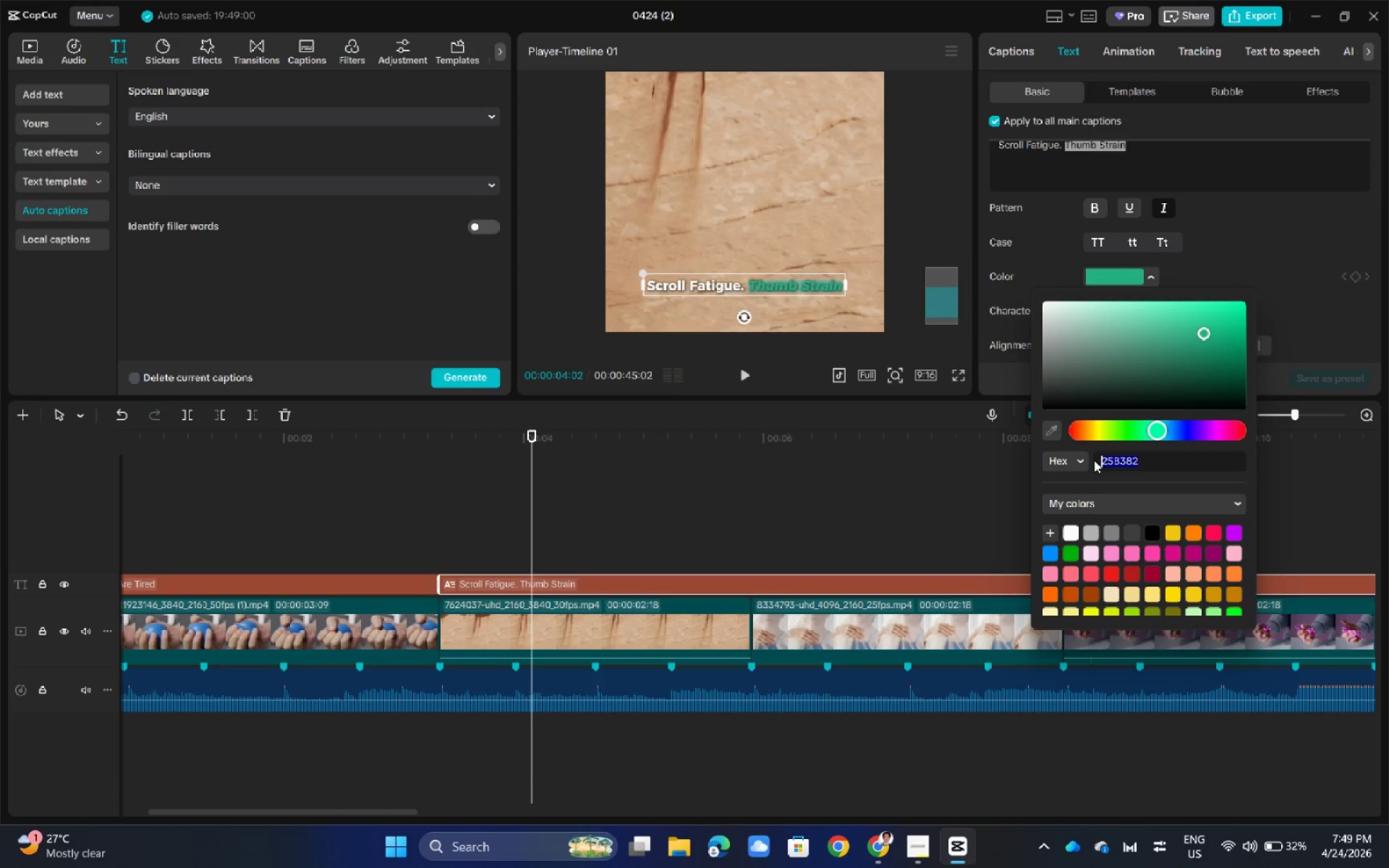 
key(Control+C)
 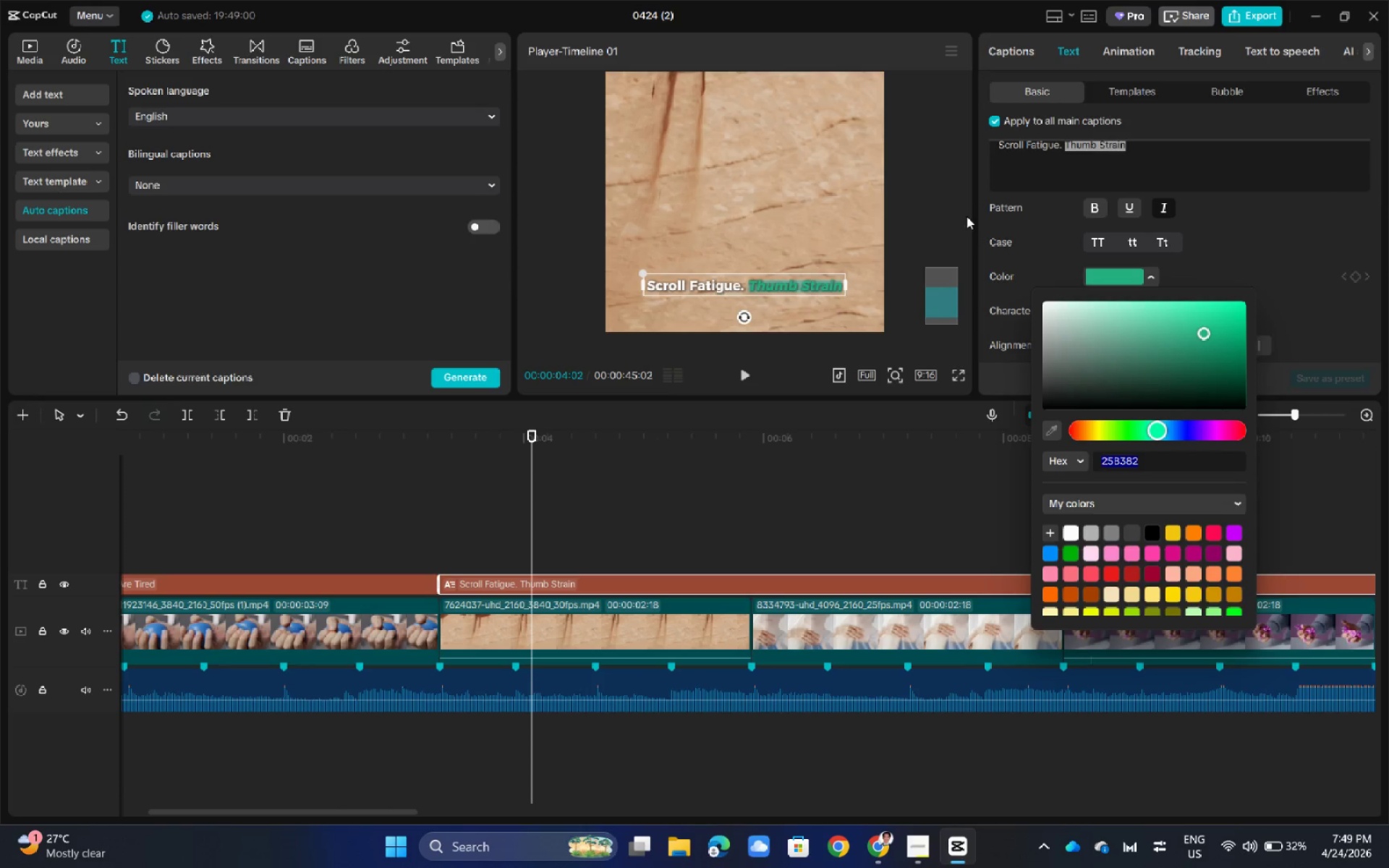 
left_click([948, 196])
 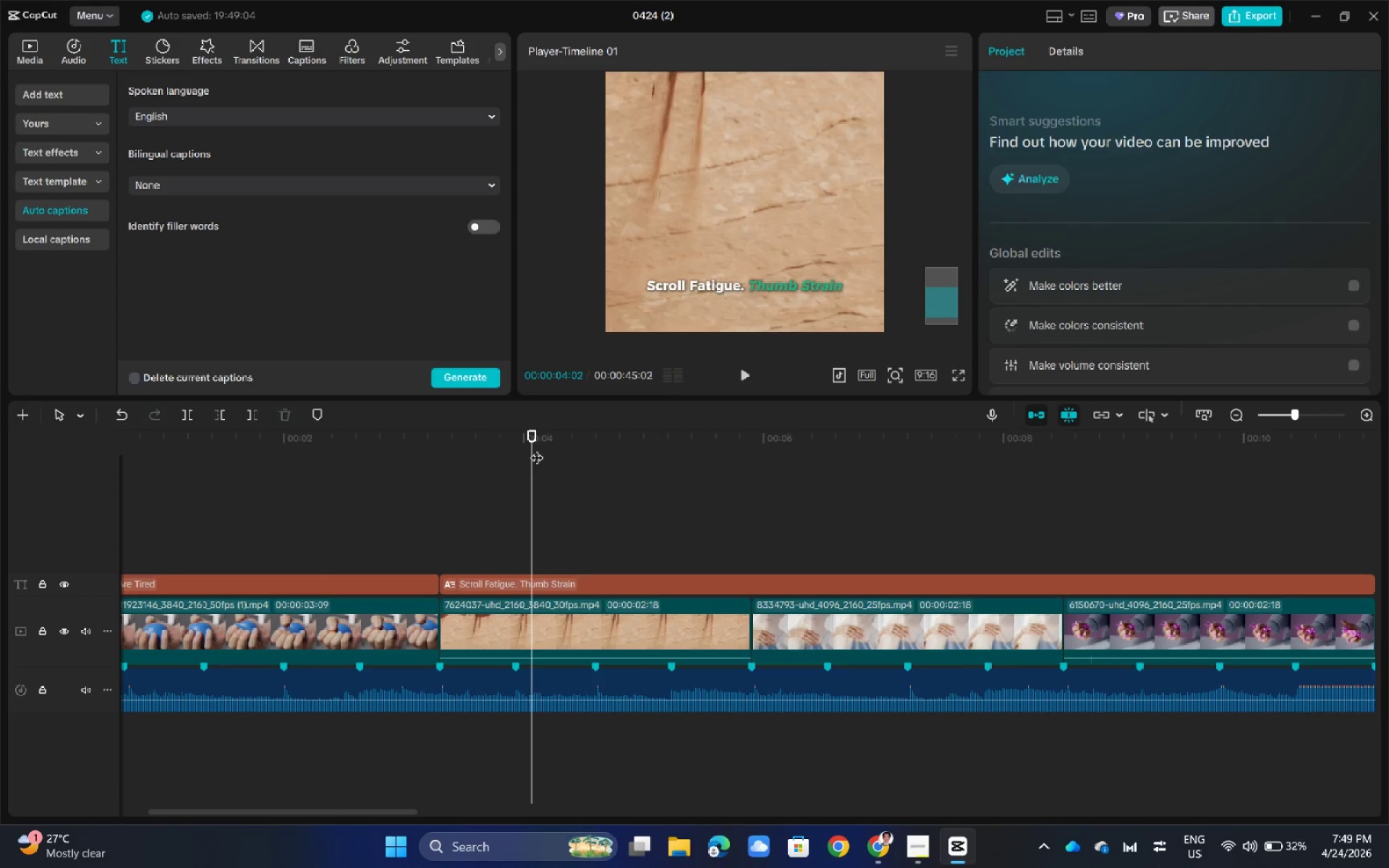 
left_click_drag(start_coordinate=[533, 434], to_coordinate=[1043, 564])
 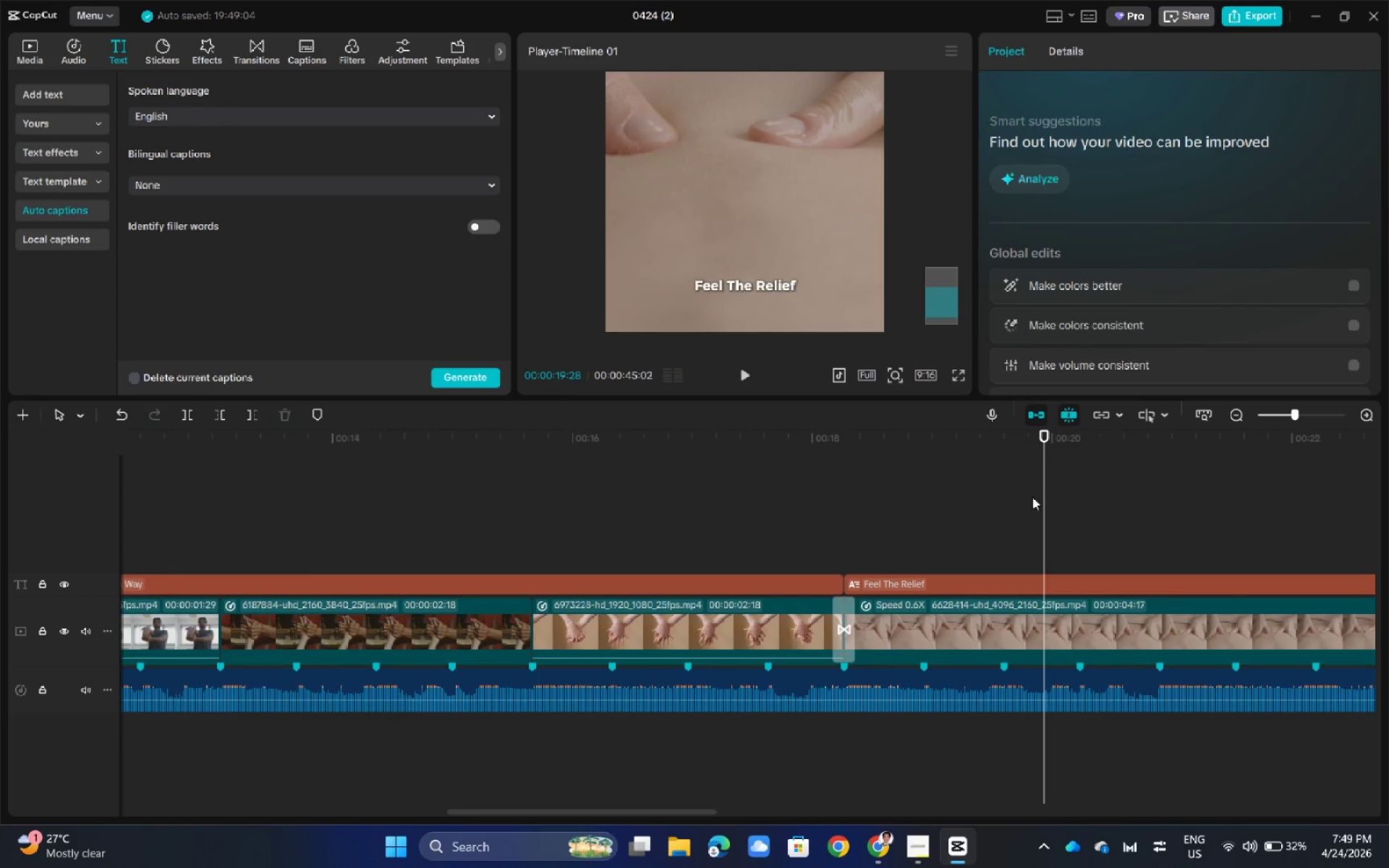 
left_click_drag(start_coordinate=[1047, 433], to_coordinate=[1121, 466])
 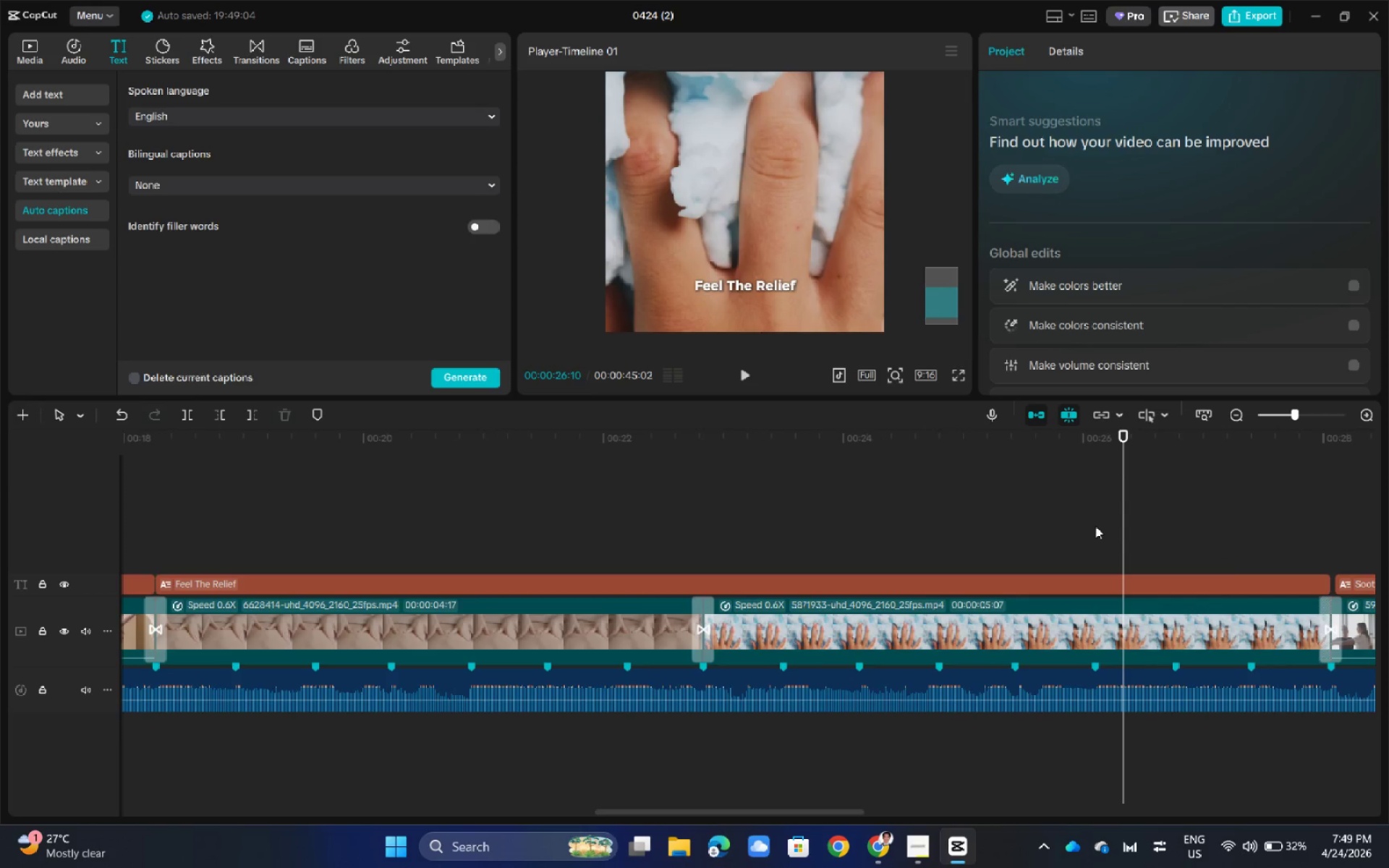 
hold_key(key=ControlLeft, duration=0.42)
scroll: coordinate [1095, 526], scroll_direction: down, amount: 3.0
 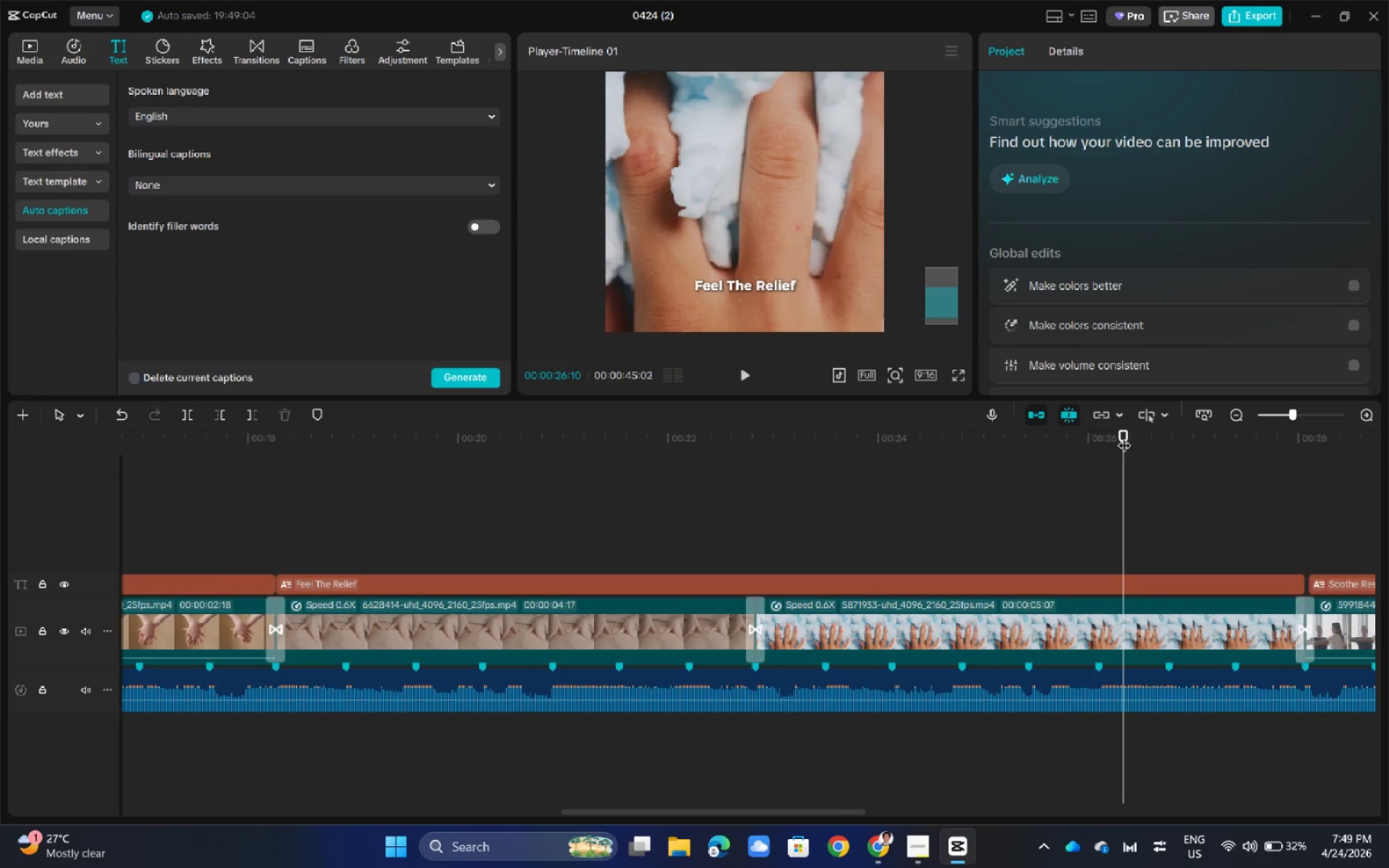 
left_click_drag(start_coordinate=[1121, 435], to_coordinate=[1116, 595])
 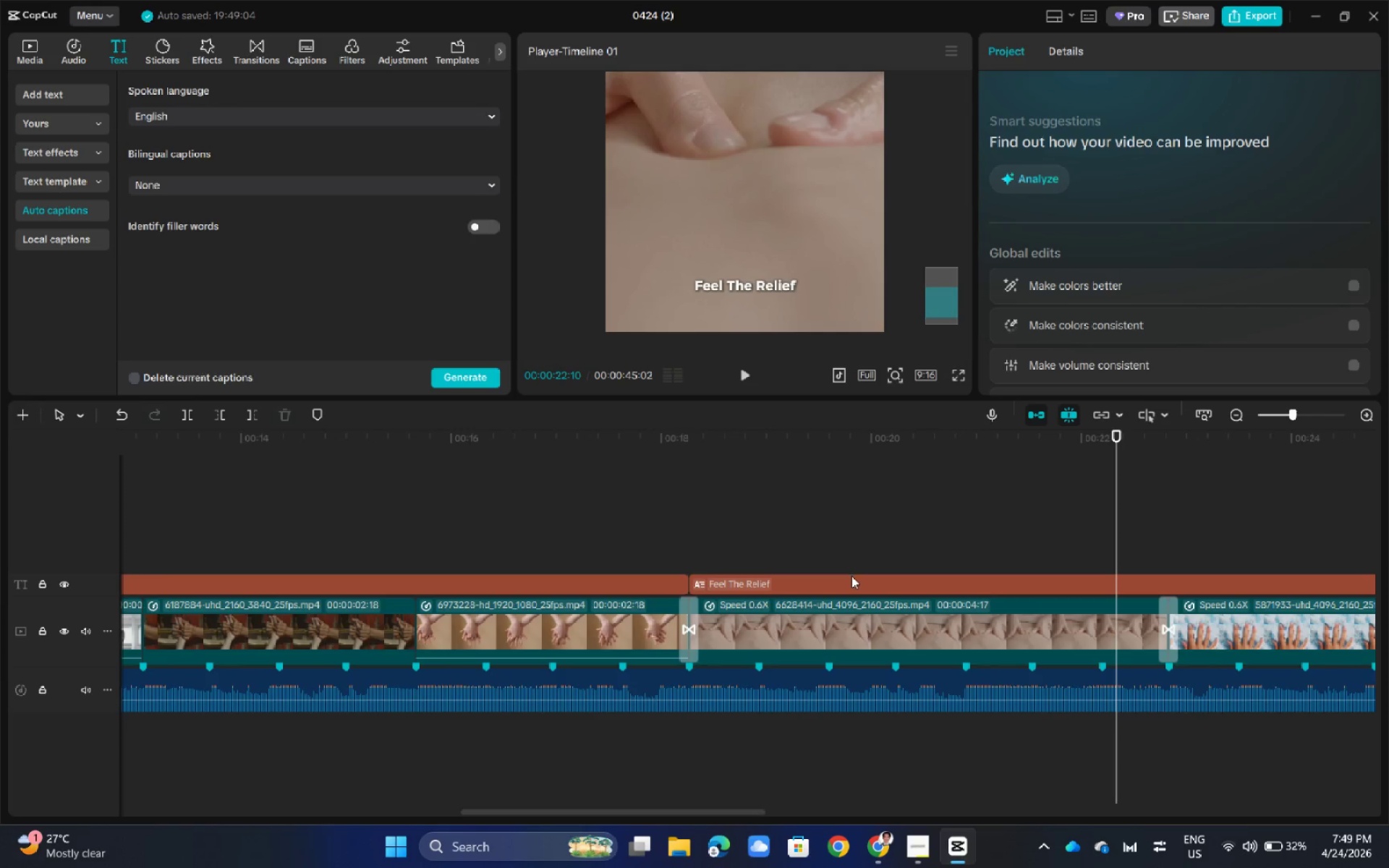 
left_click([851, 576])
 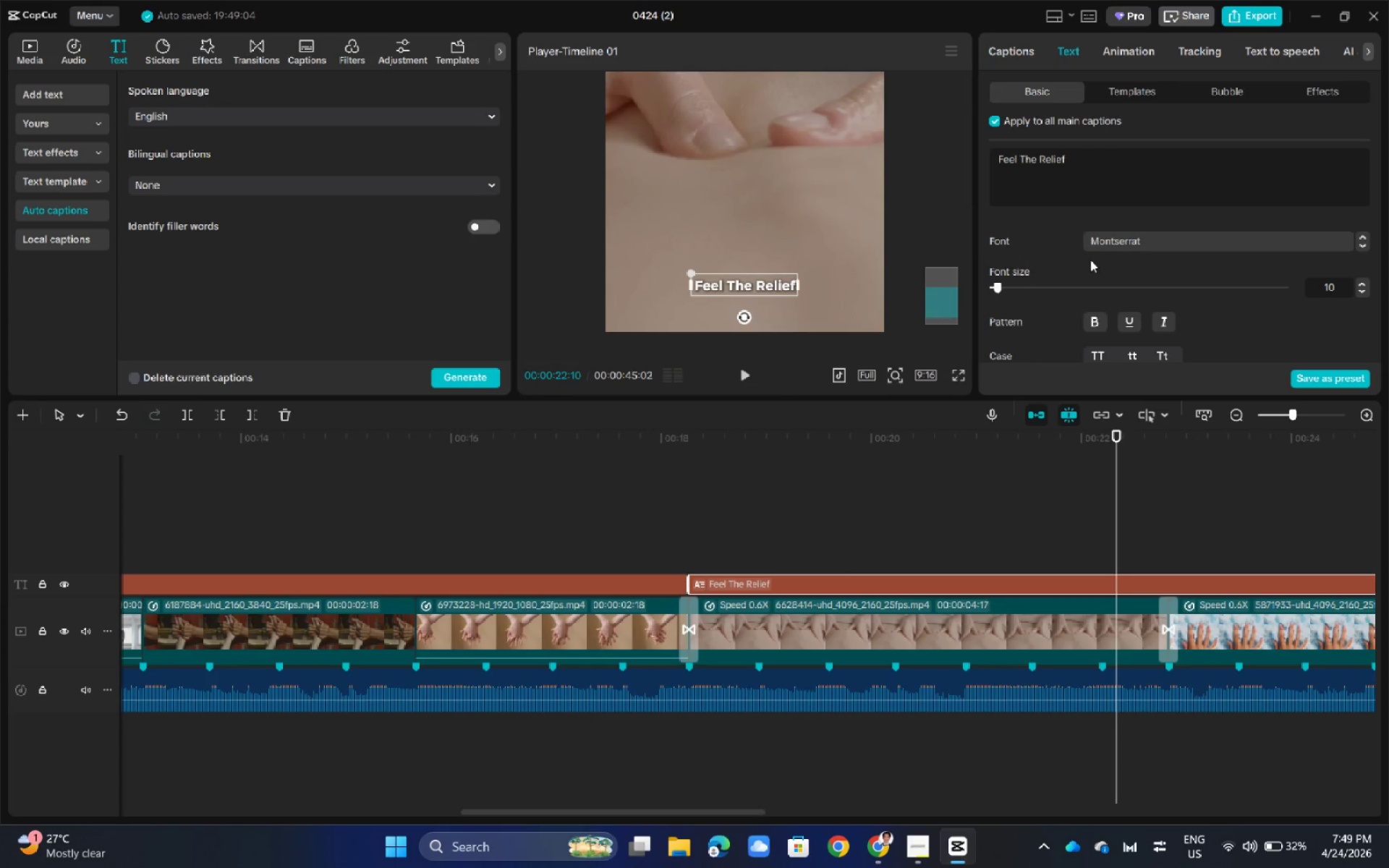 
left_click_drag(start_coordinate=[1086, 163], to_coordinate=[1040, 156])
 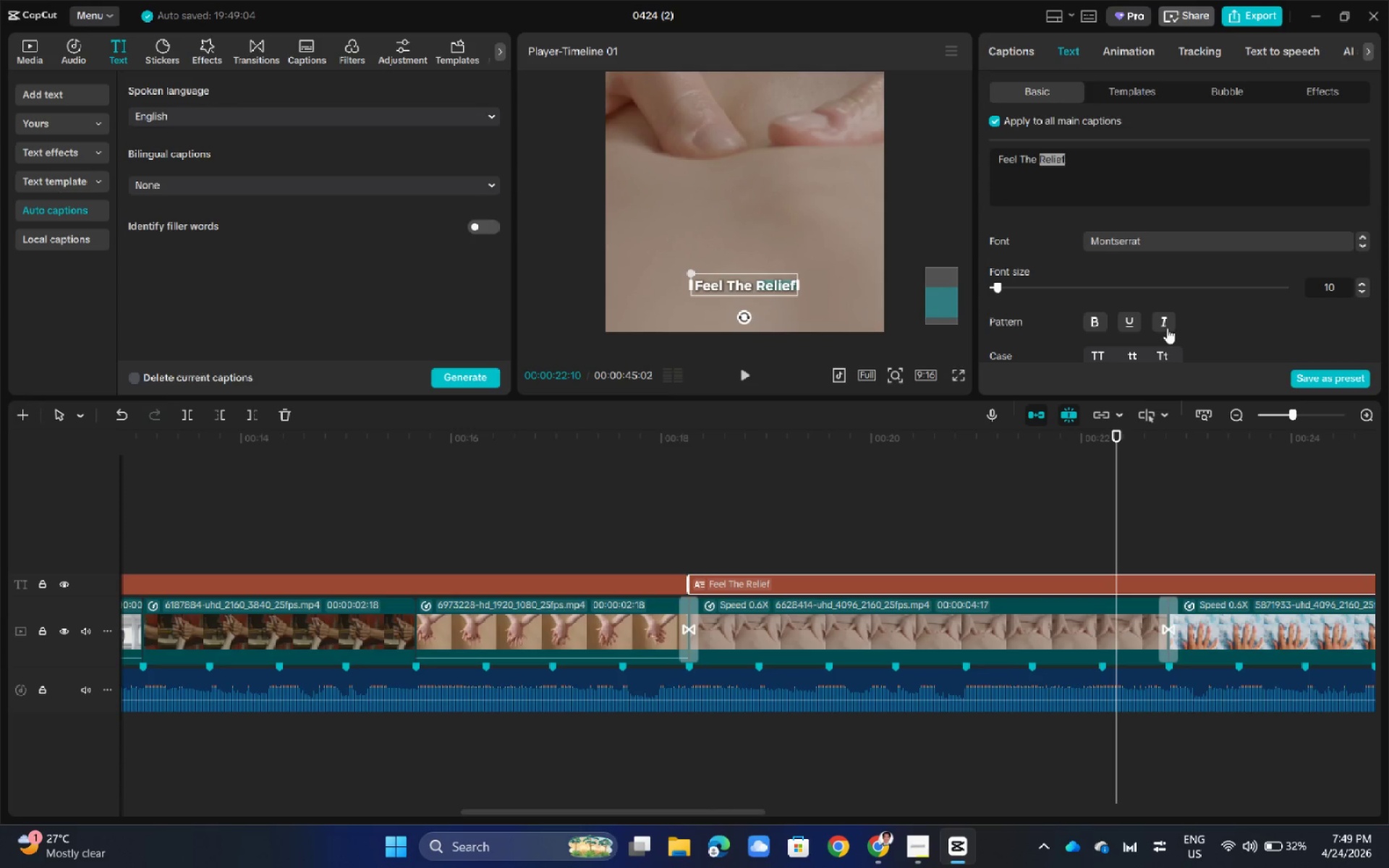 
left_click([1167, 328])
 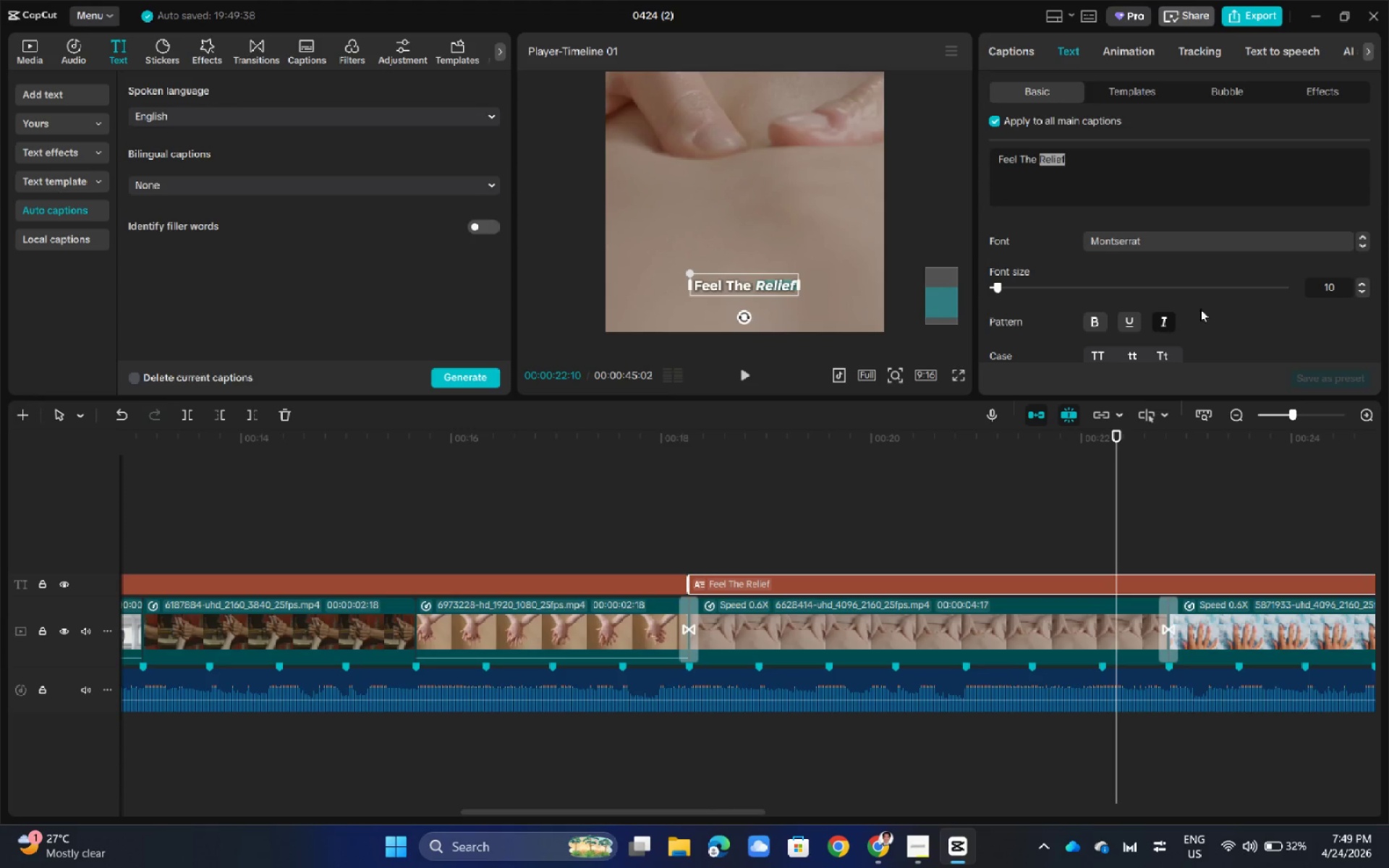 
scroll: coordinate [1214, 299], scroll_direction: down, amount: 2.0
 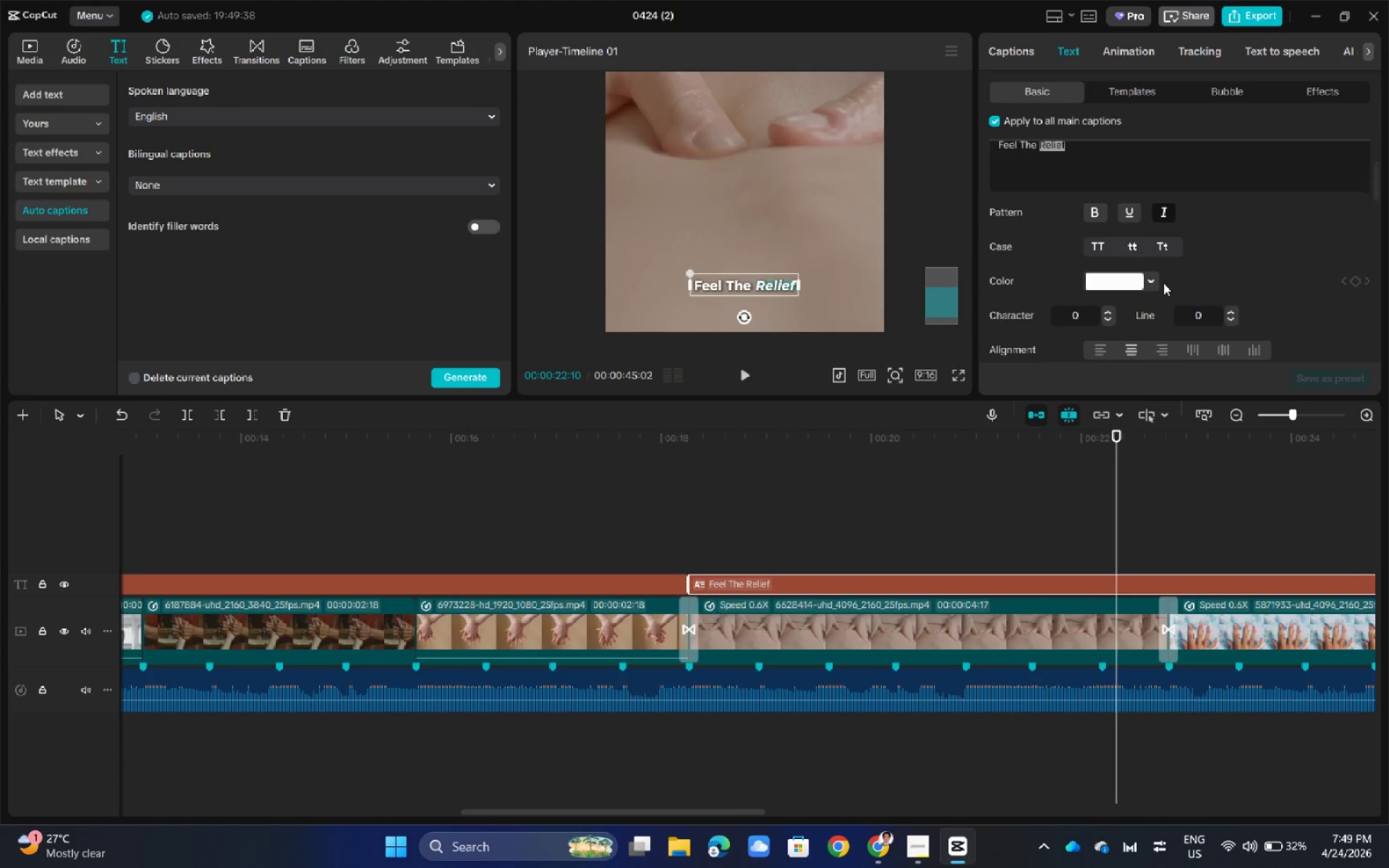 
left_click([1156, 282])
 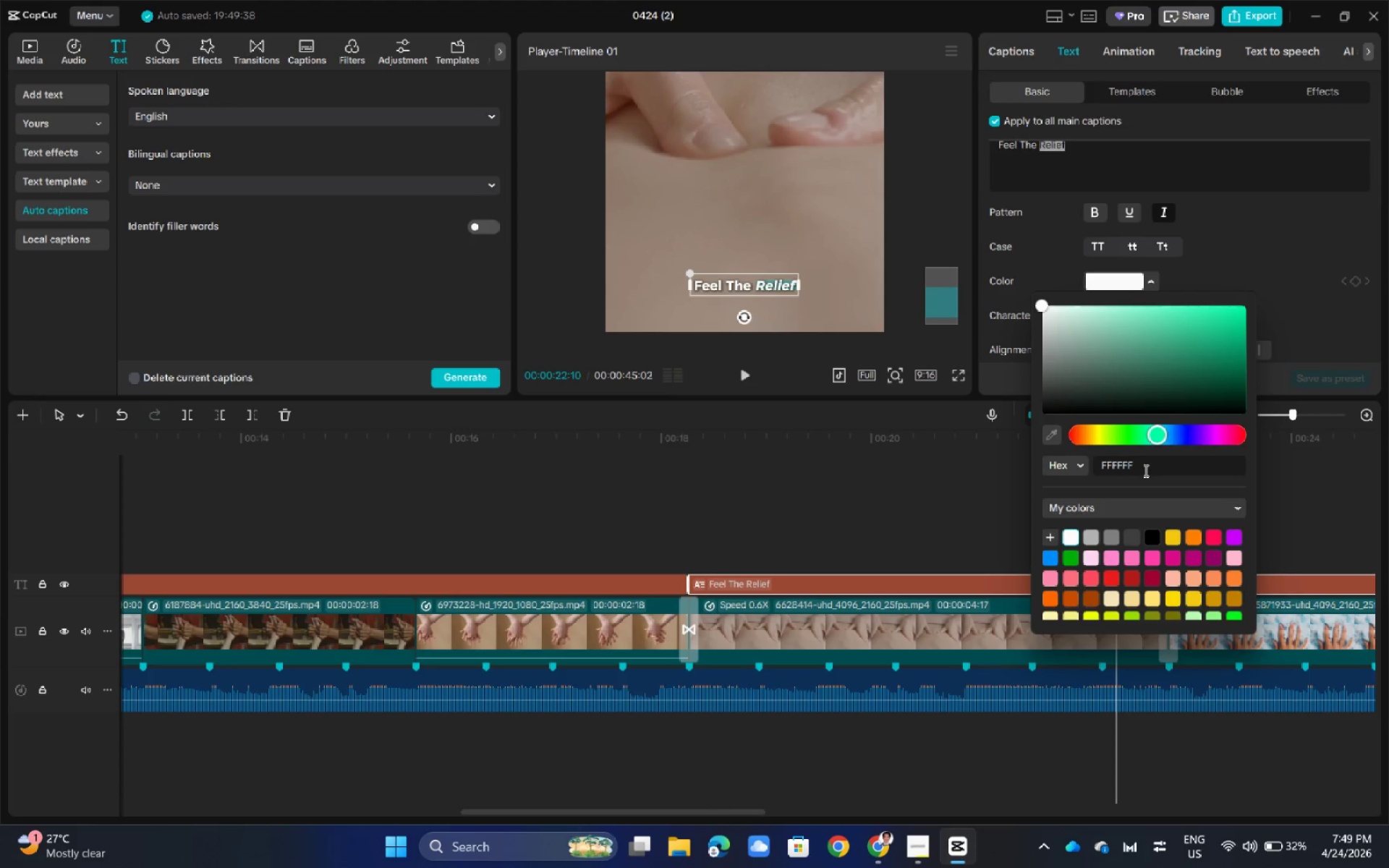 
double_click([1144, 470])
 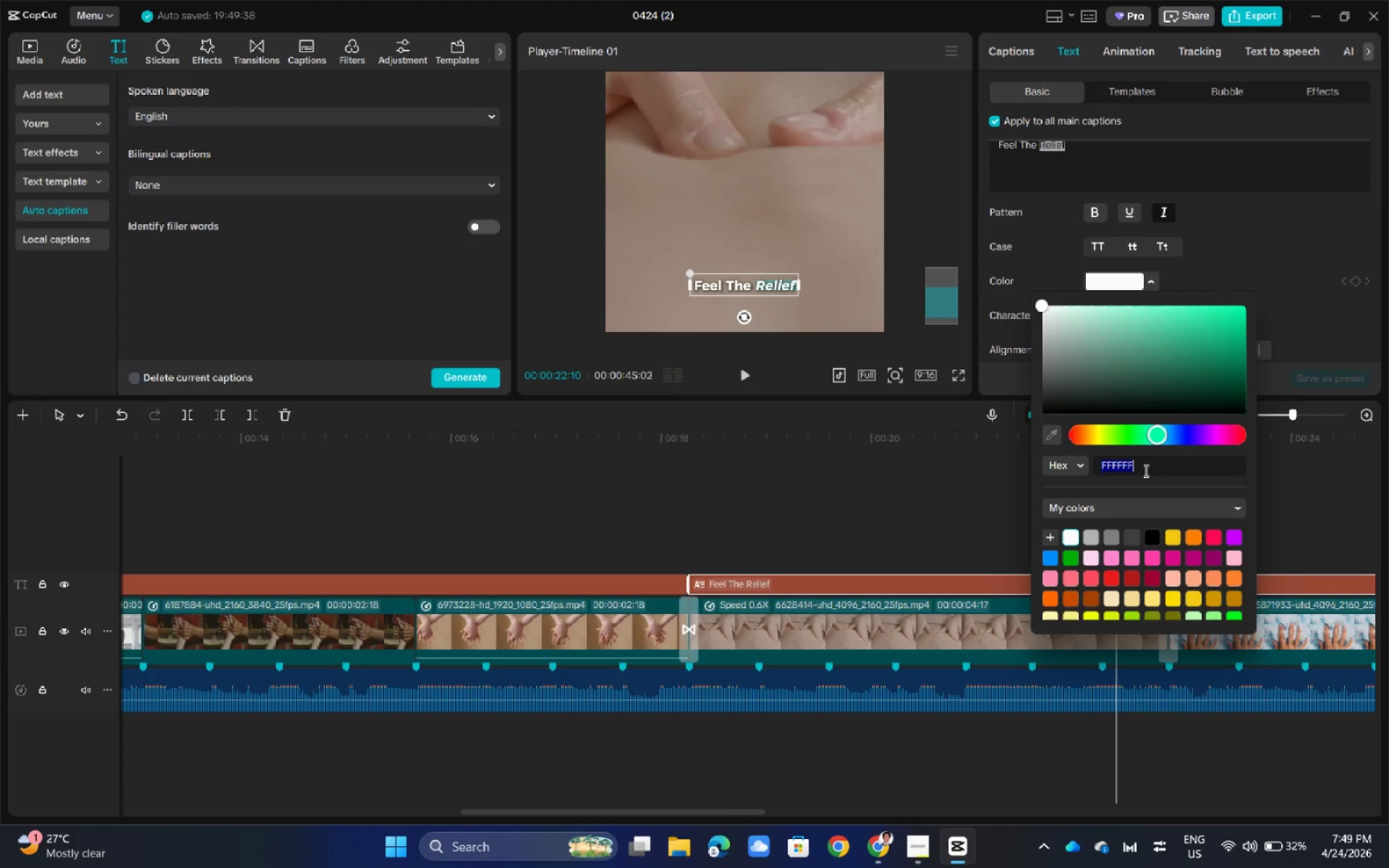 
triple_click([1144, 470])
 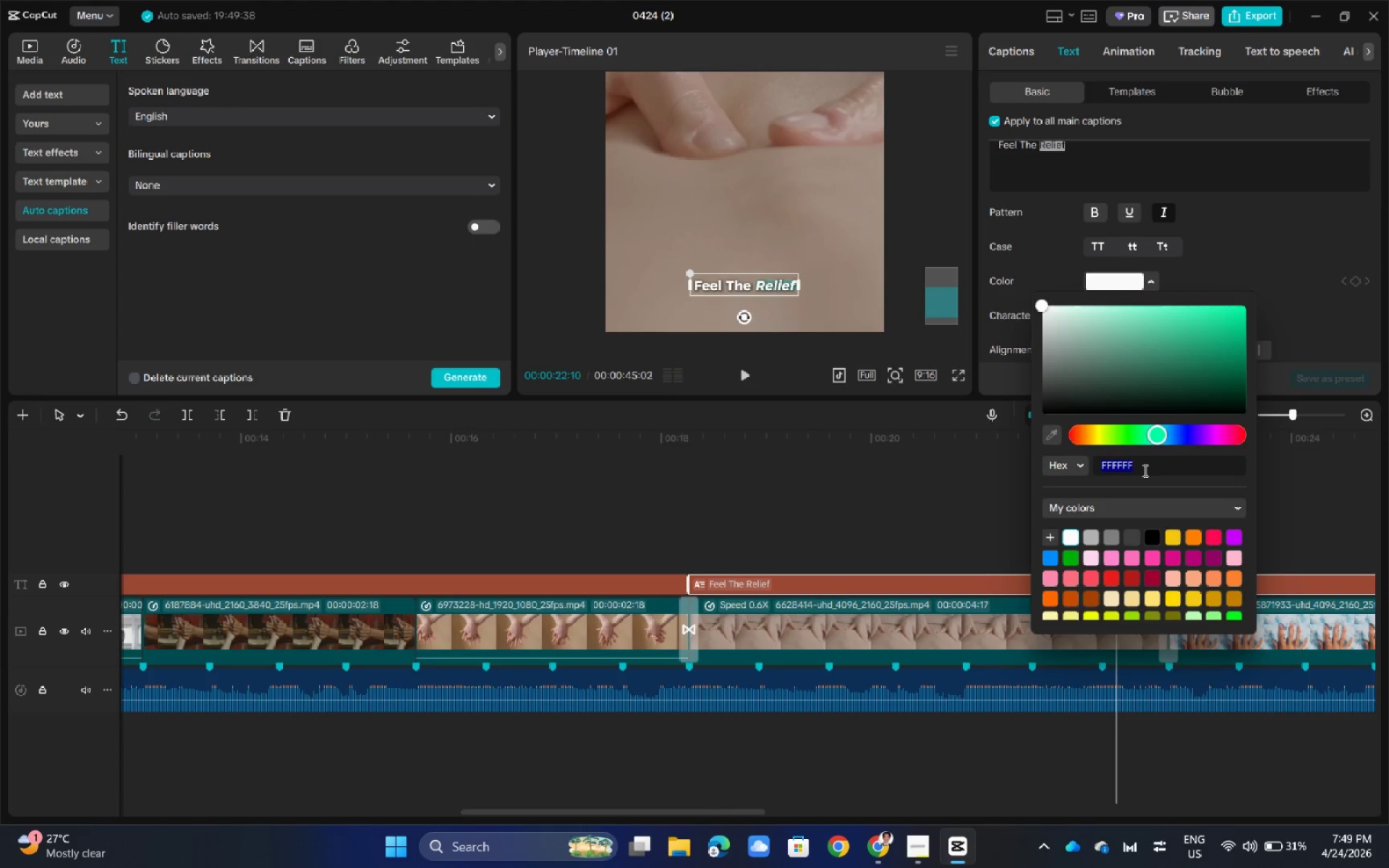 
key(Control+V)
 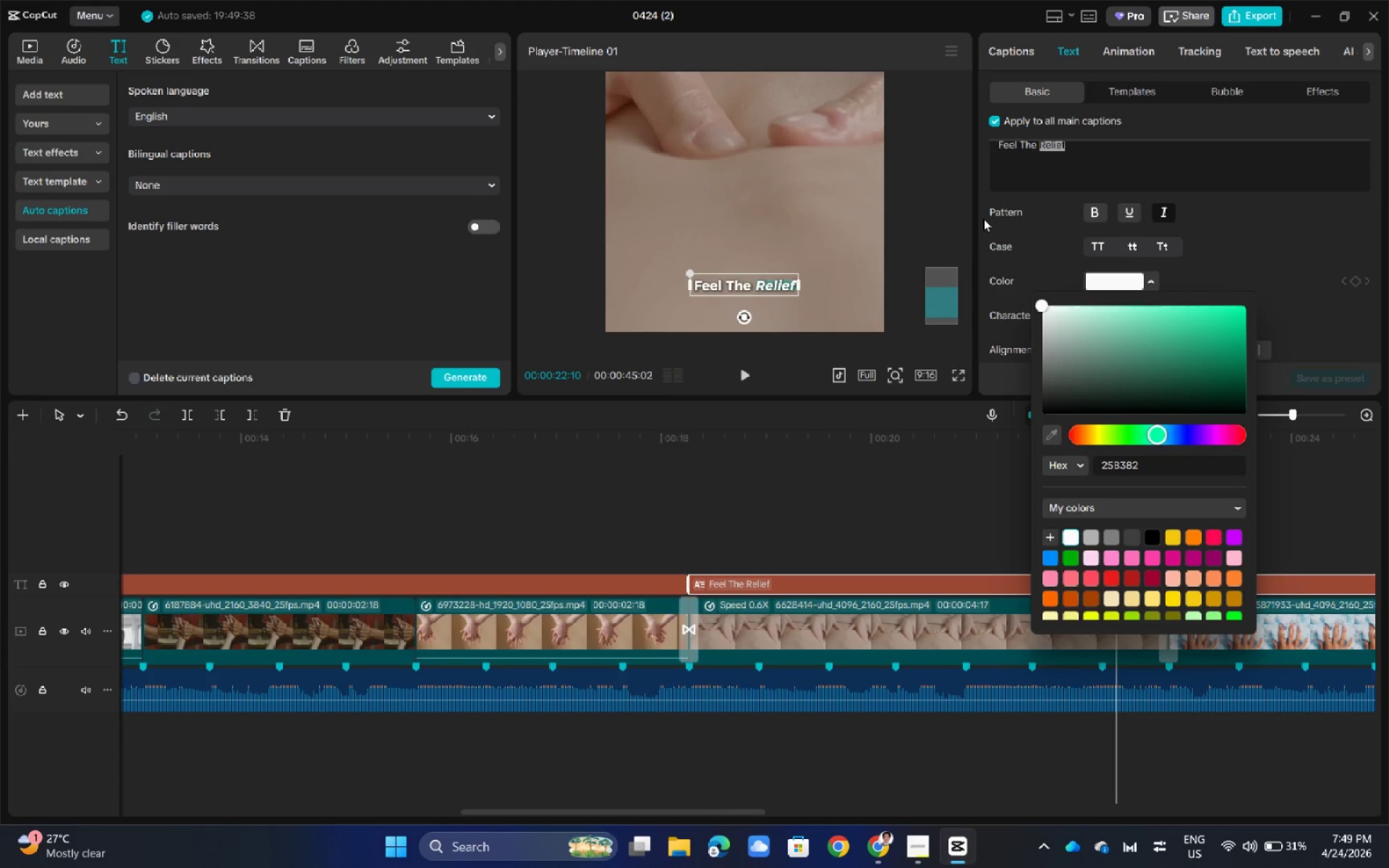 
left_click([944, 200])
 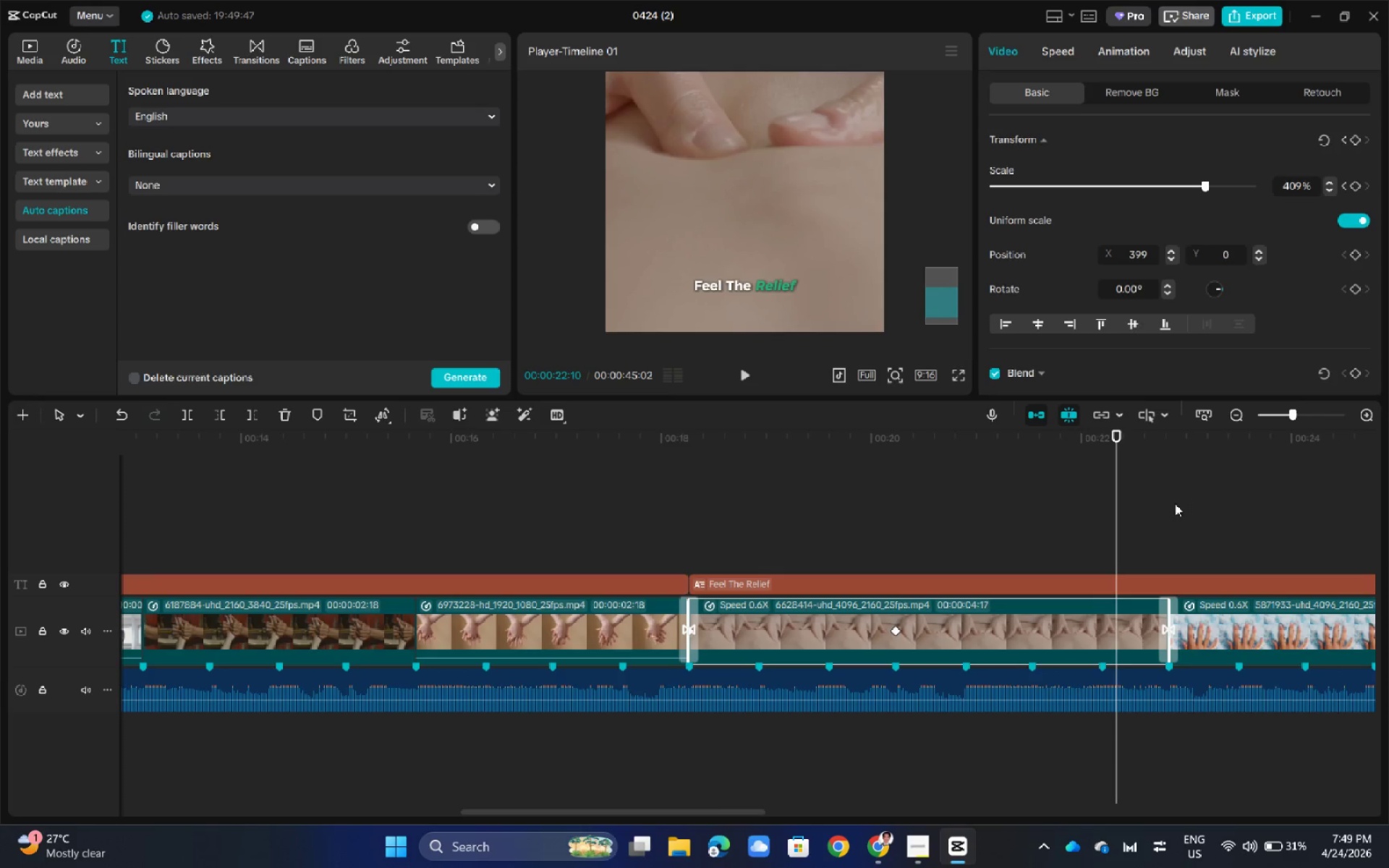 
left_click_drag(start_coordinate=[1119, 434], to_coordinate=[1304, 545])
 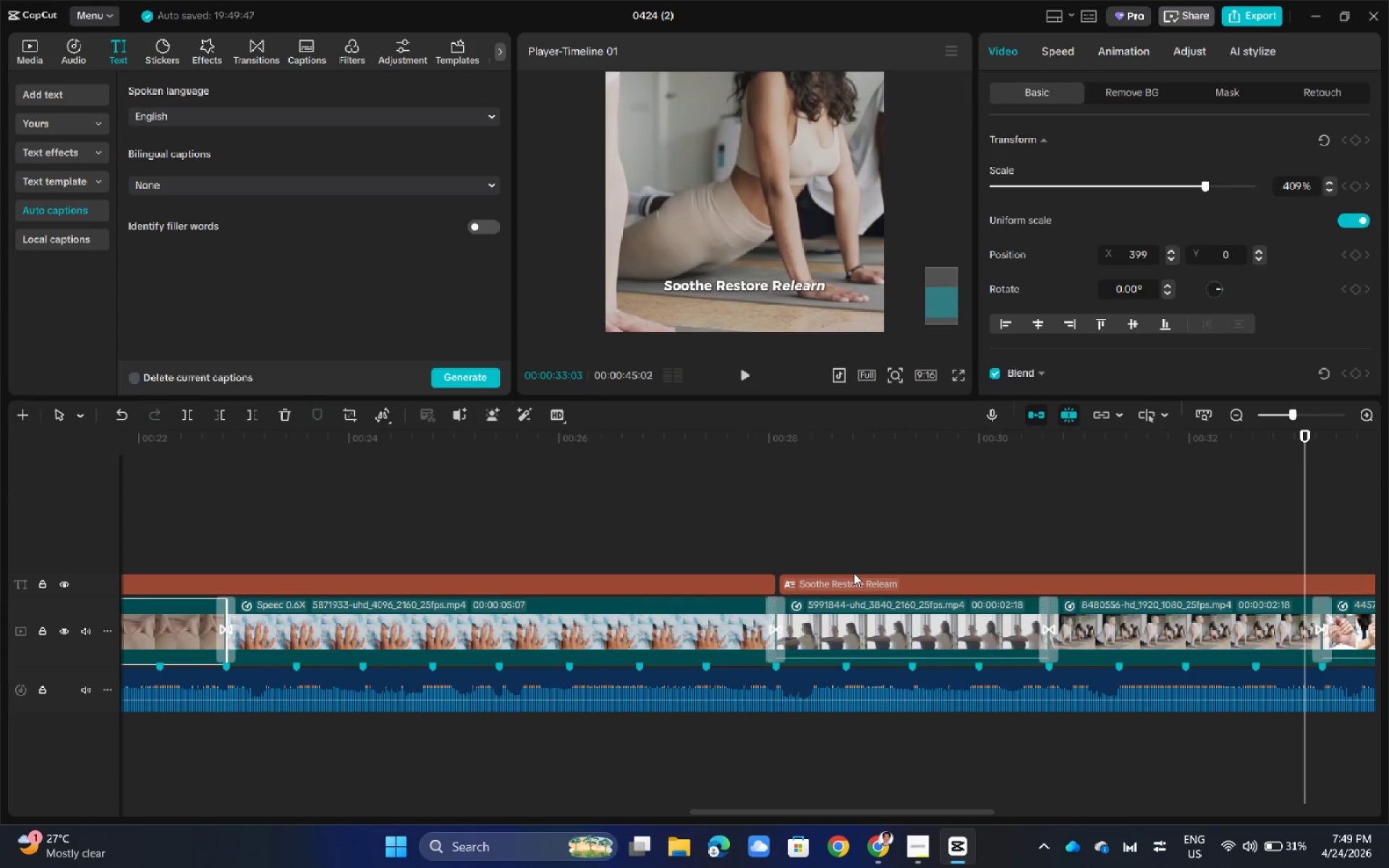 
left_click([854, 573])
 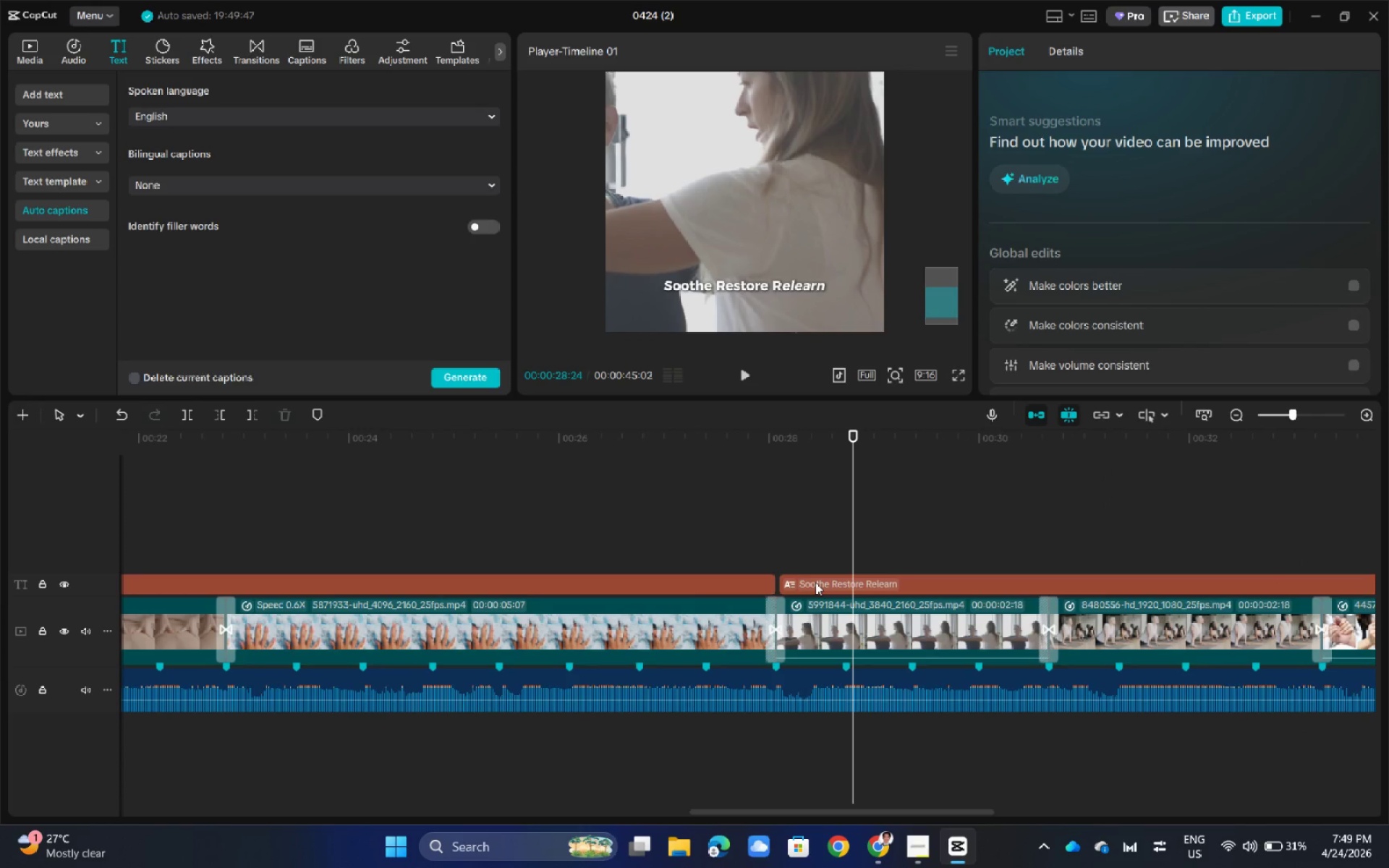 
left_click([815, 582])
 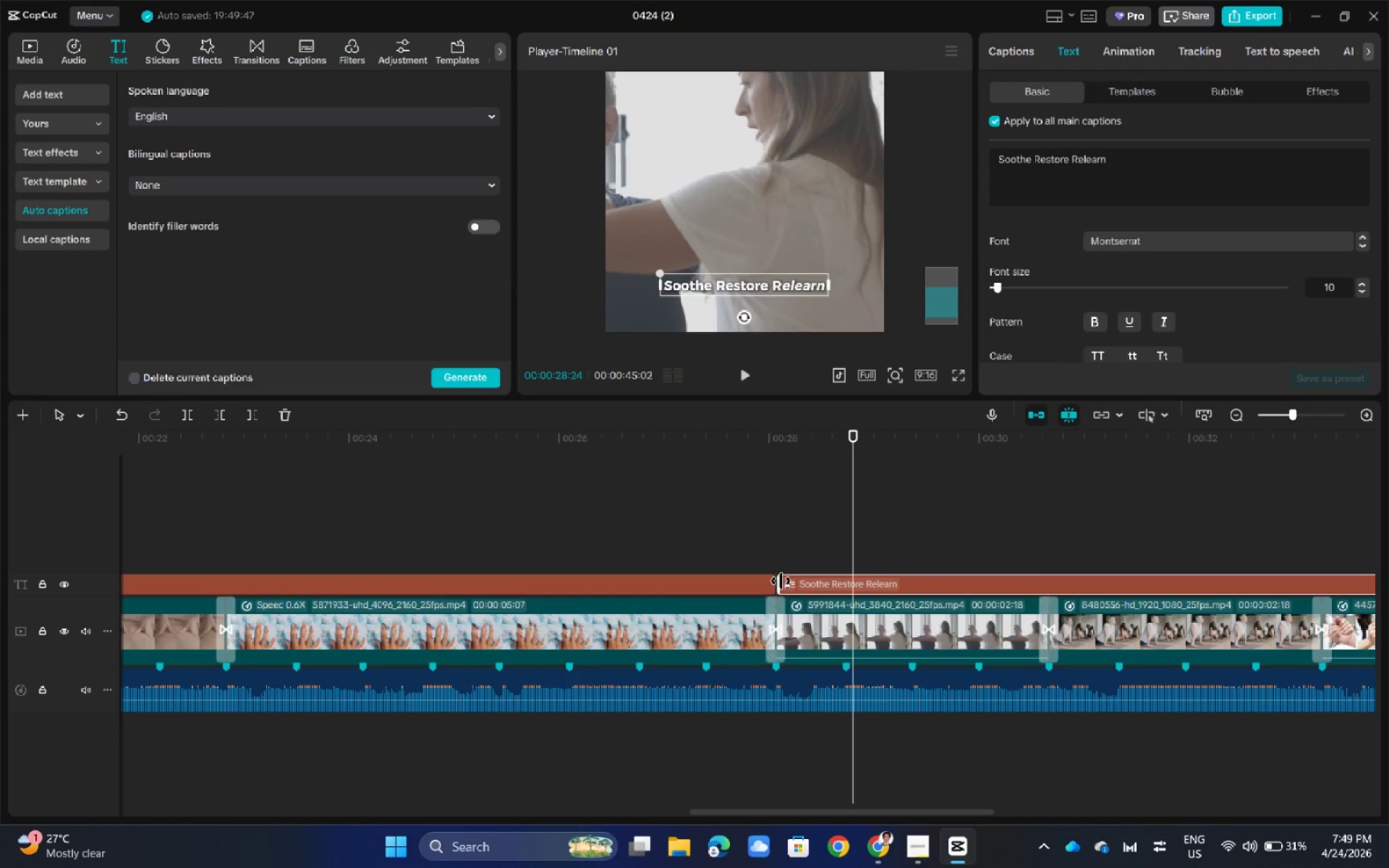 
left_click_drag(start_coordinate=[779, 580], to_coordinate=[776, 580])
 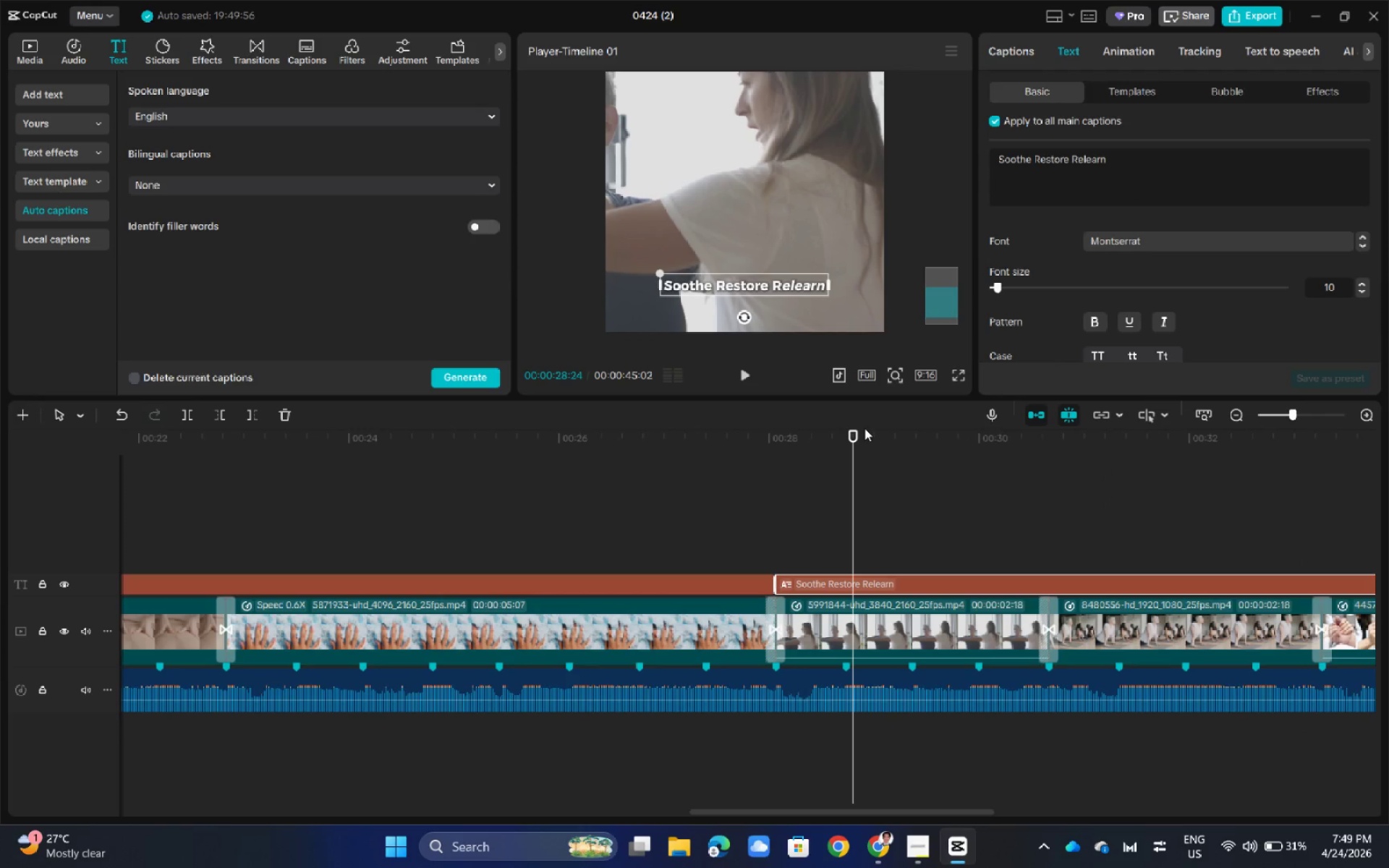 
left_click_drag(start_coordinate=[851, 433], to_coordinate=[991, 160])
 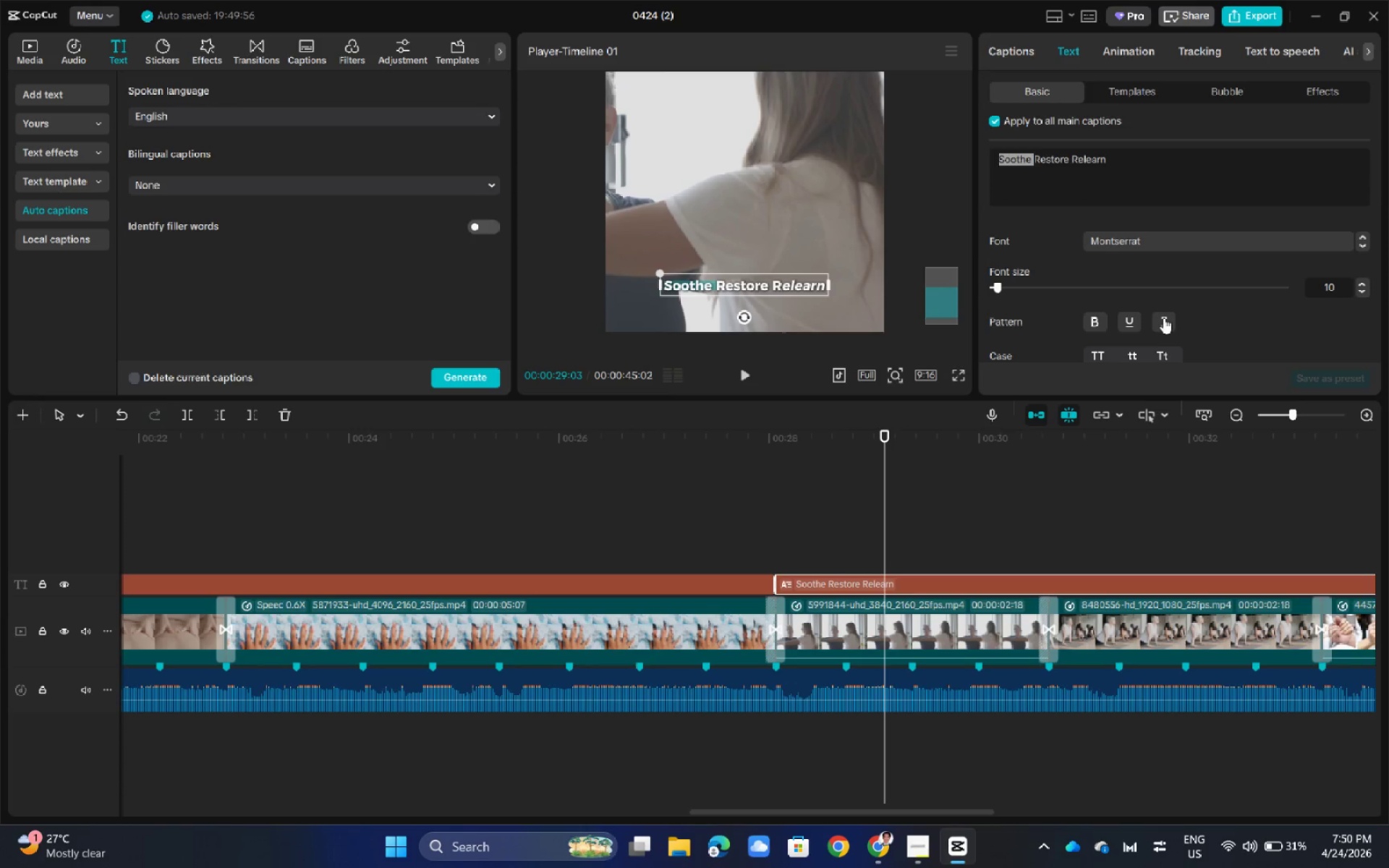 
left_click([1163, 320])
 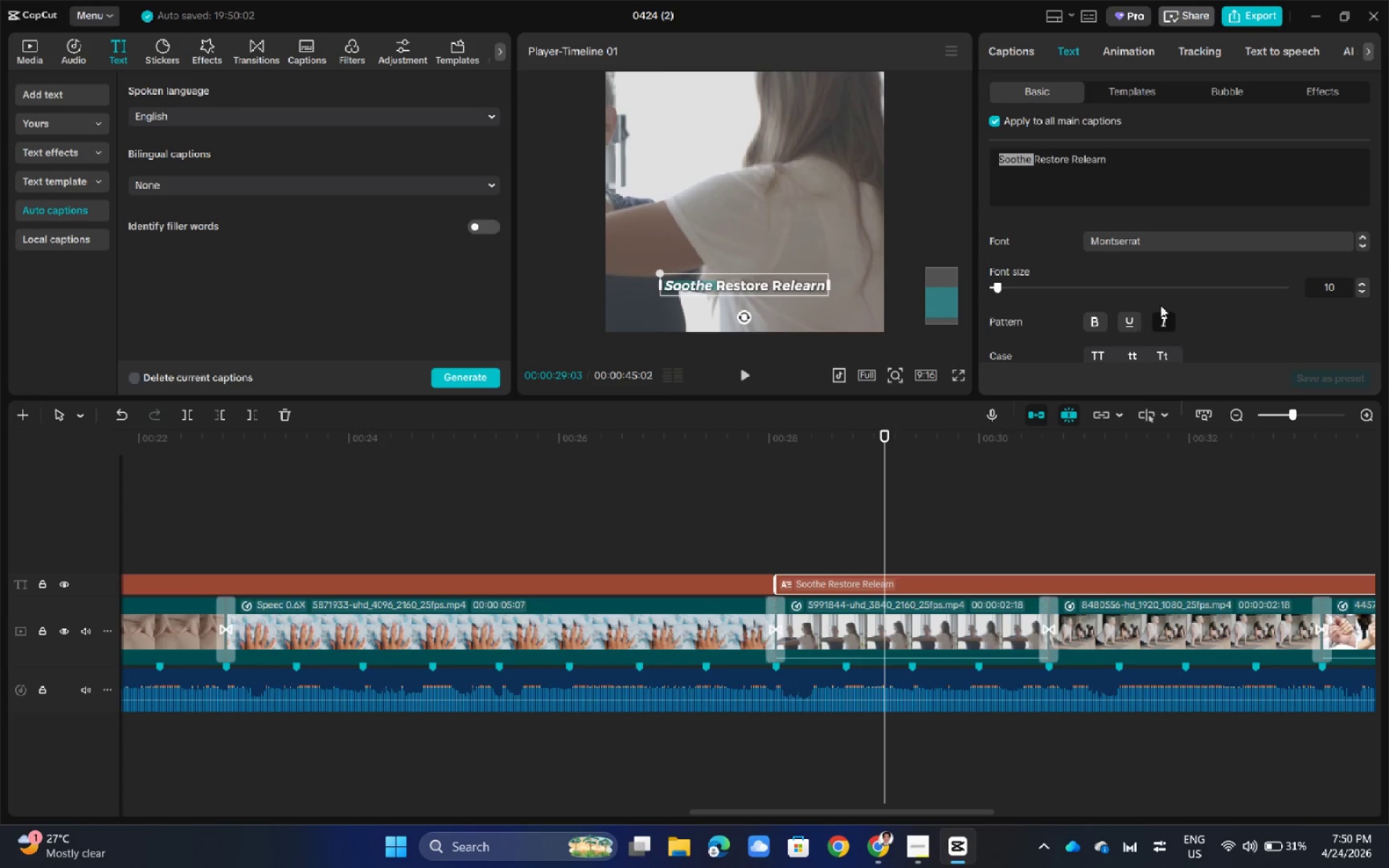 
scroll: coordinate [1176, 298], scroll_direction: down, amount: 3.0
 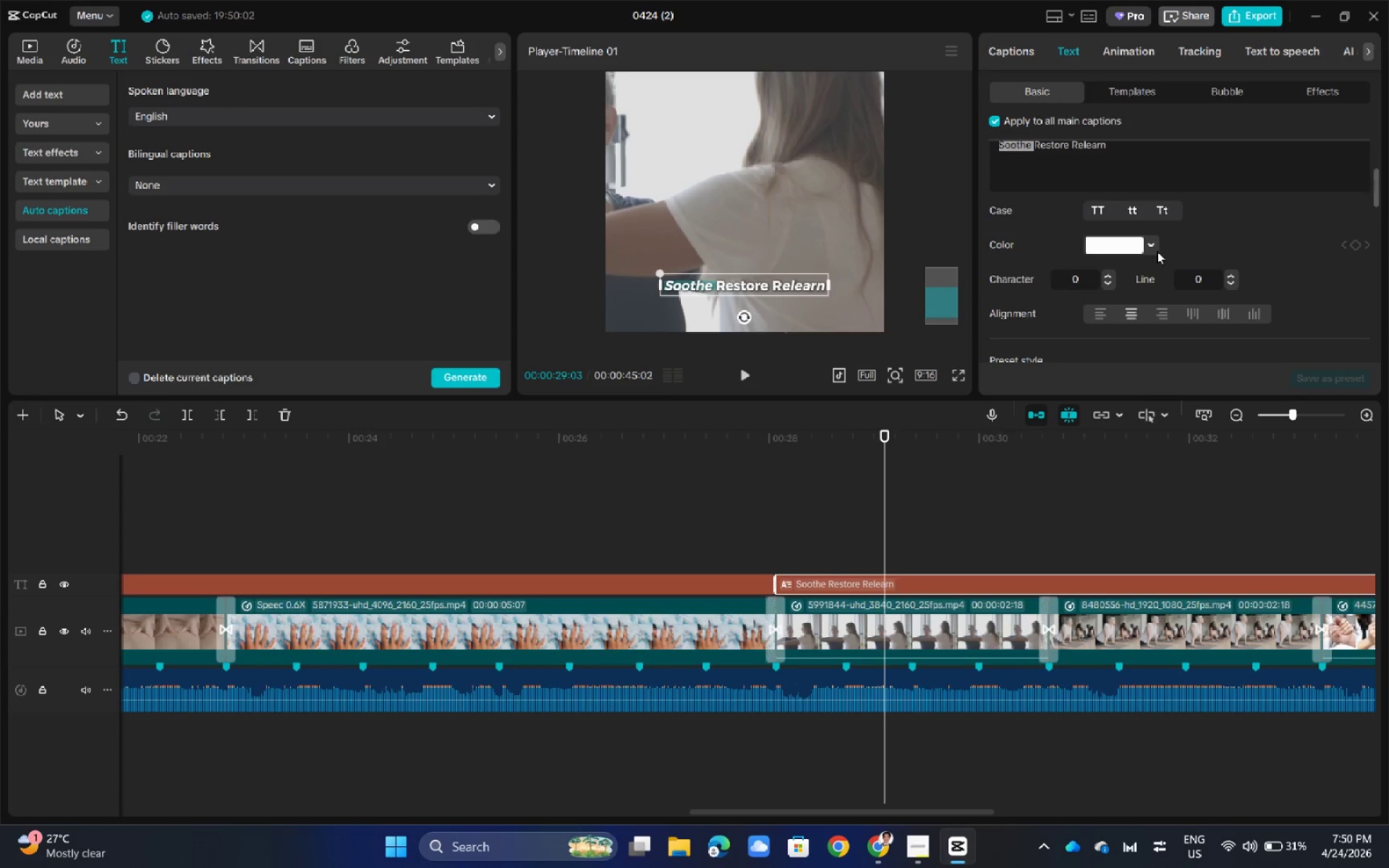 
left_click([1152, 247])
 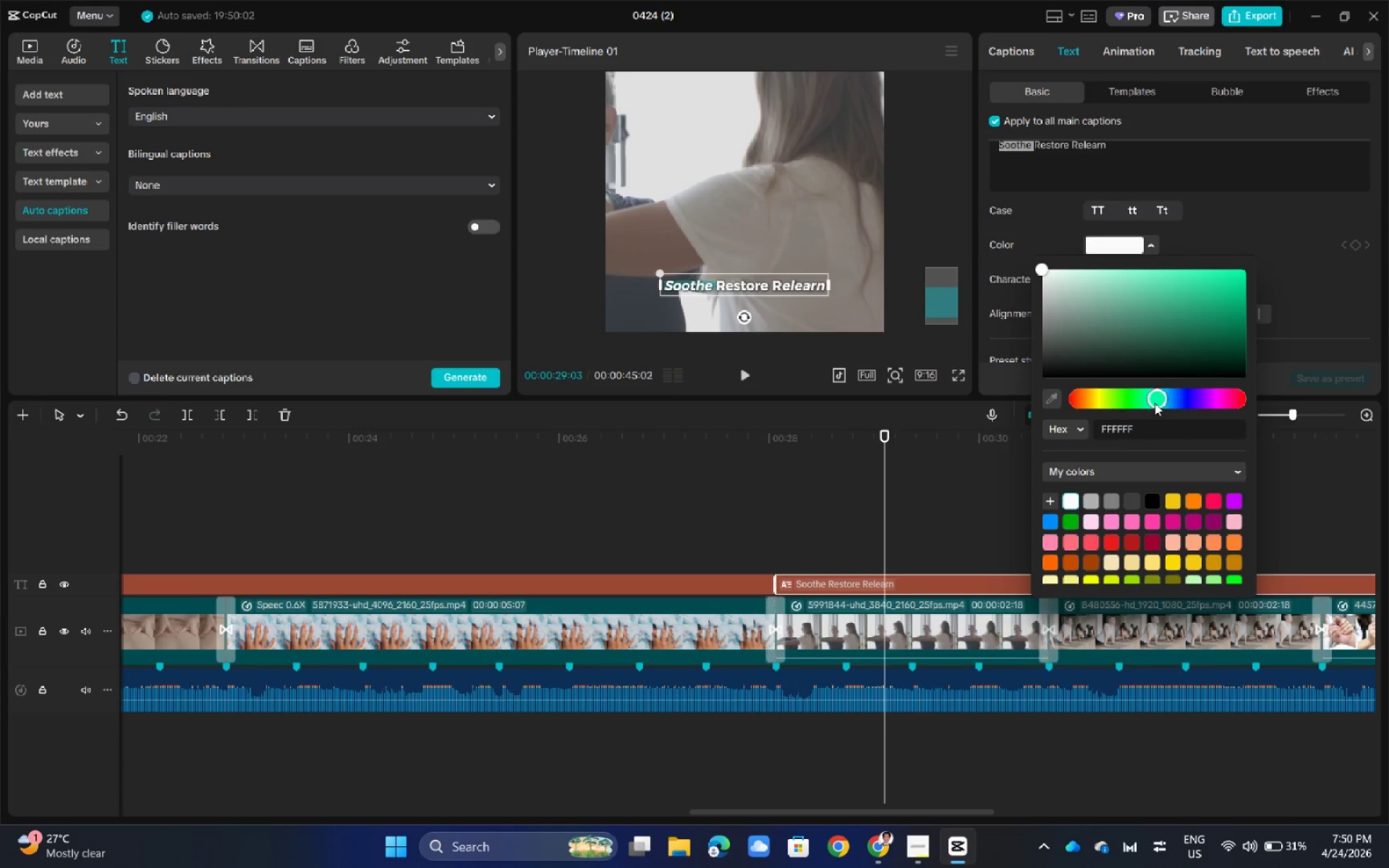 
left_click([1158, 398])
 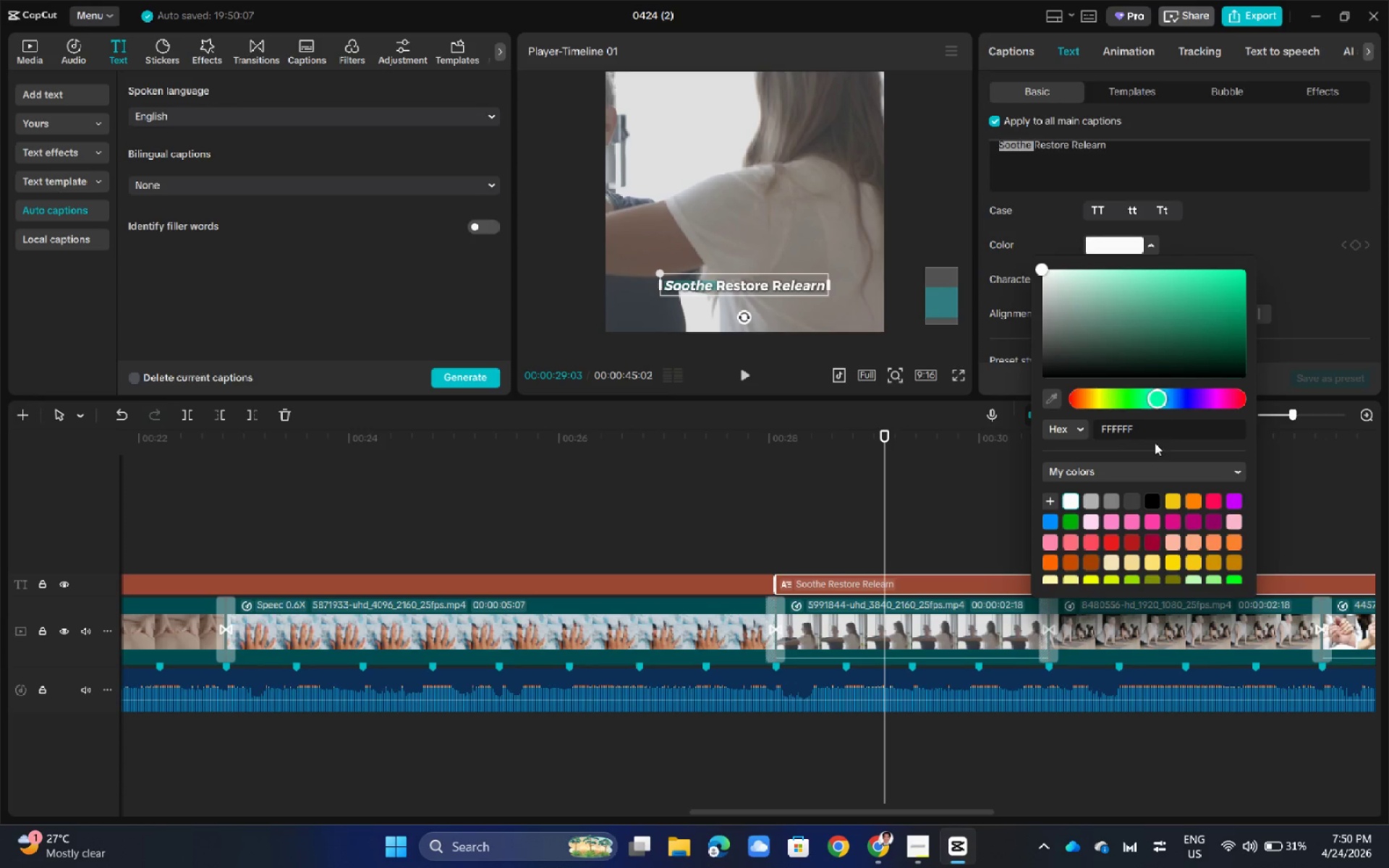 
left_click([1150, 425])
 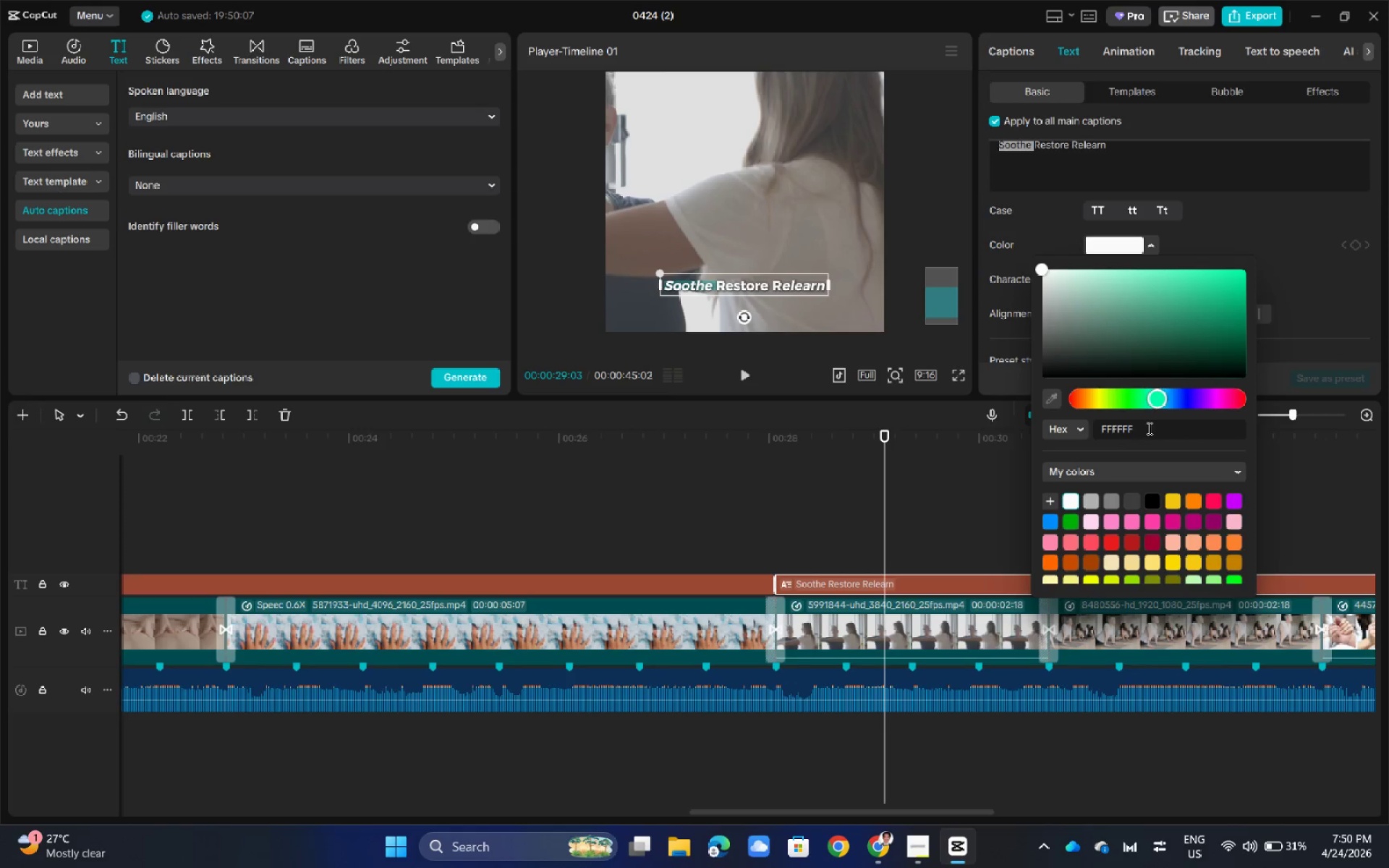 
double_click([1148, 428])
 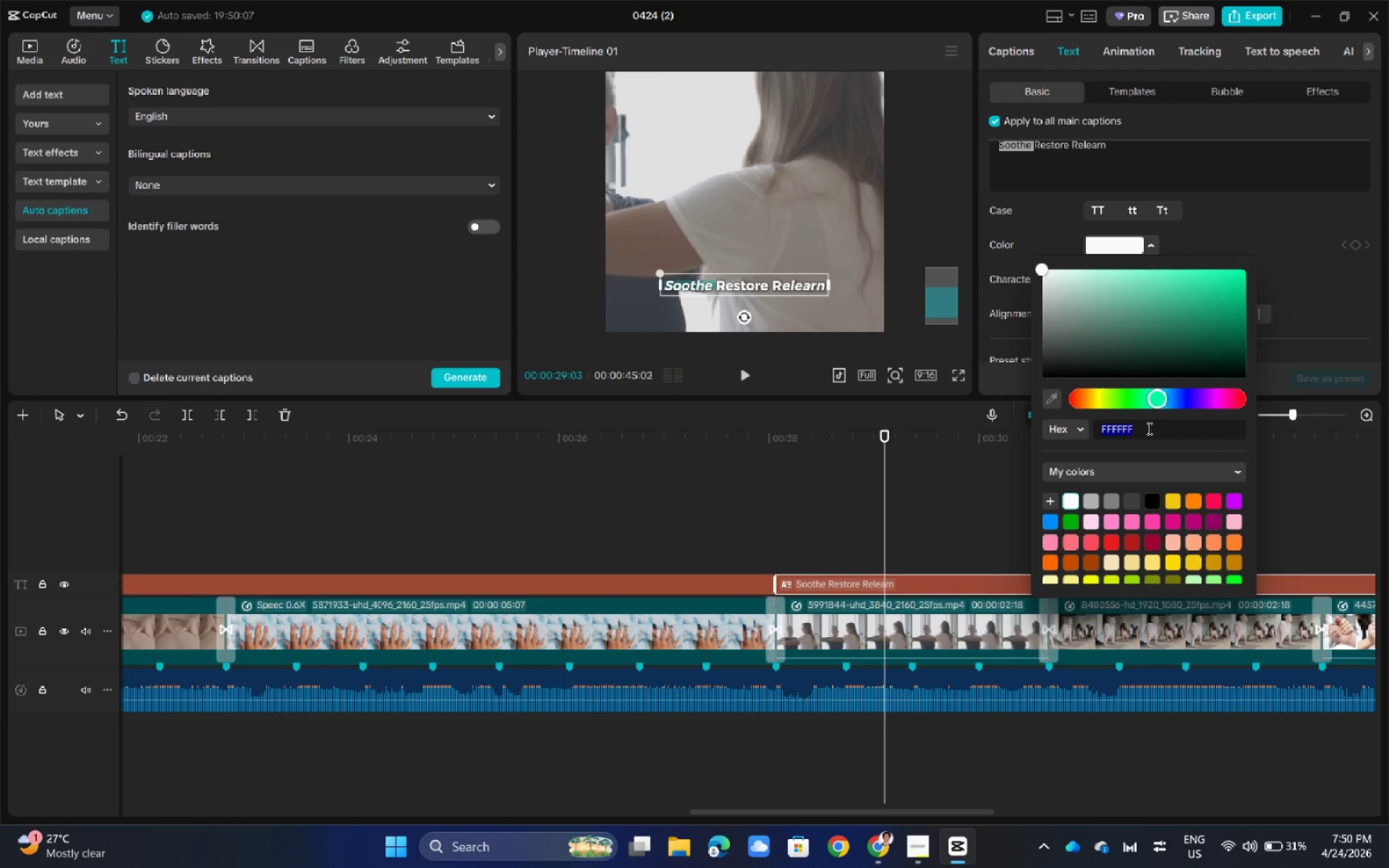 
triple_click([1148, 428])
 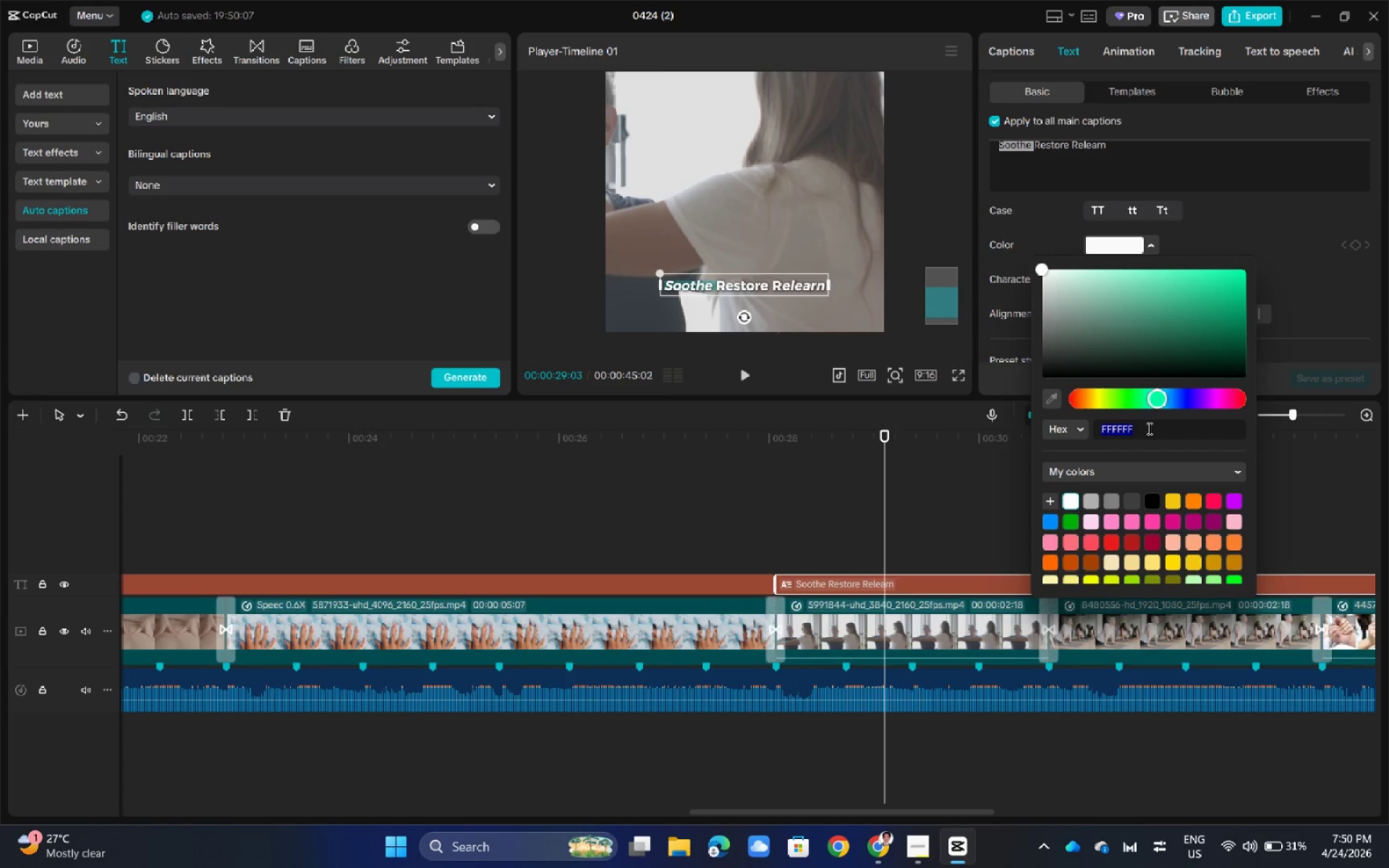 
triple_click([1148, 428])
 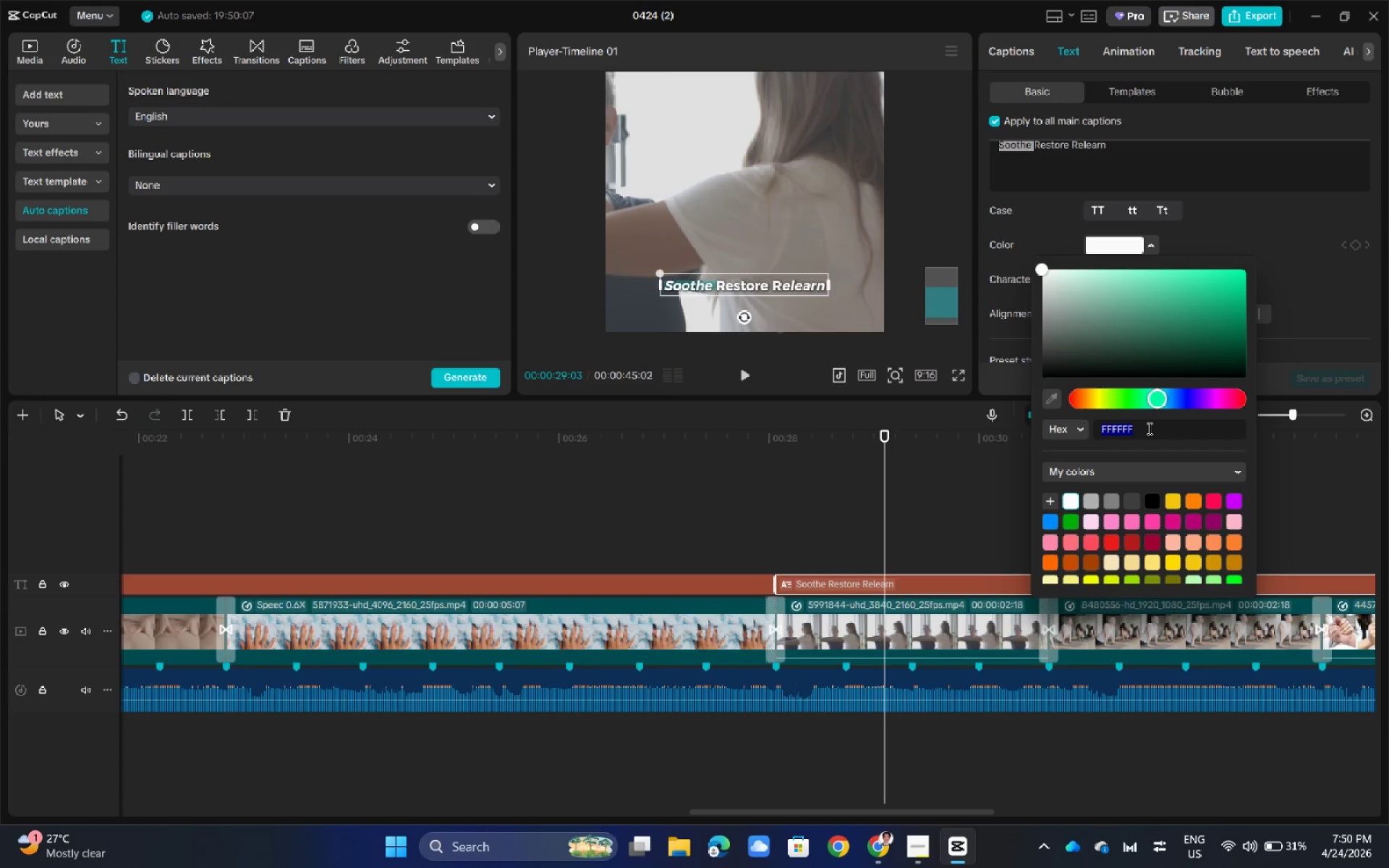 
key(Control+V)
 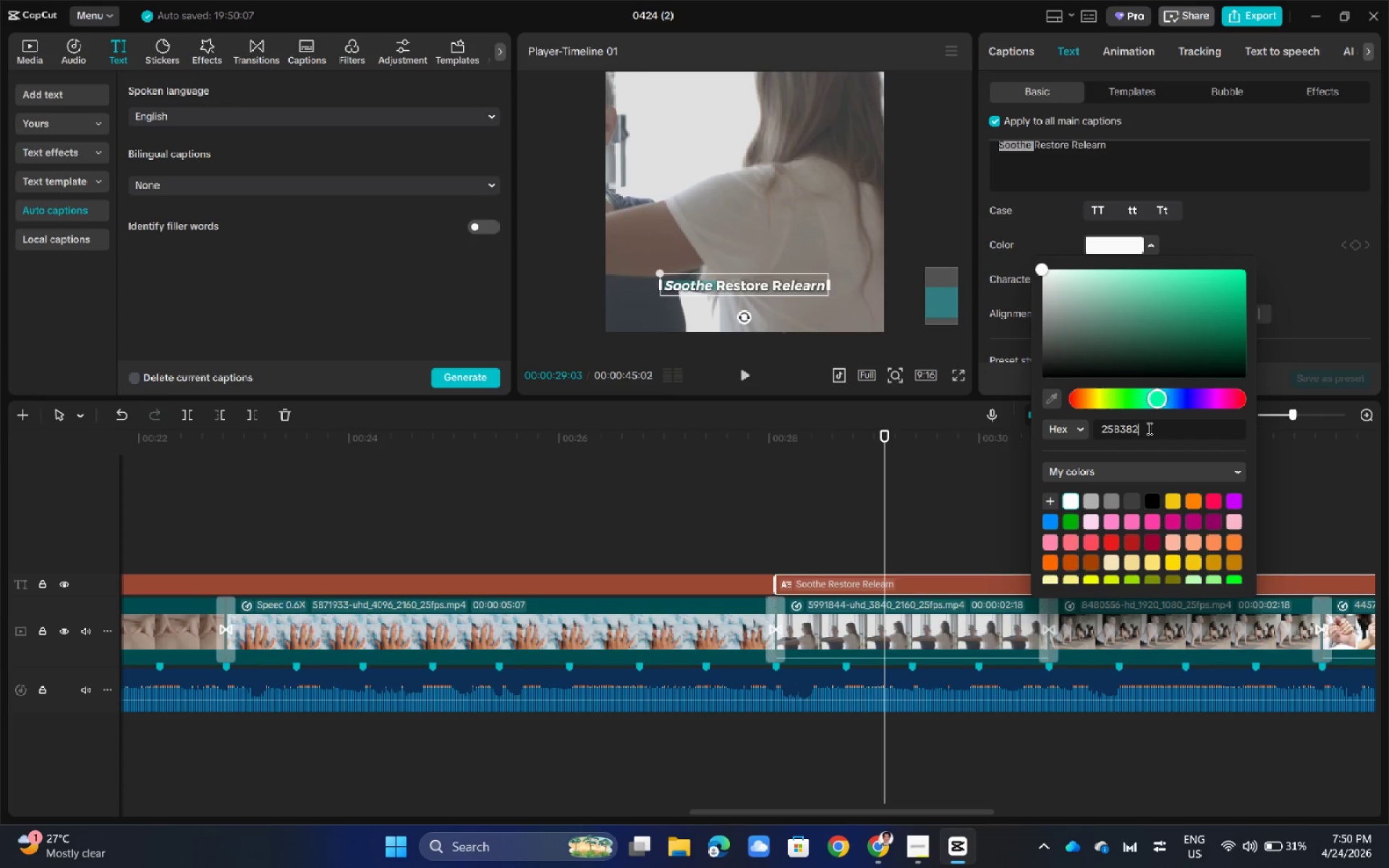 
left_click([948, 208])
 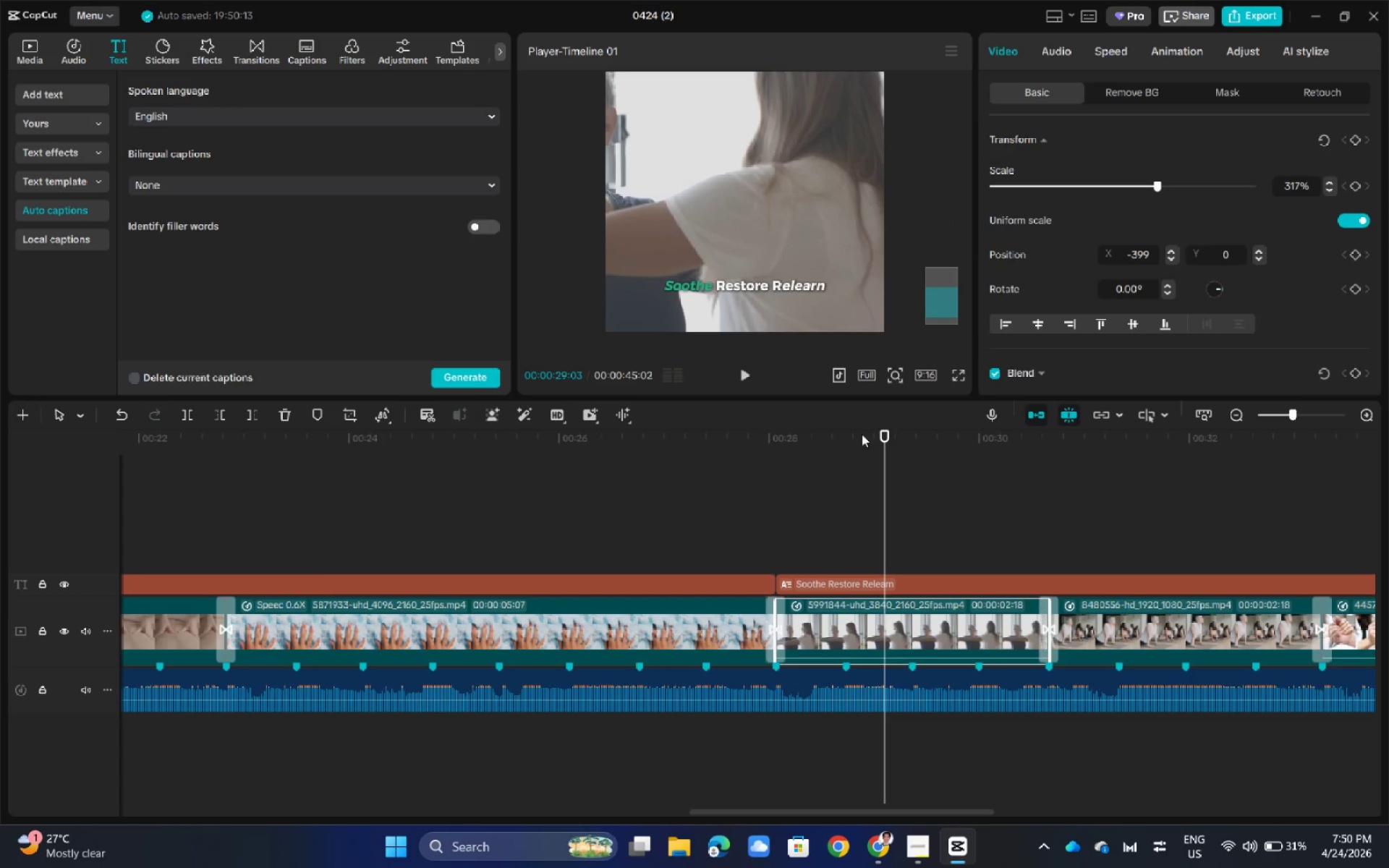 
left_click_drag(start_coordinate=[883, 430], to_coordinate=[702, 451])
 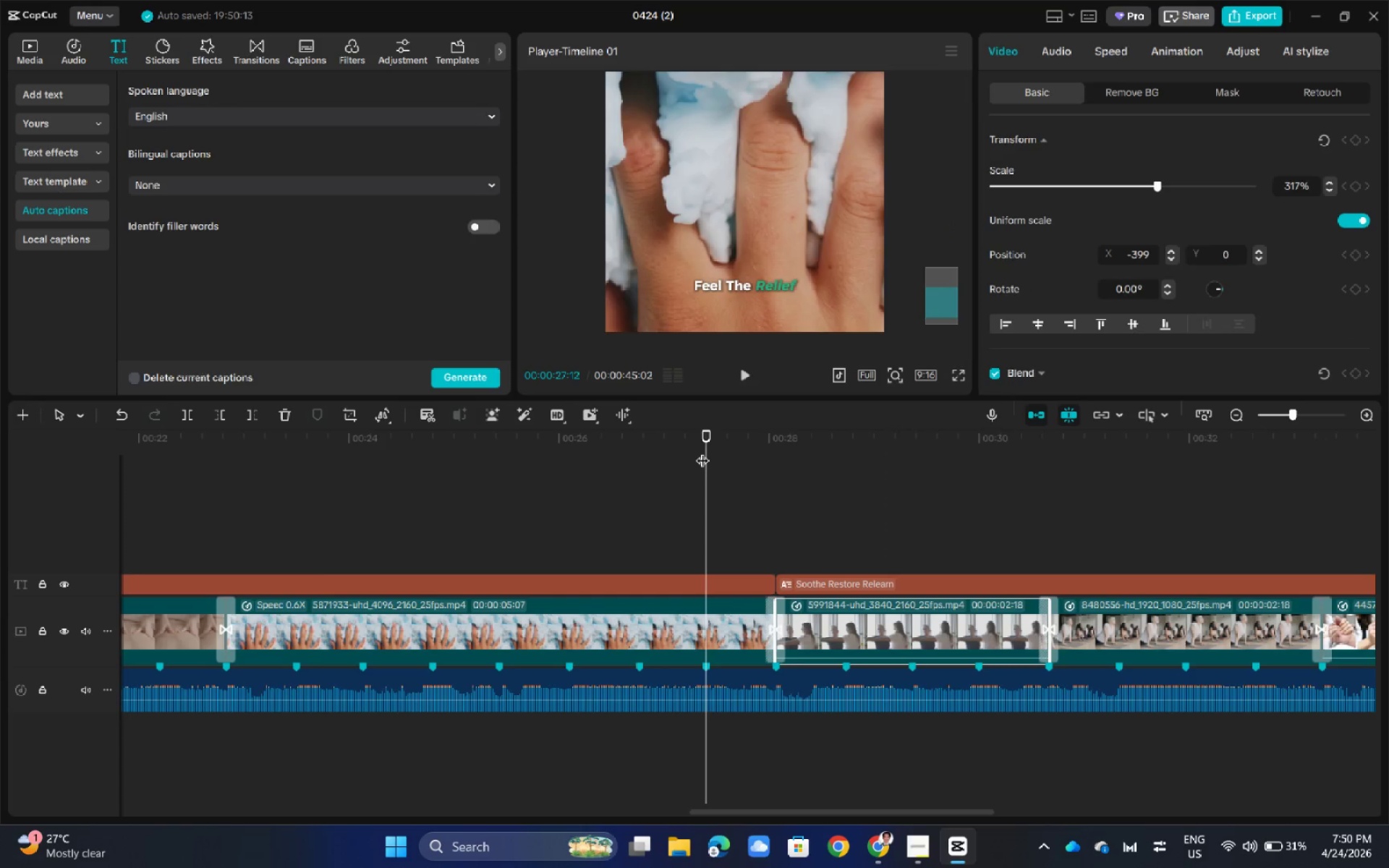 
key(Space)
 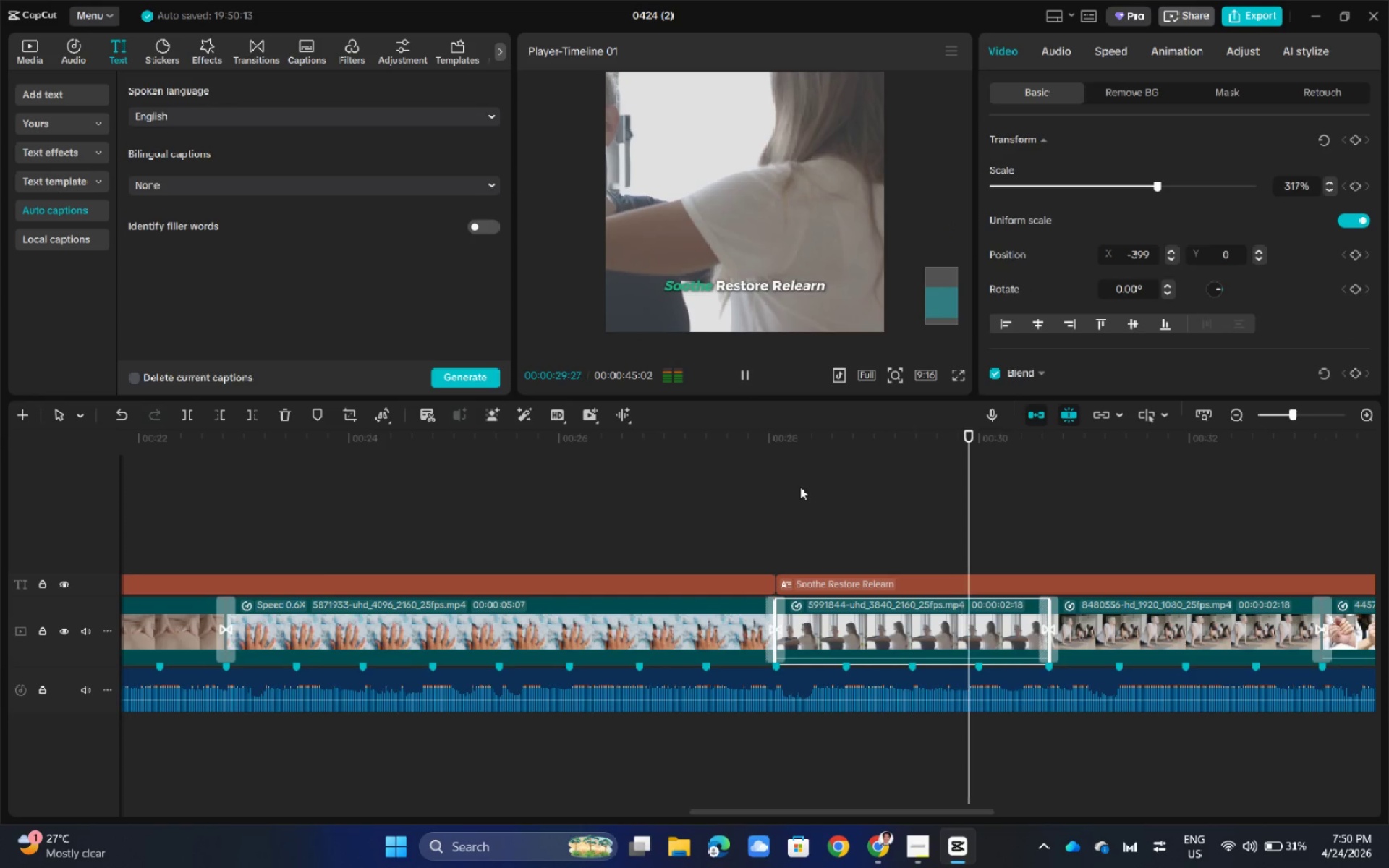 
left_click_drag(start_coordinate=[1037, 447], to_coordinate=[451, 518])
 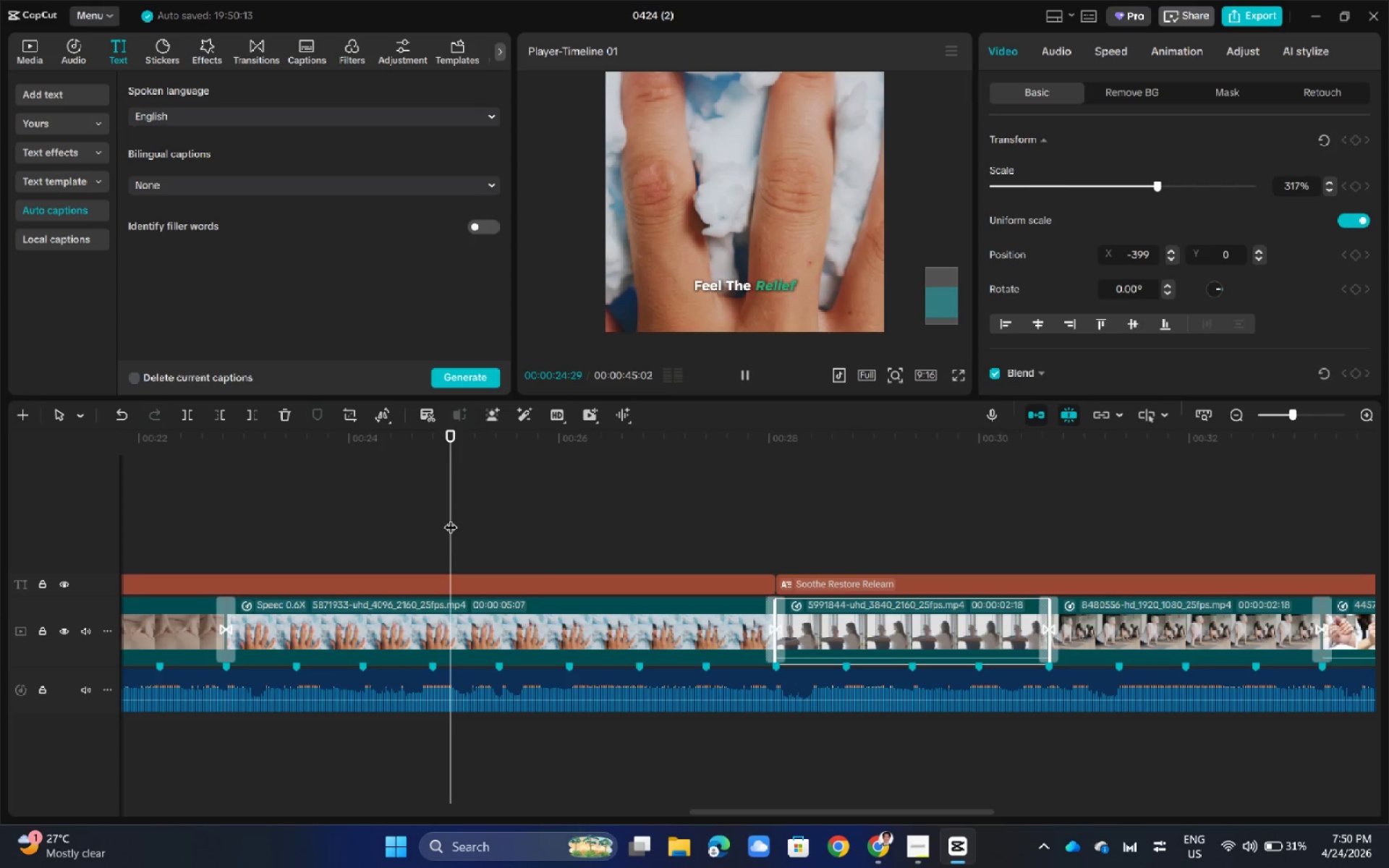 
key(Space)
 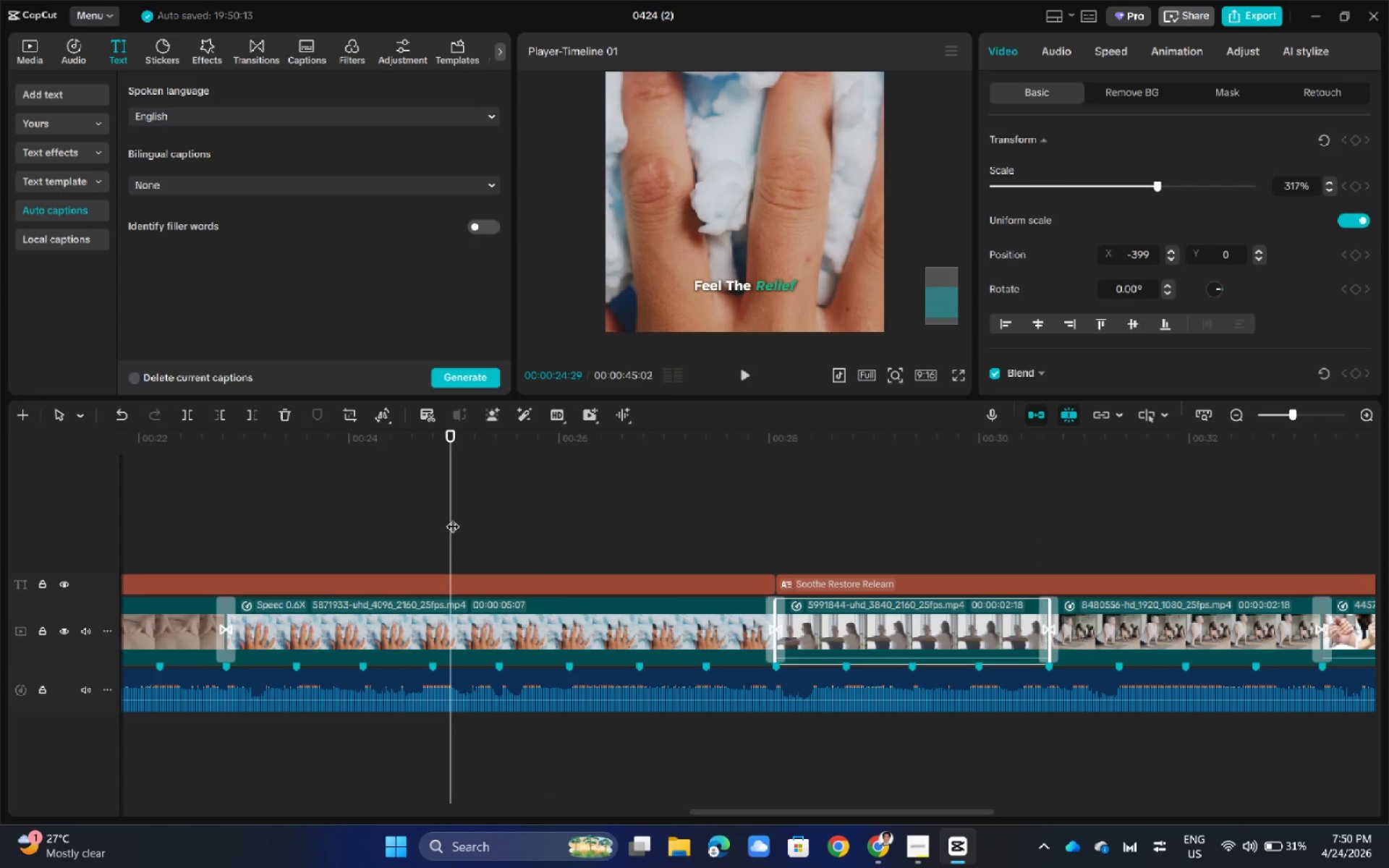 
key(Space)
 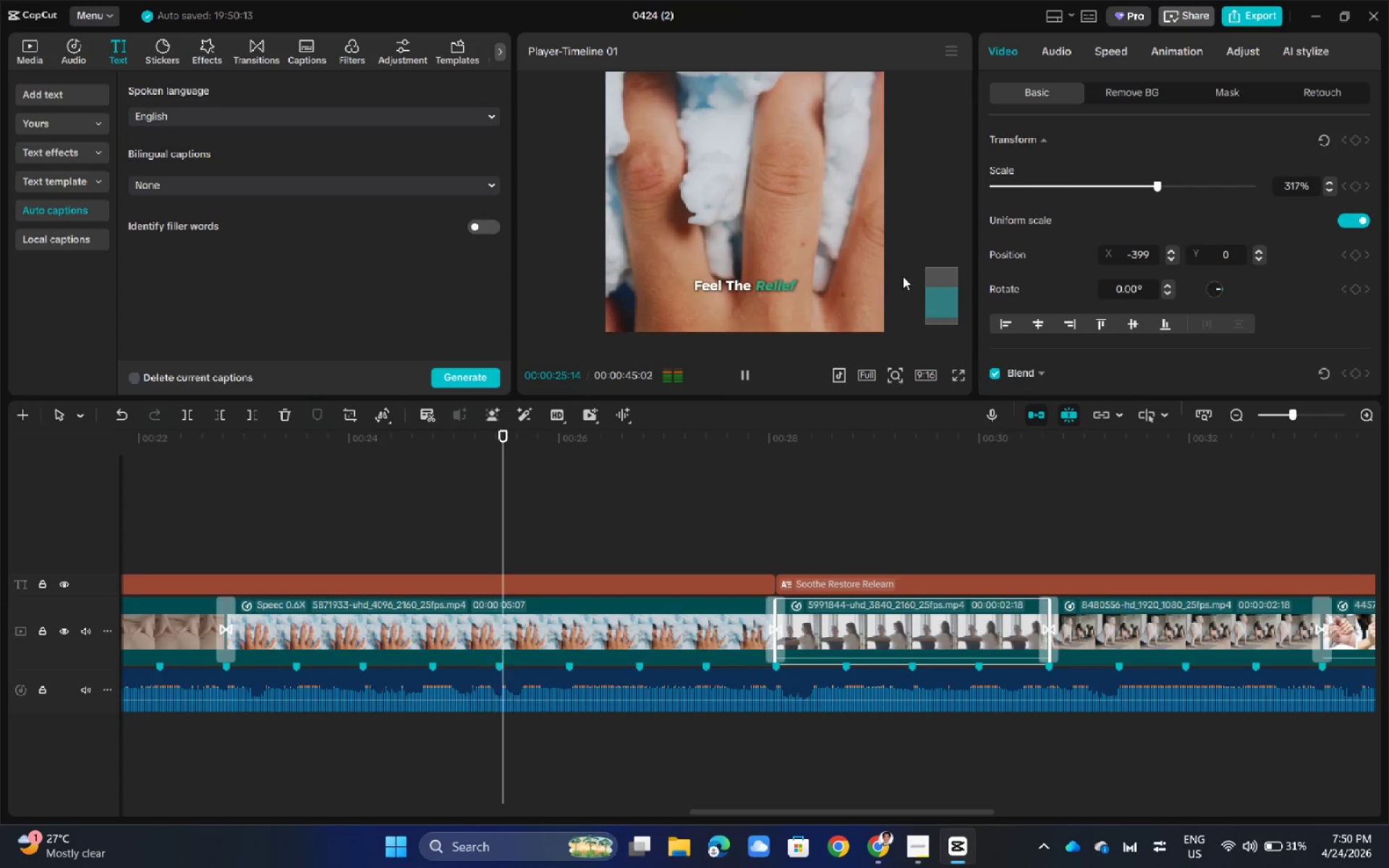 
hold_key(key=ControlLeft, duration=1.03)
scroll: coordinate [913, 247], scroll_direction: down, amount: 6.0
 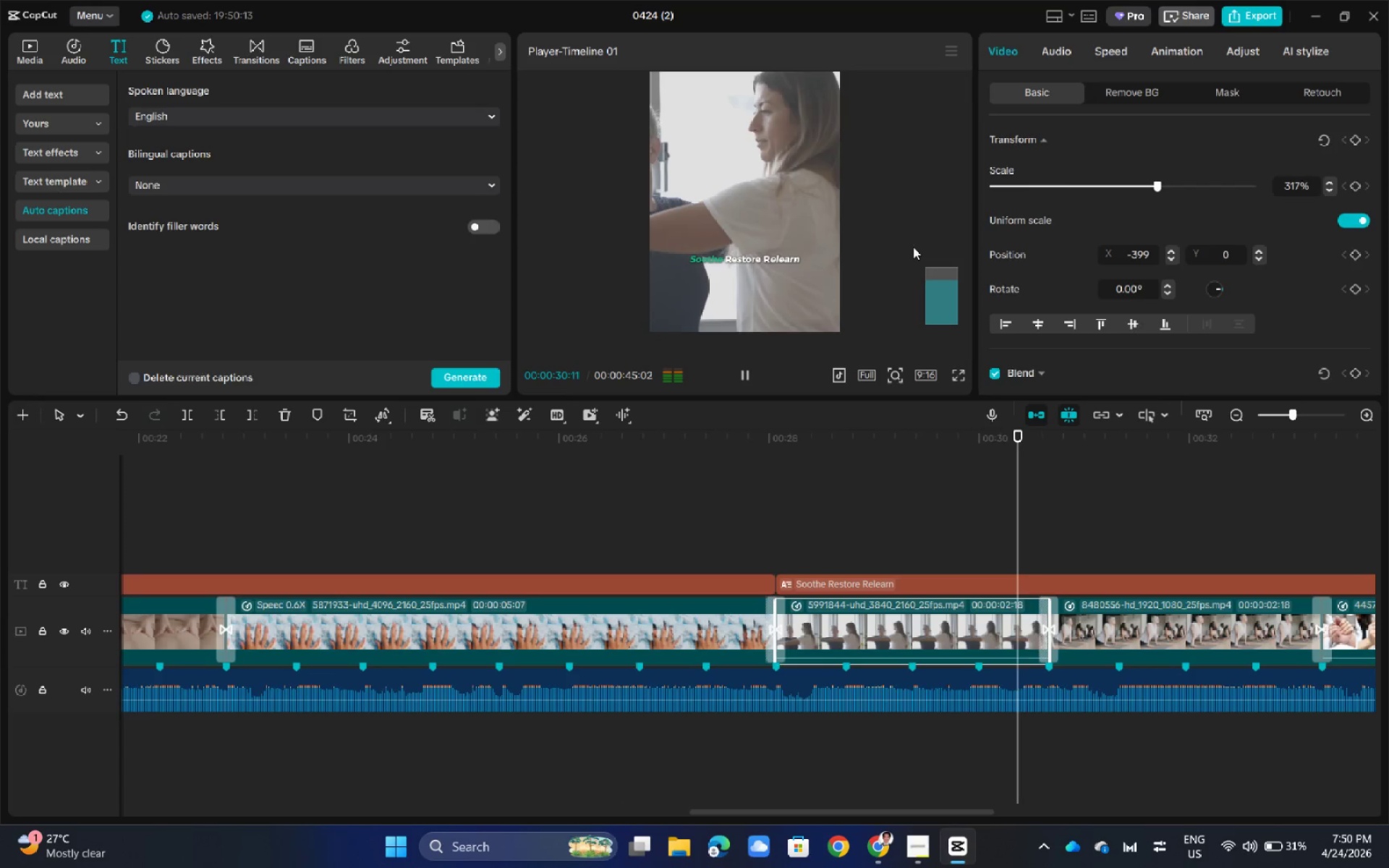 
wait(8.57)
 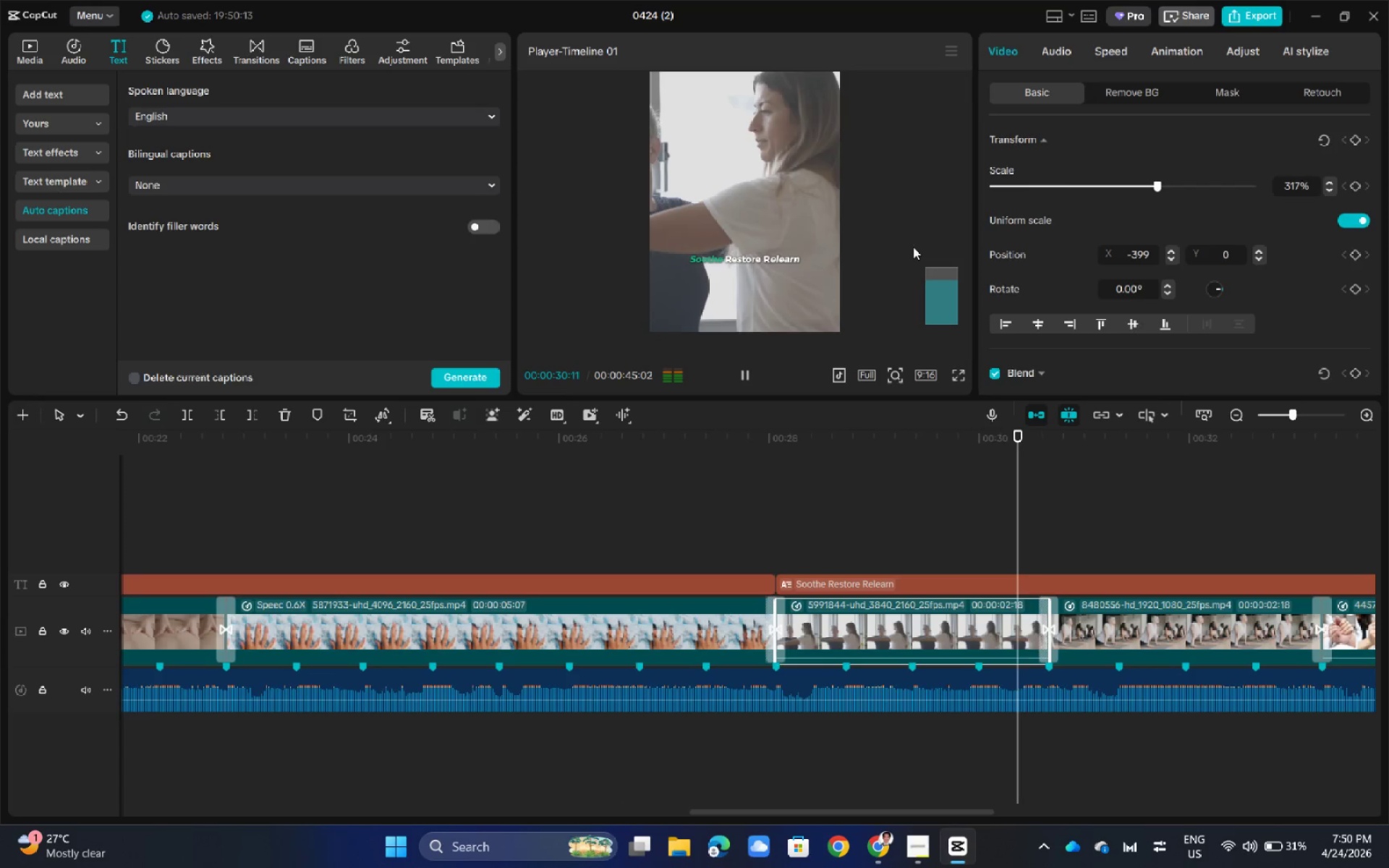 
left_click_drag(start_coordinate=[1006, 809], to_coordinate=[1079, 809])
 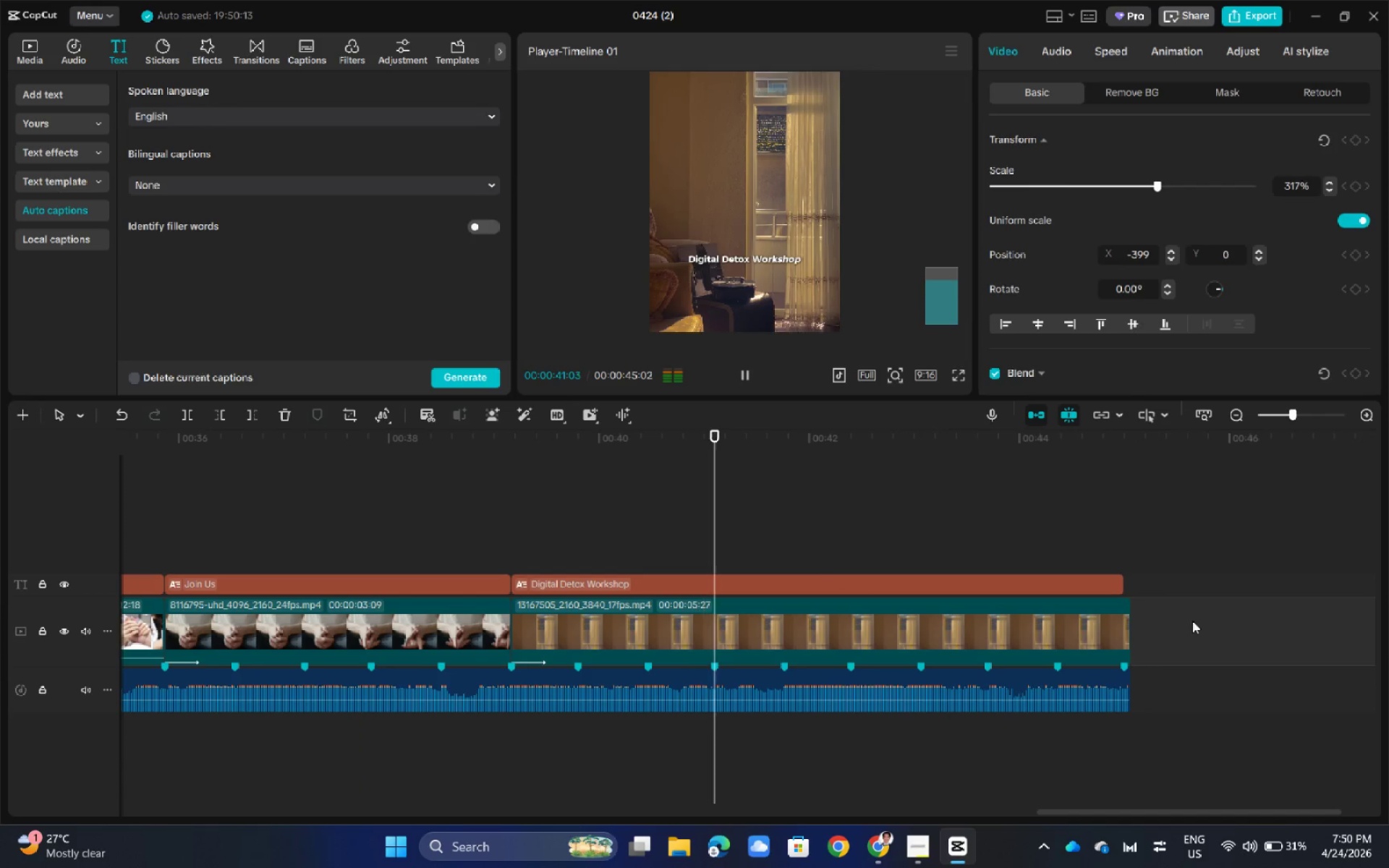 
hold_key(key=ControlLeft, duration=0.91)
scroll: coordinate [1192, 621], scroll_direction: down, amount: 6.0
 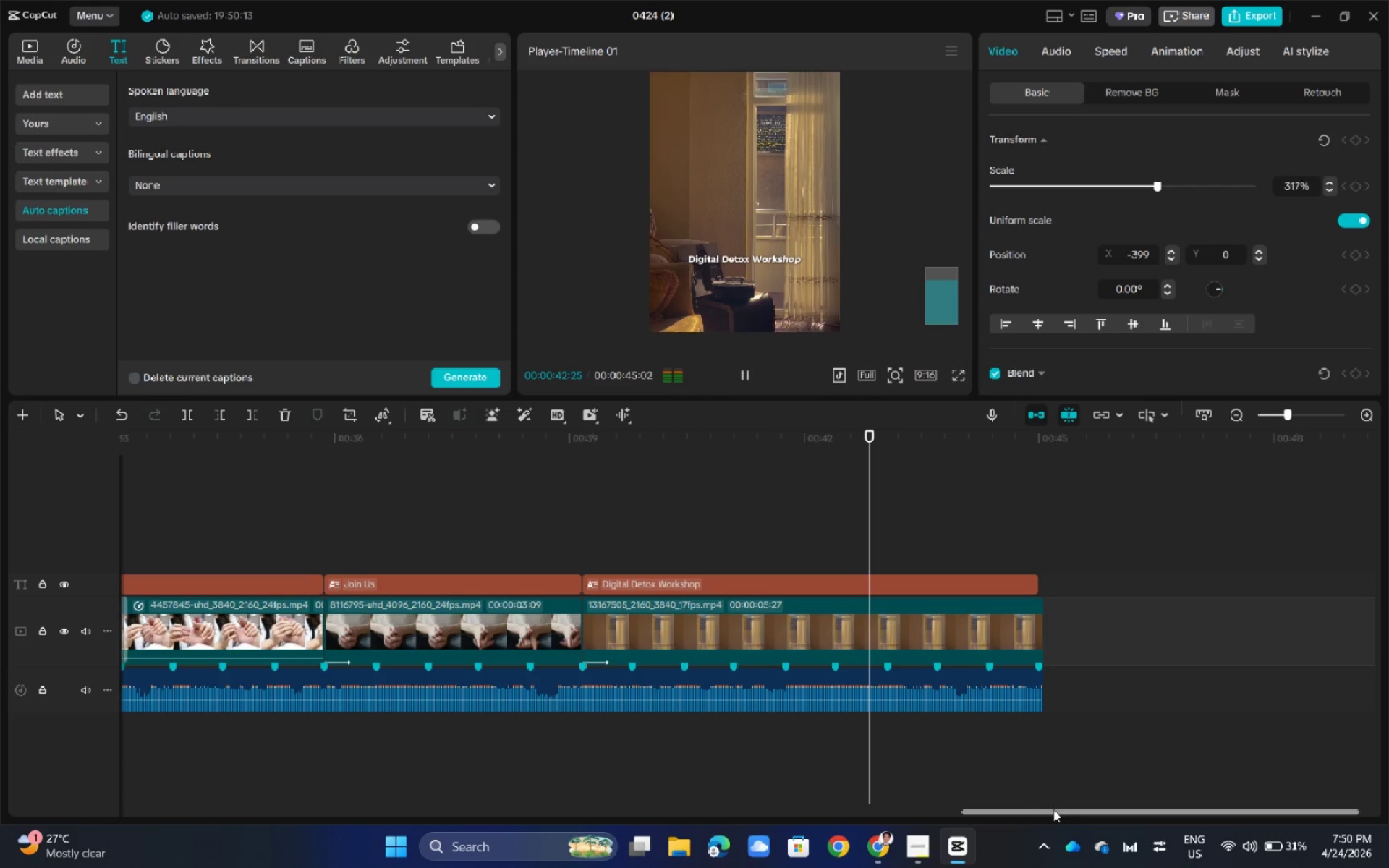 
left_click_drag(start_coordinate=[1053, 809], to_coordinate=[864, 812])
 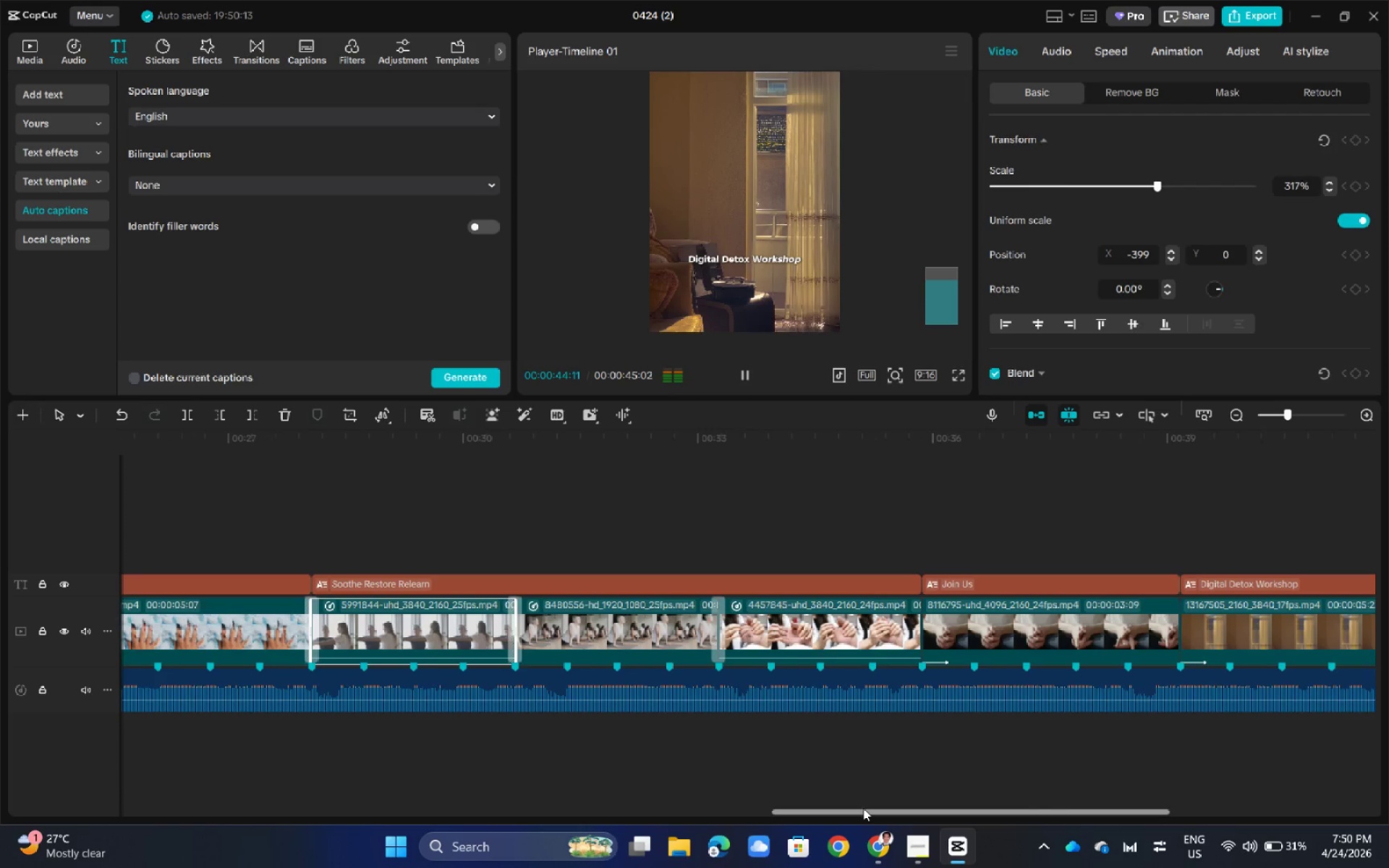 
key(Space)
 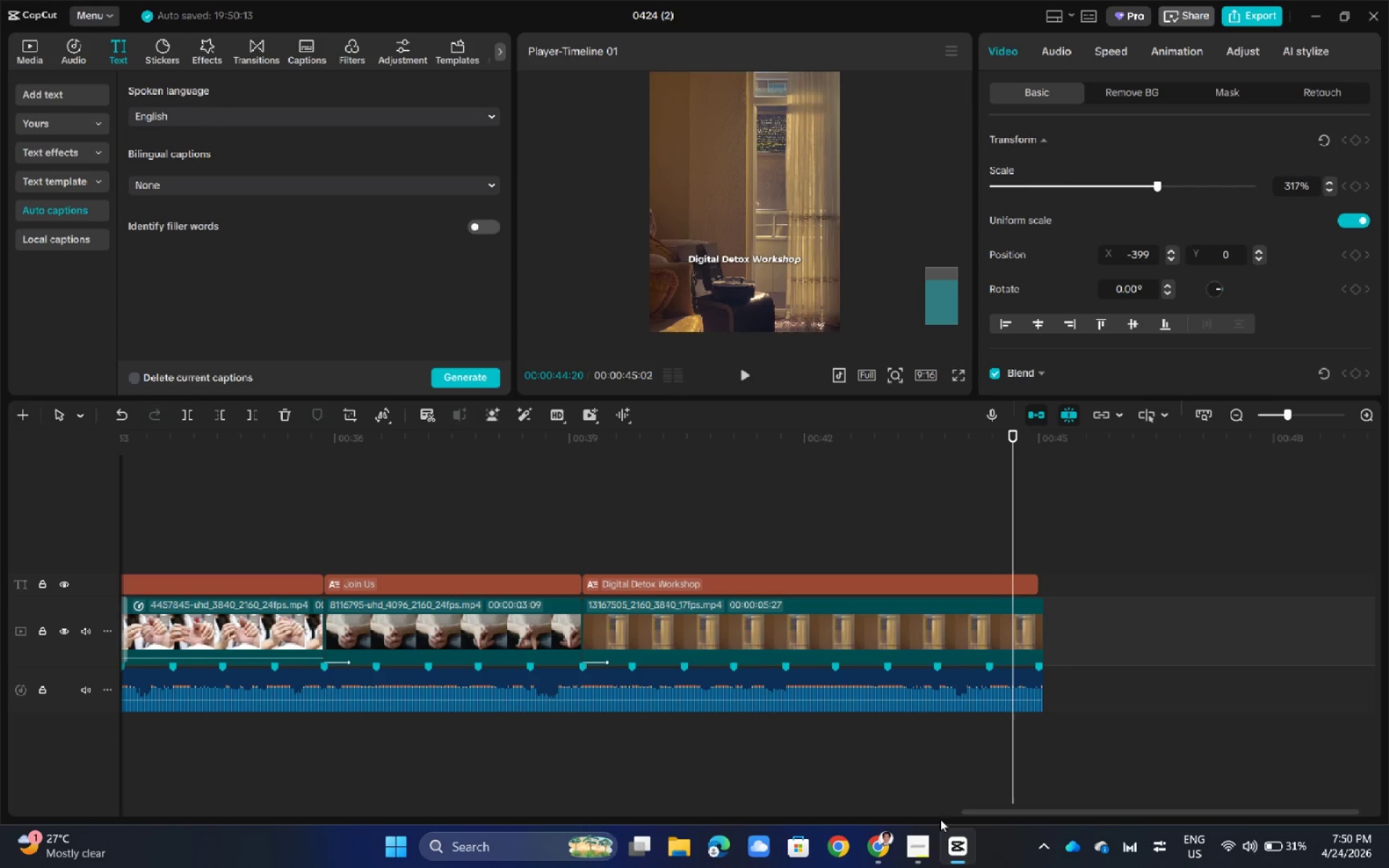 
left_click_drag(start_coordinate=[976, 812], to_coordinate=[244, 793])
 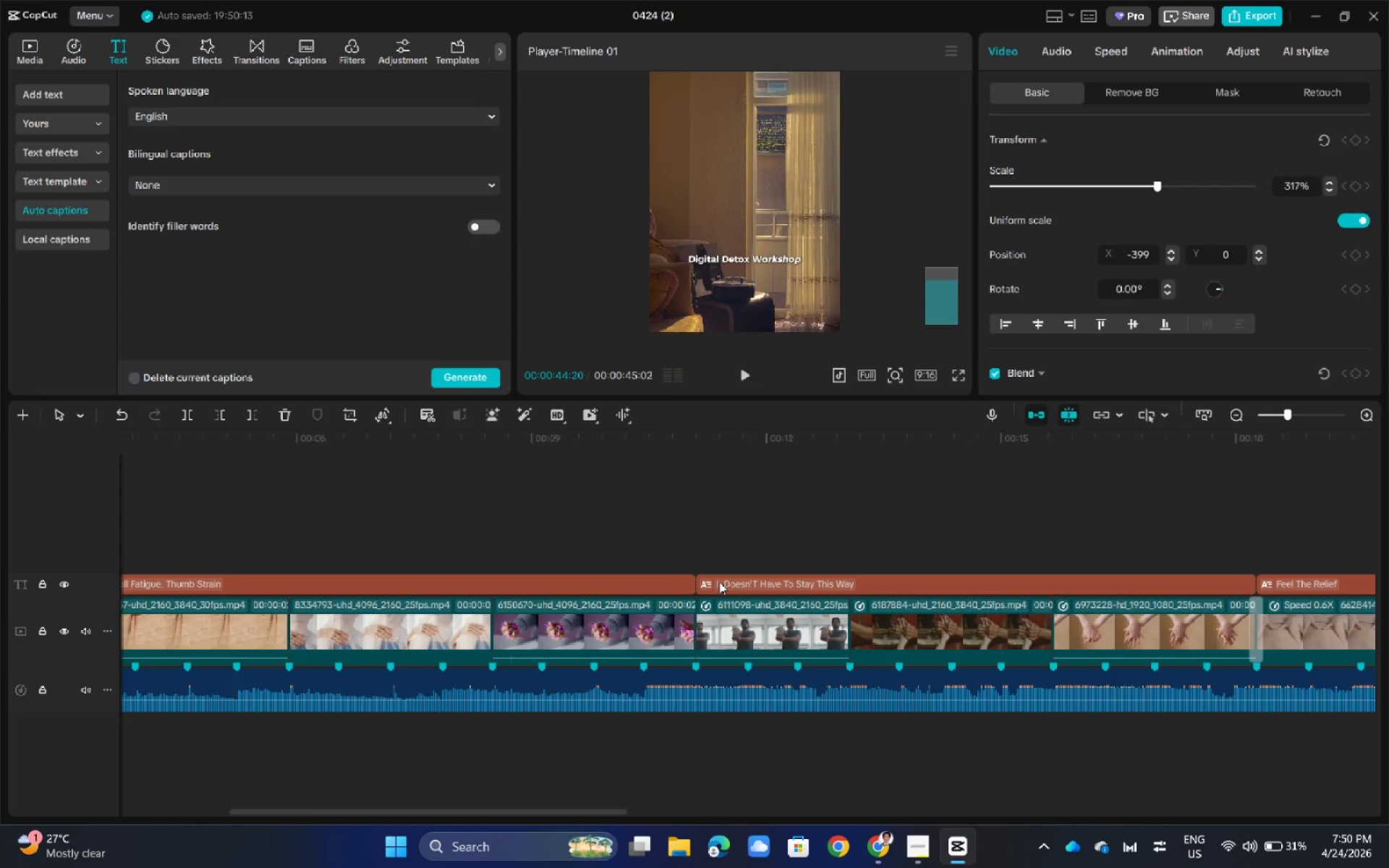 
wait(6.8)
 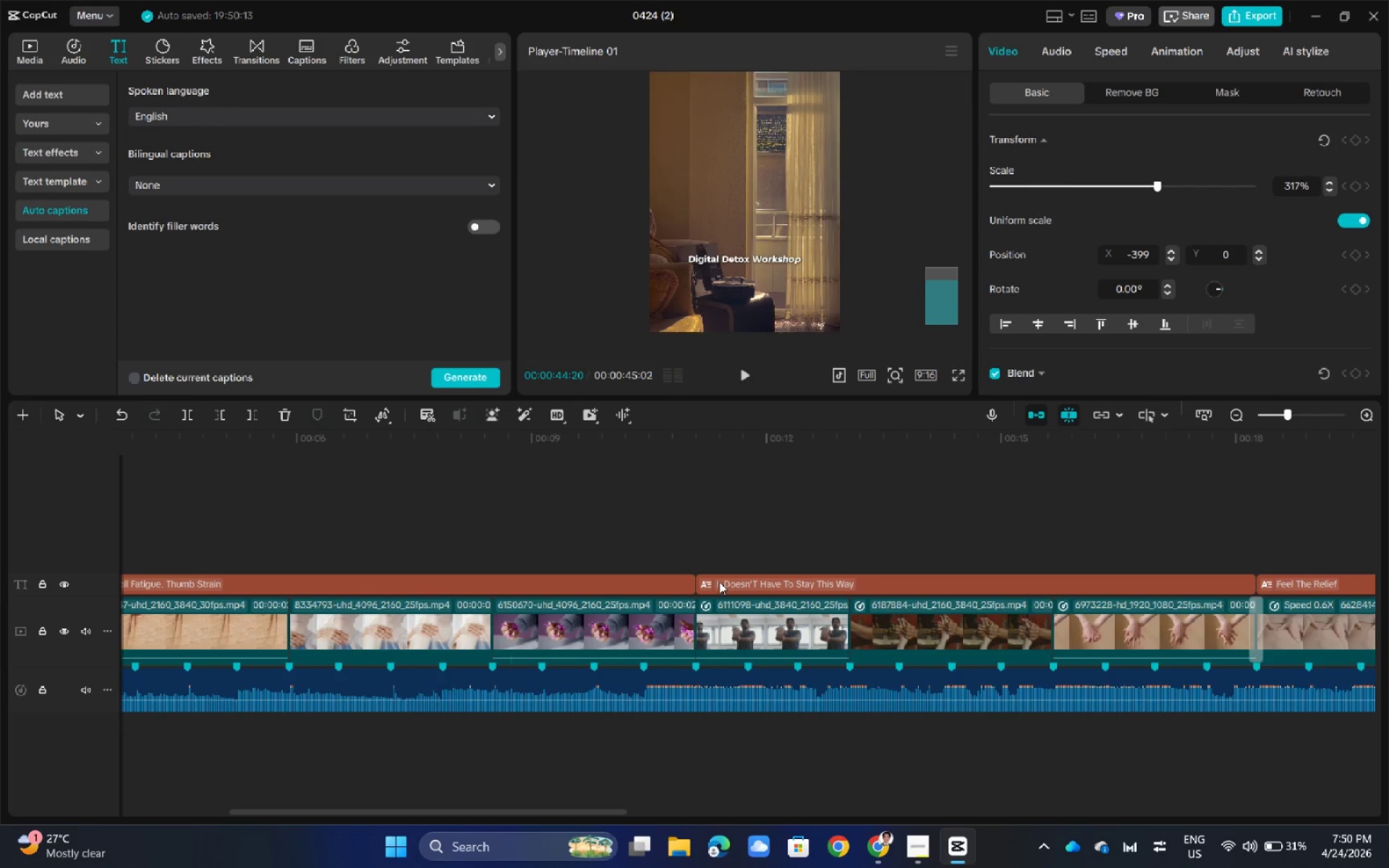 
left_click([615, 703])
 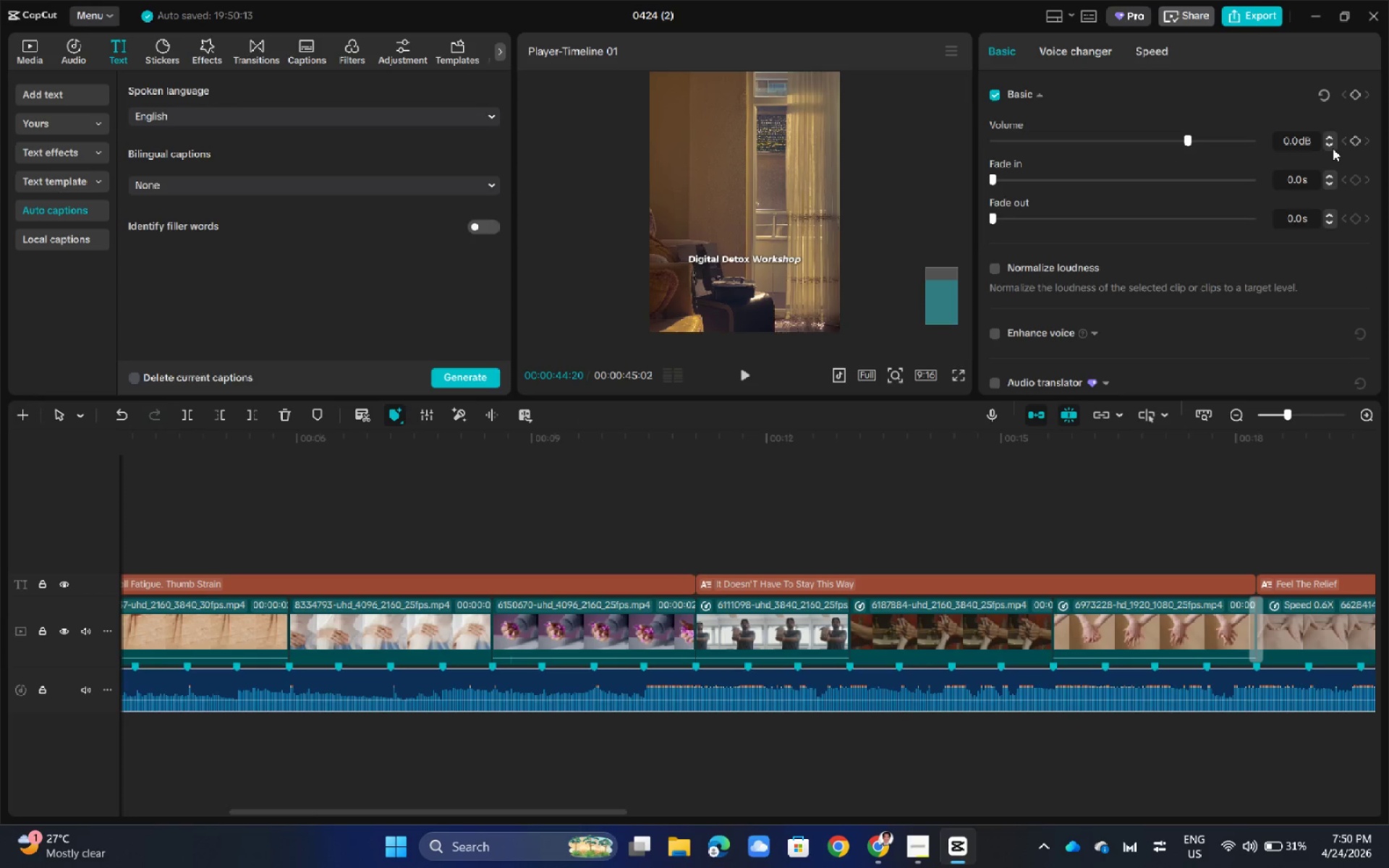 
left_click([1333, 148])
 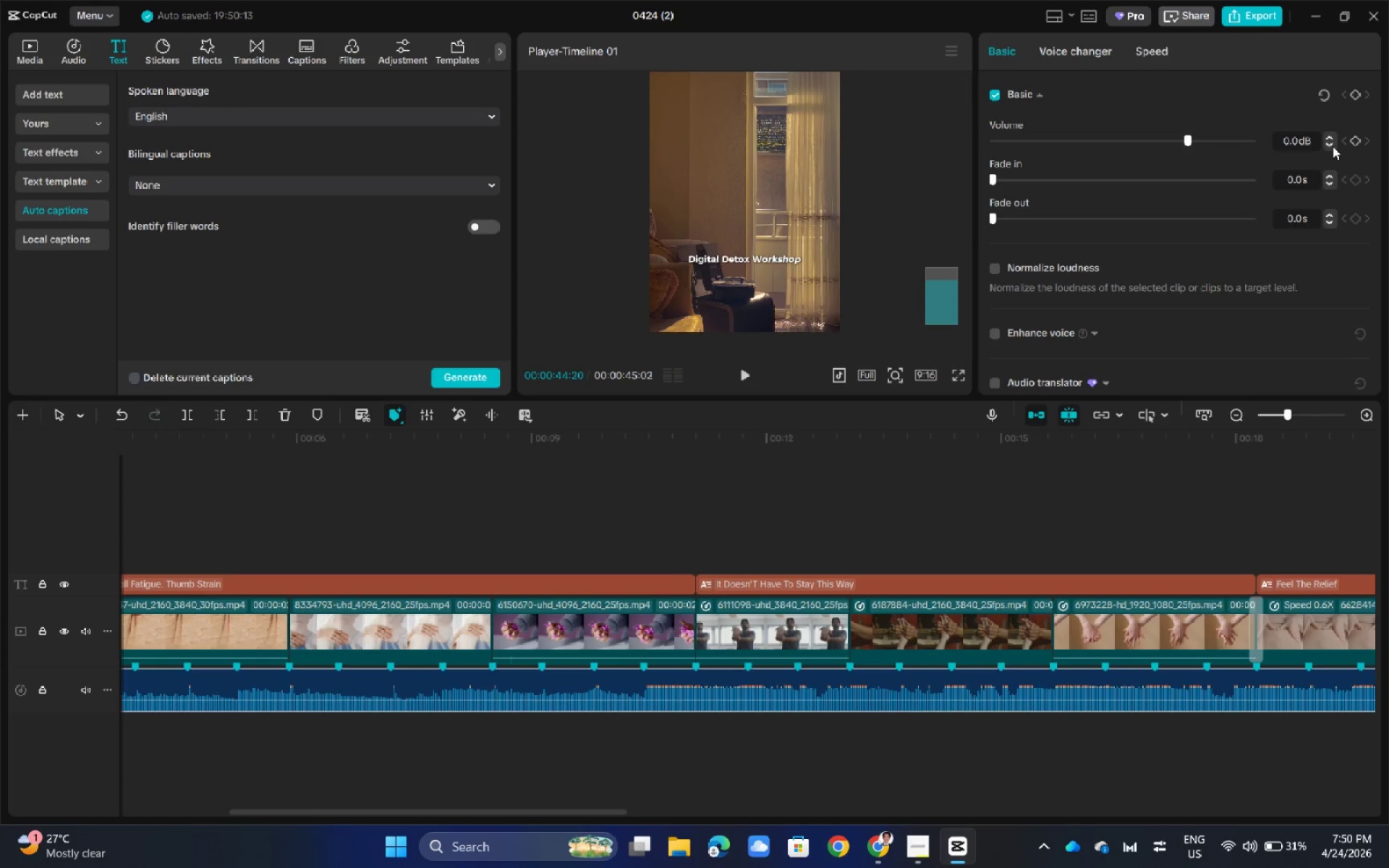 
left_click([1333, 146])
 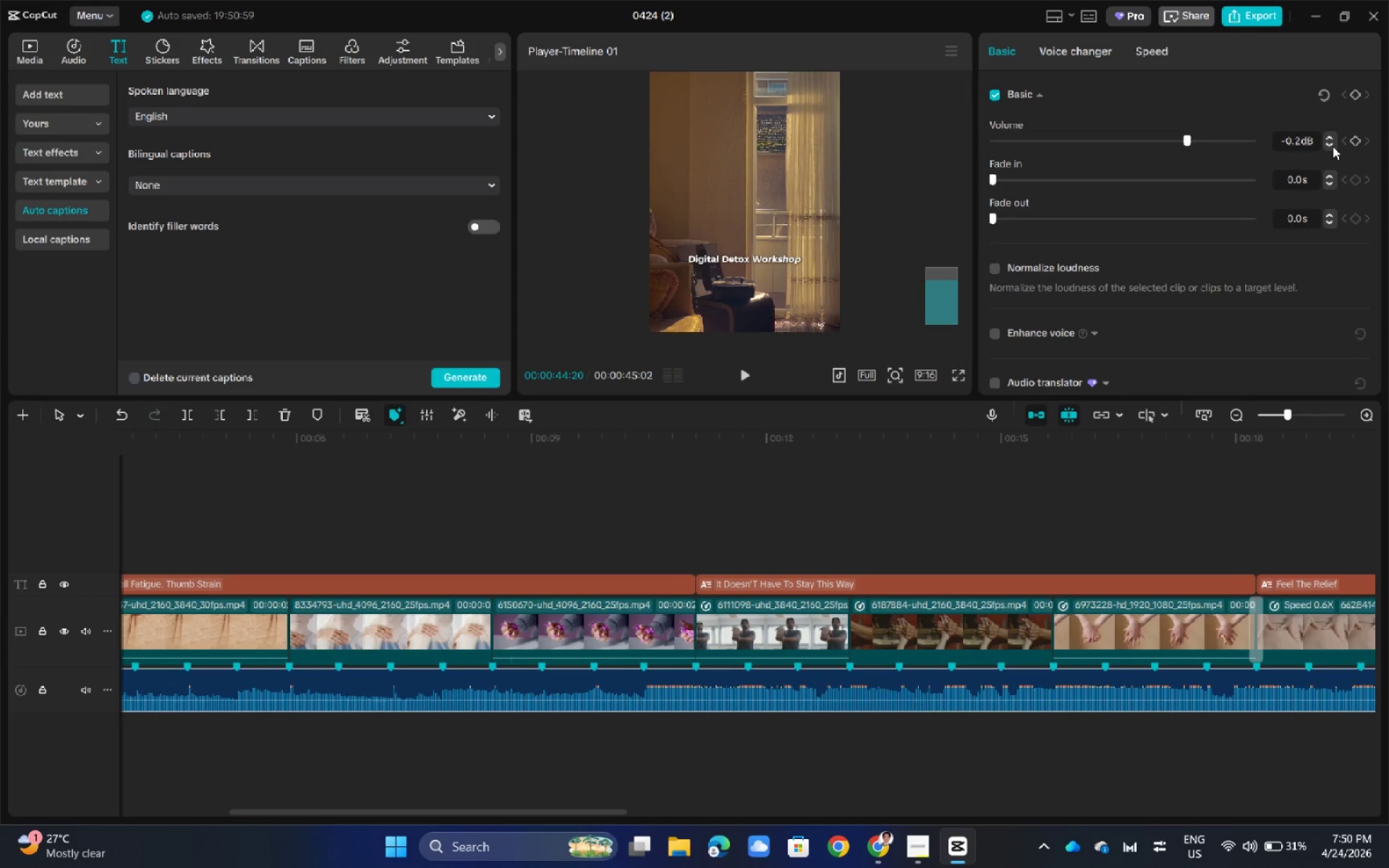 
double_click([1333, 146])
 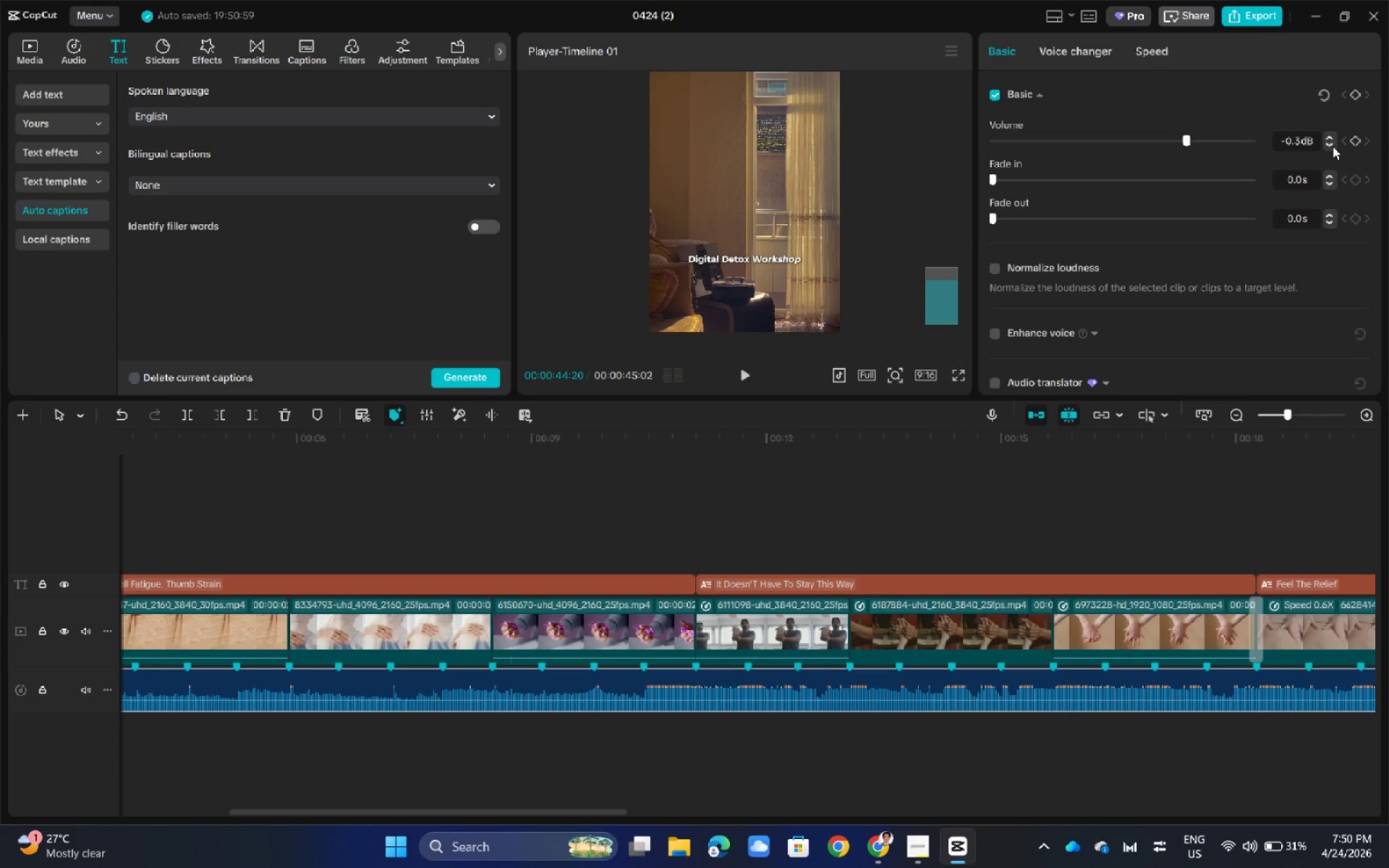 
triple_click([1333, 146])
 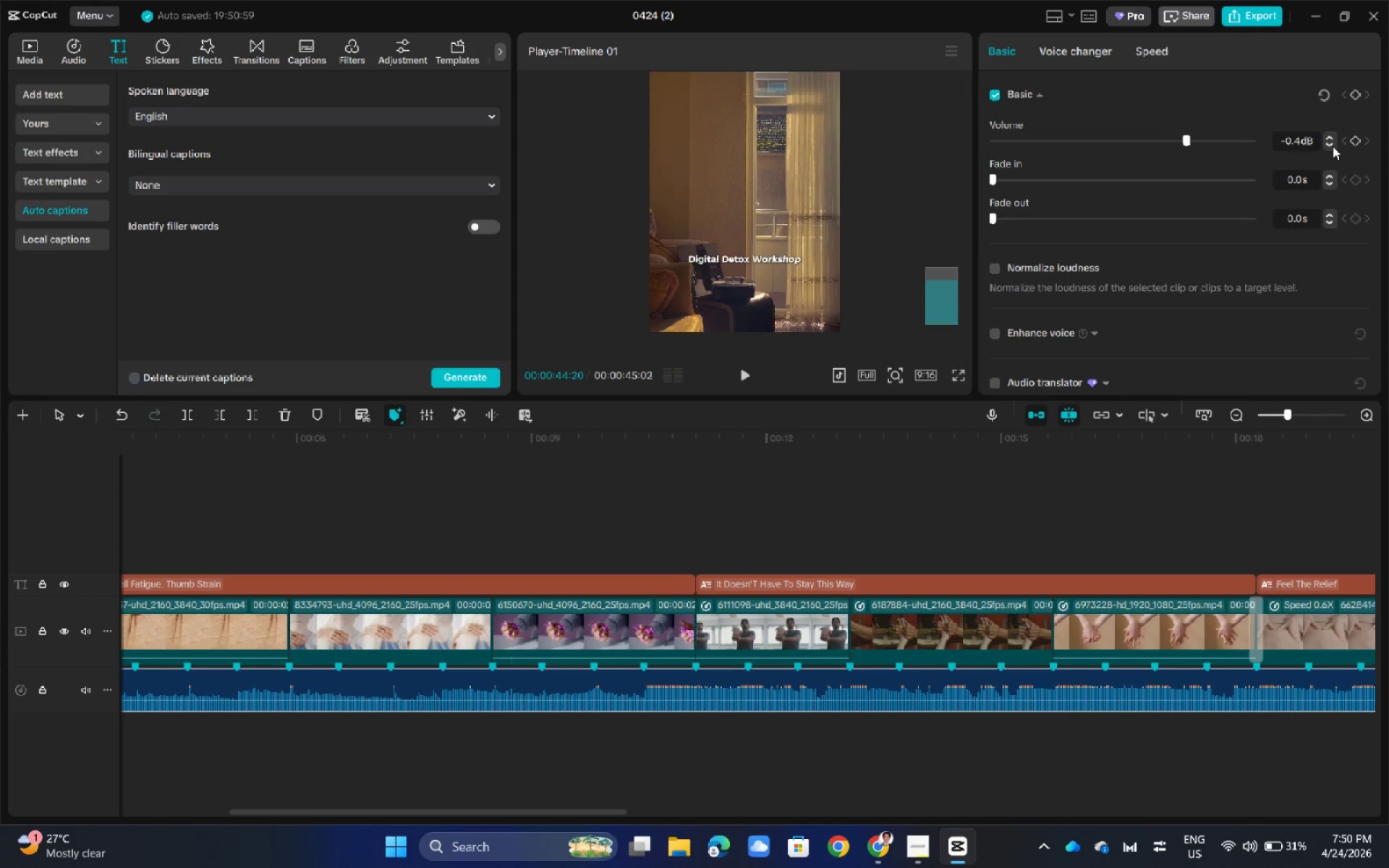 
triple_click([1333, 146])
 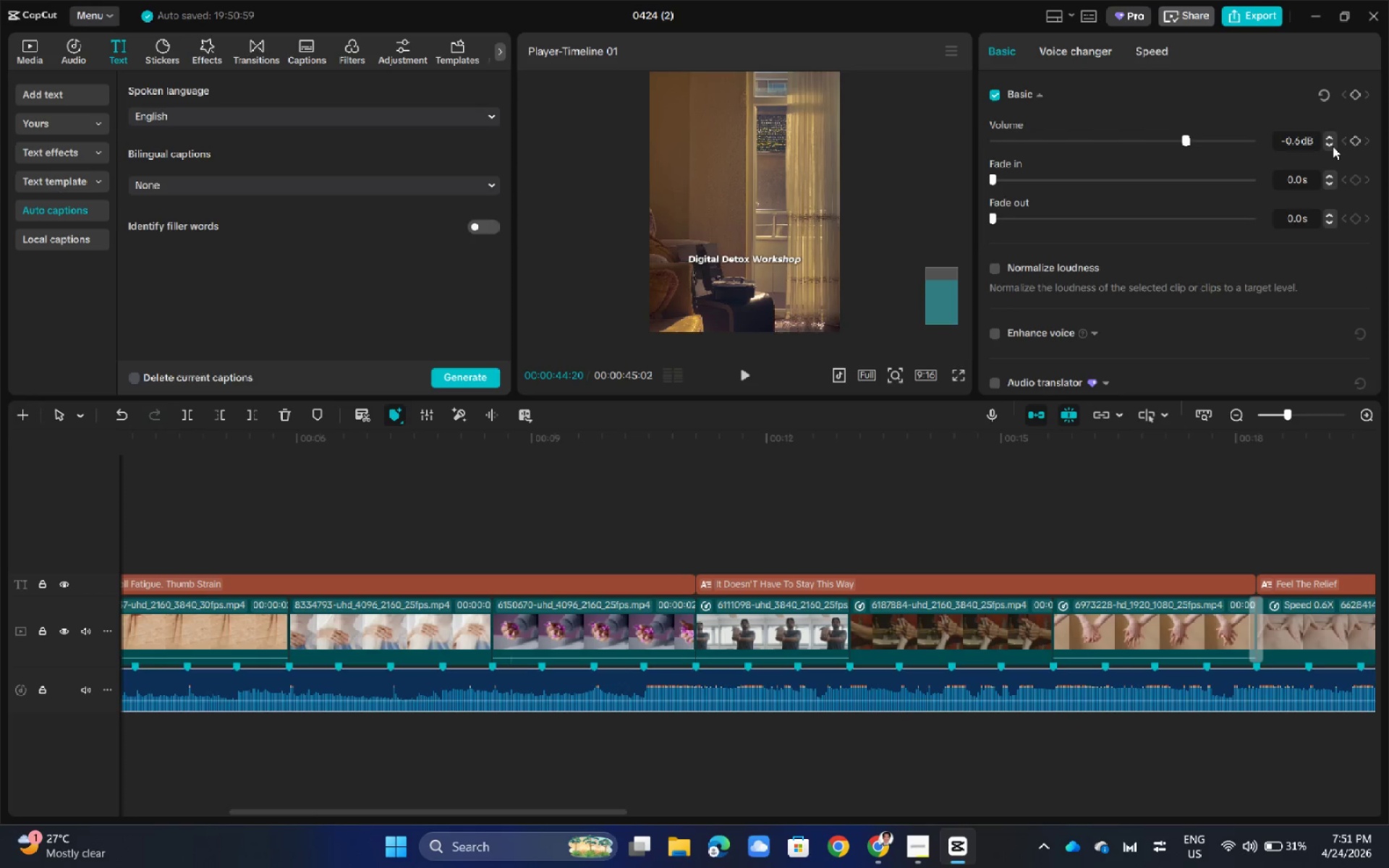 
triple_click([1333, 146])
 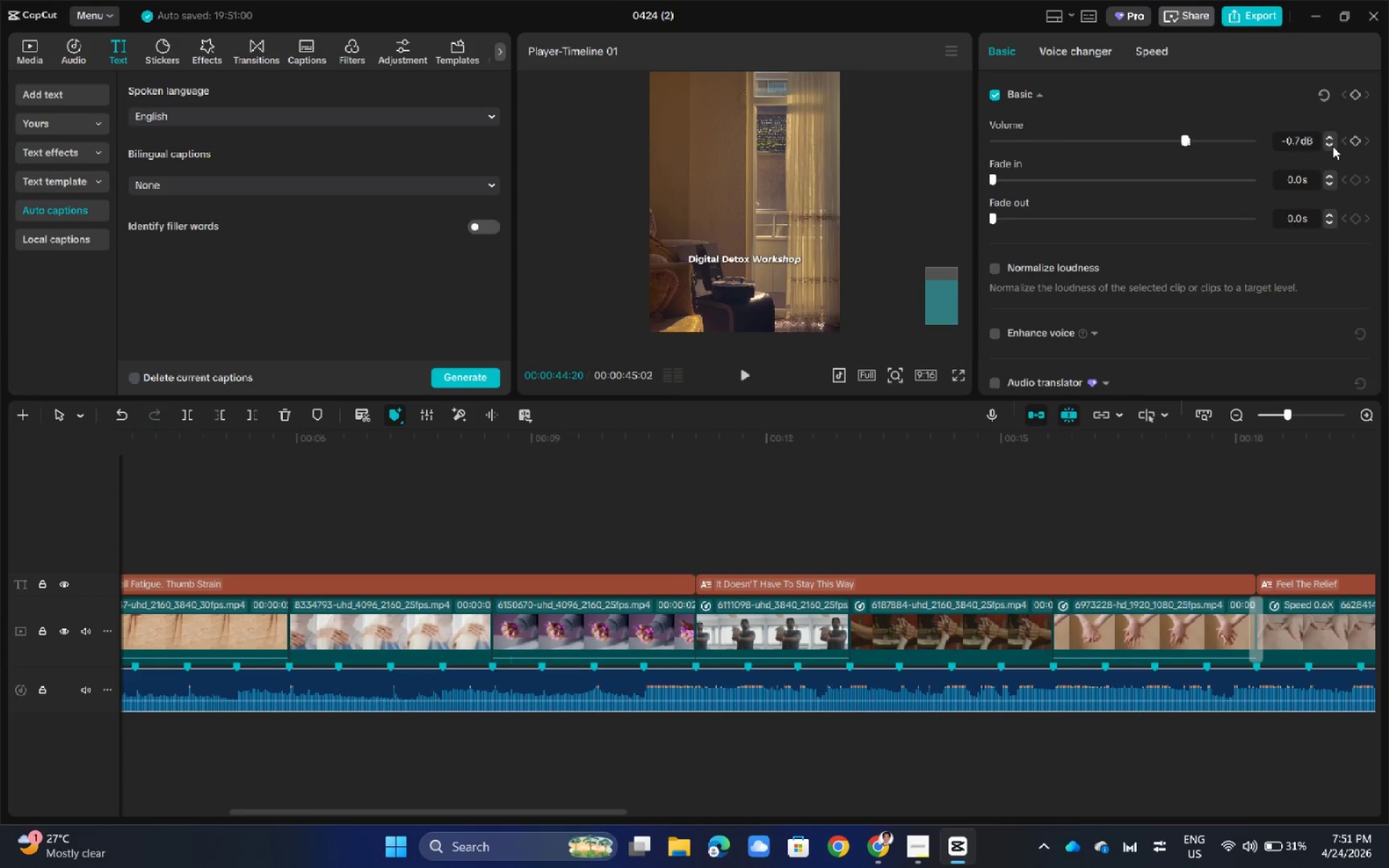 
double_click([1333, 146])
 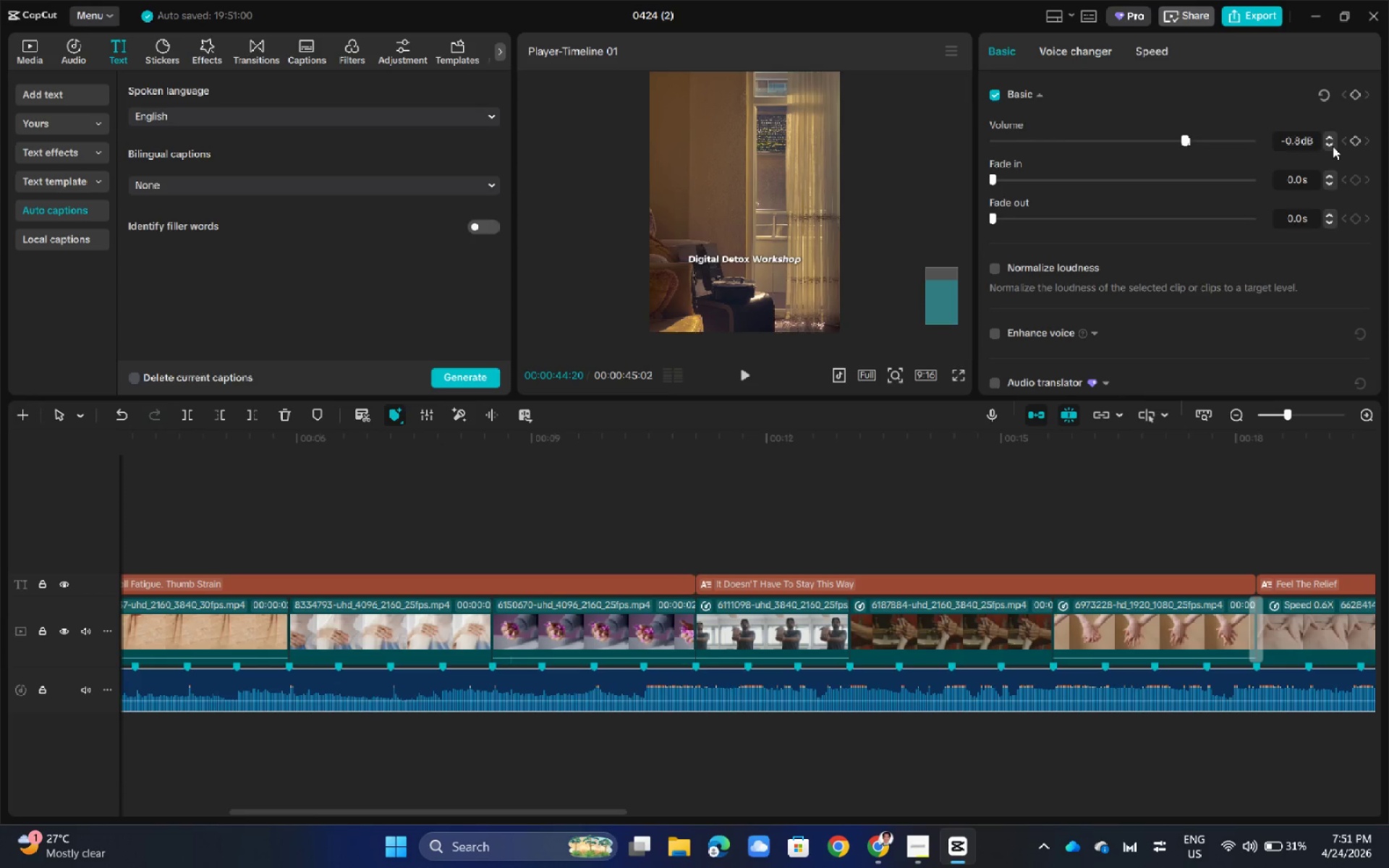 
triple_click([1333, 146])
 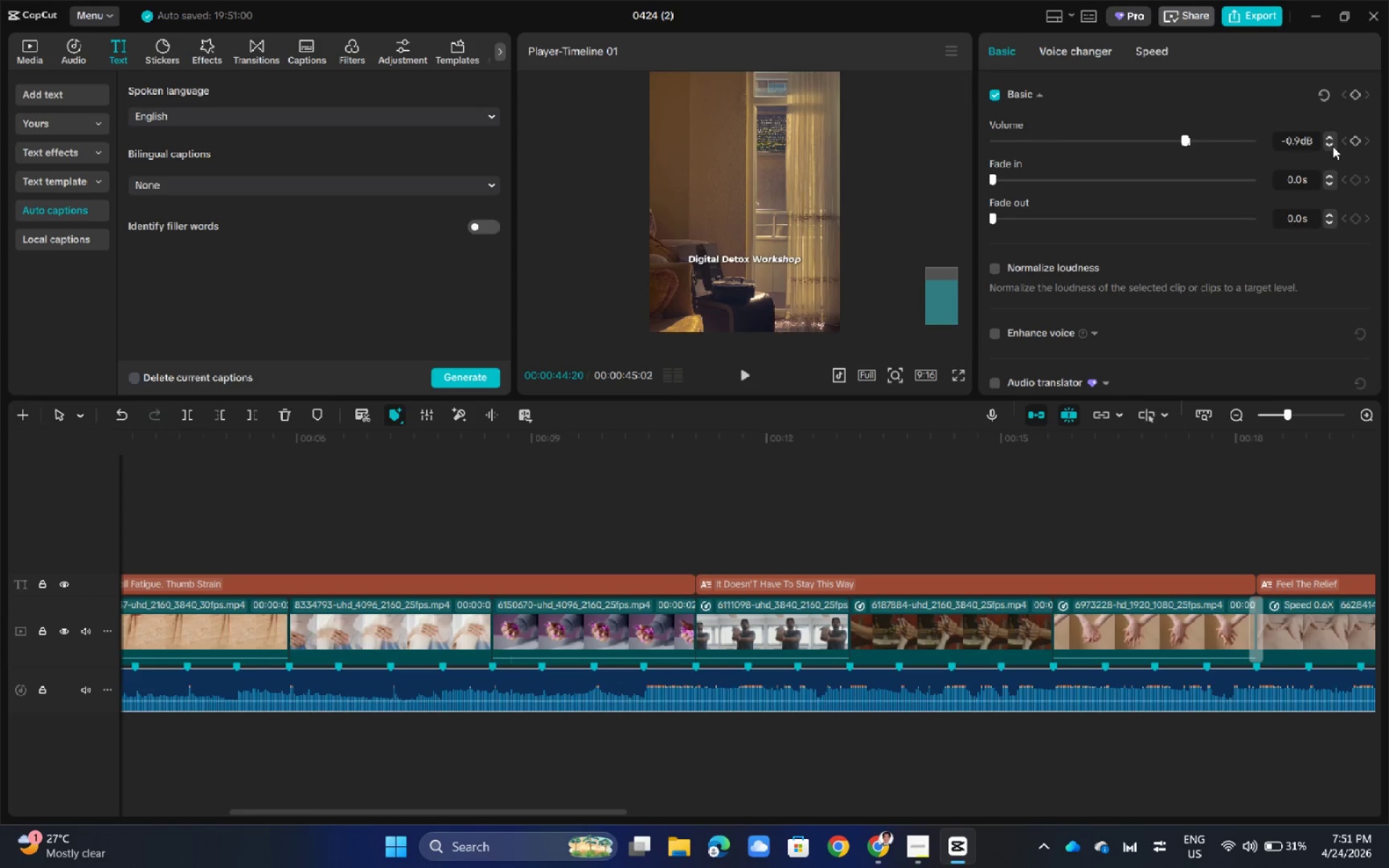 
triple_click([1333, 146])
 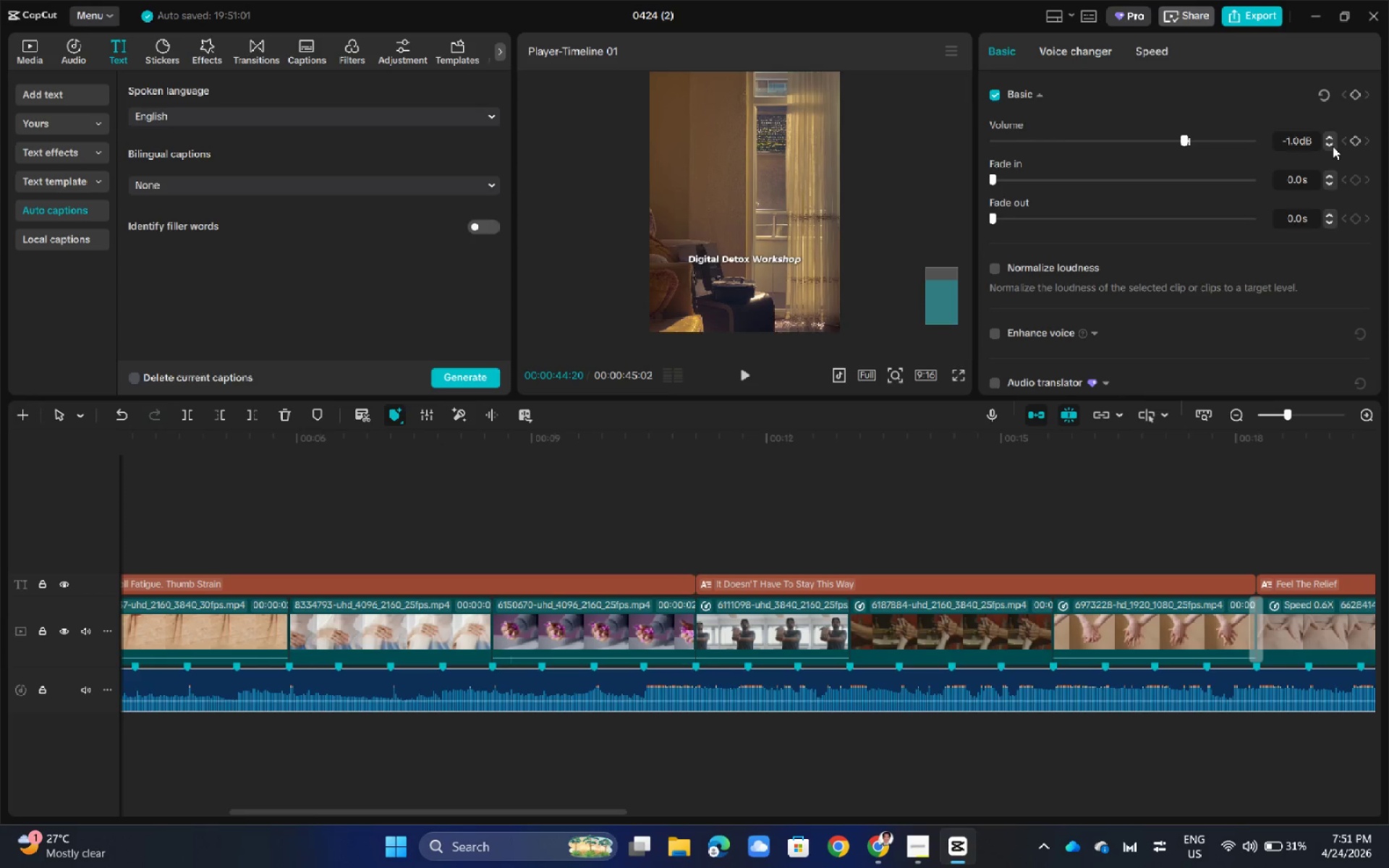 
triple_click([1333, 146])
 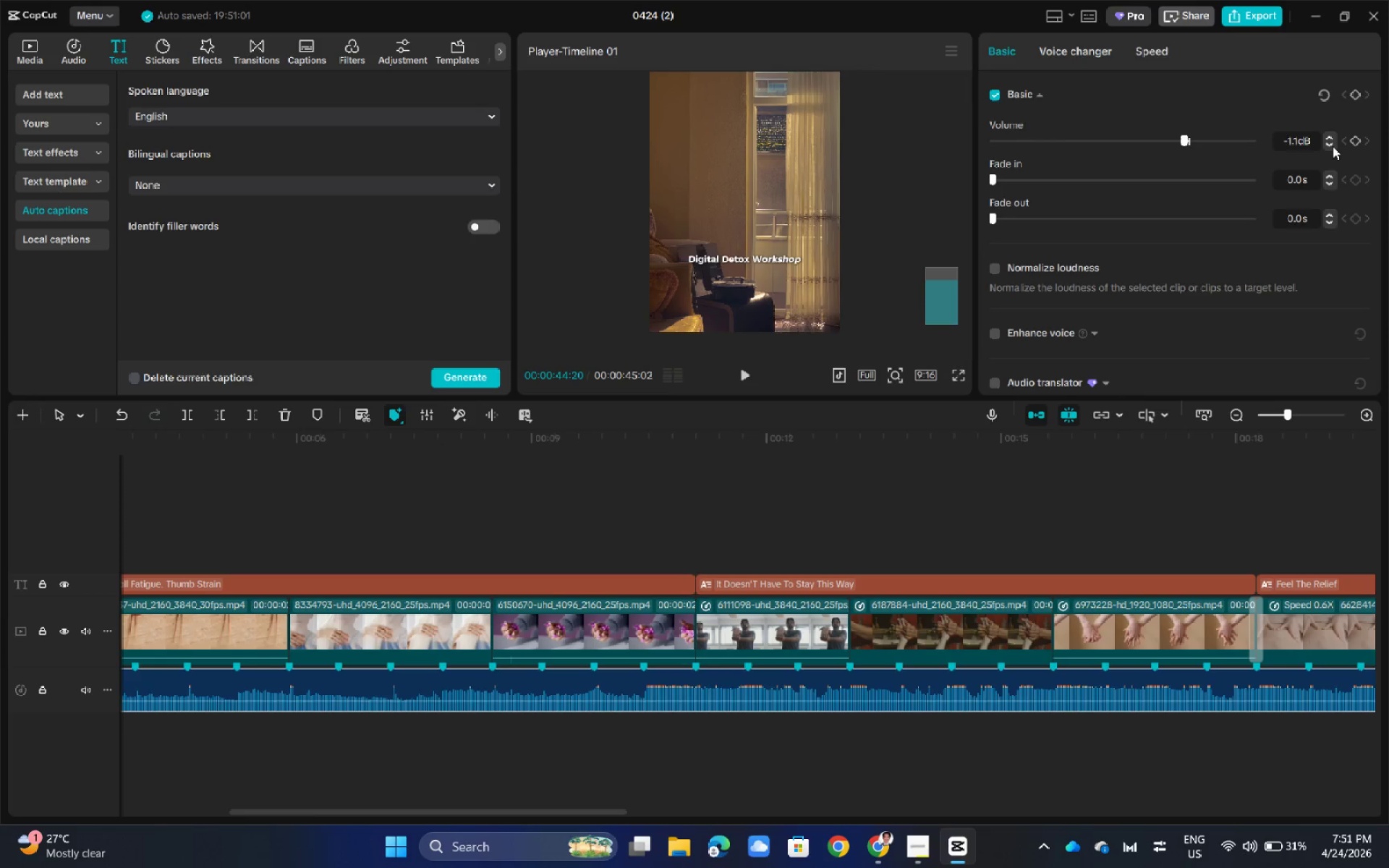 
triple_click([1333, 146])
 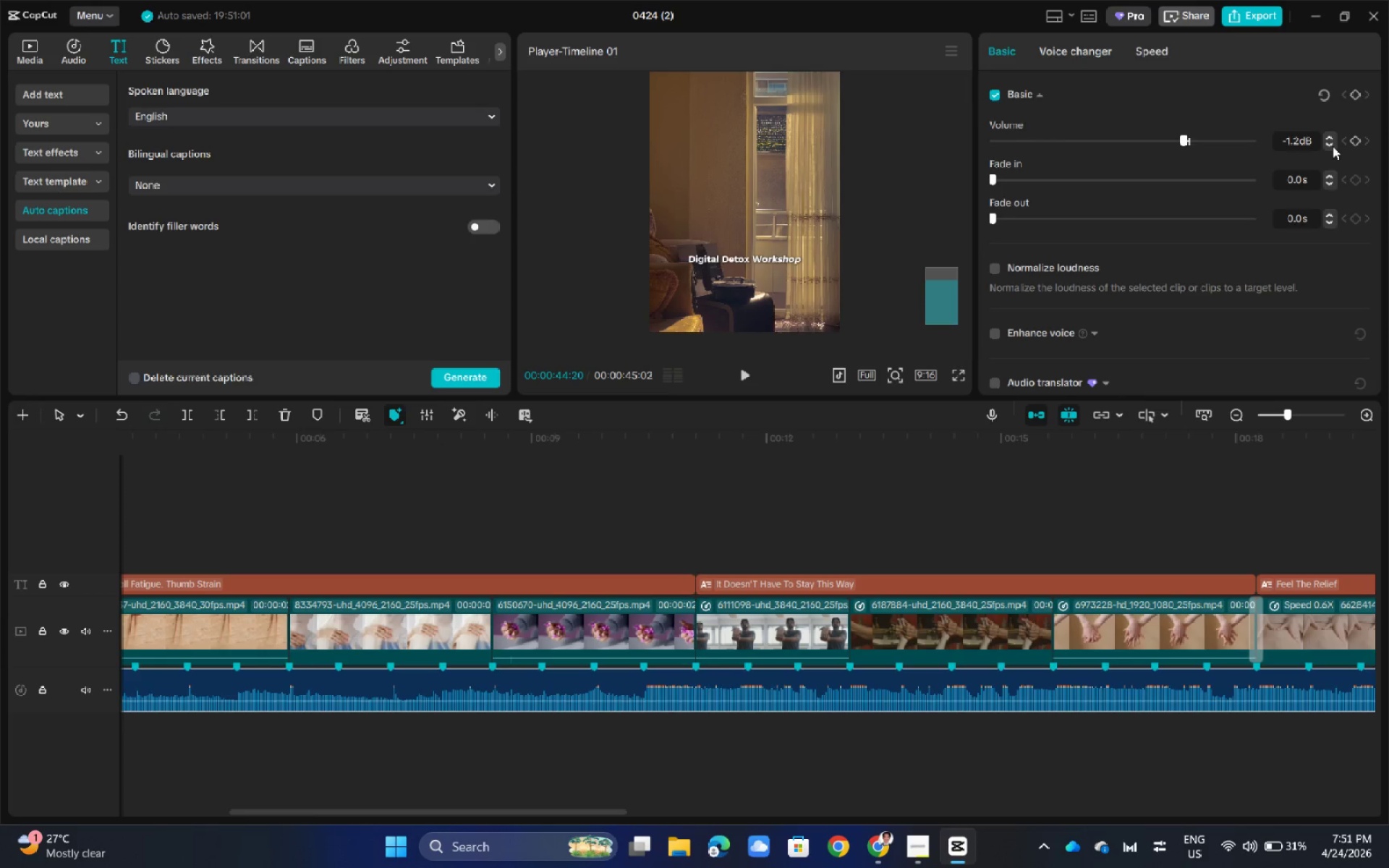 
key(Space)
 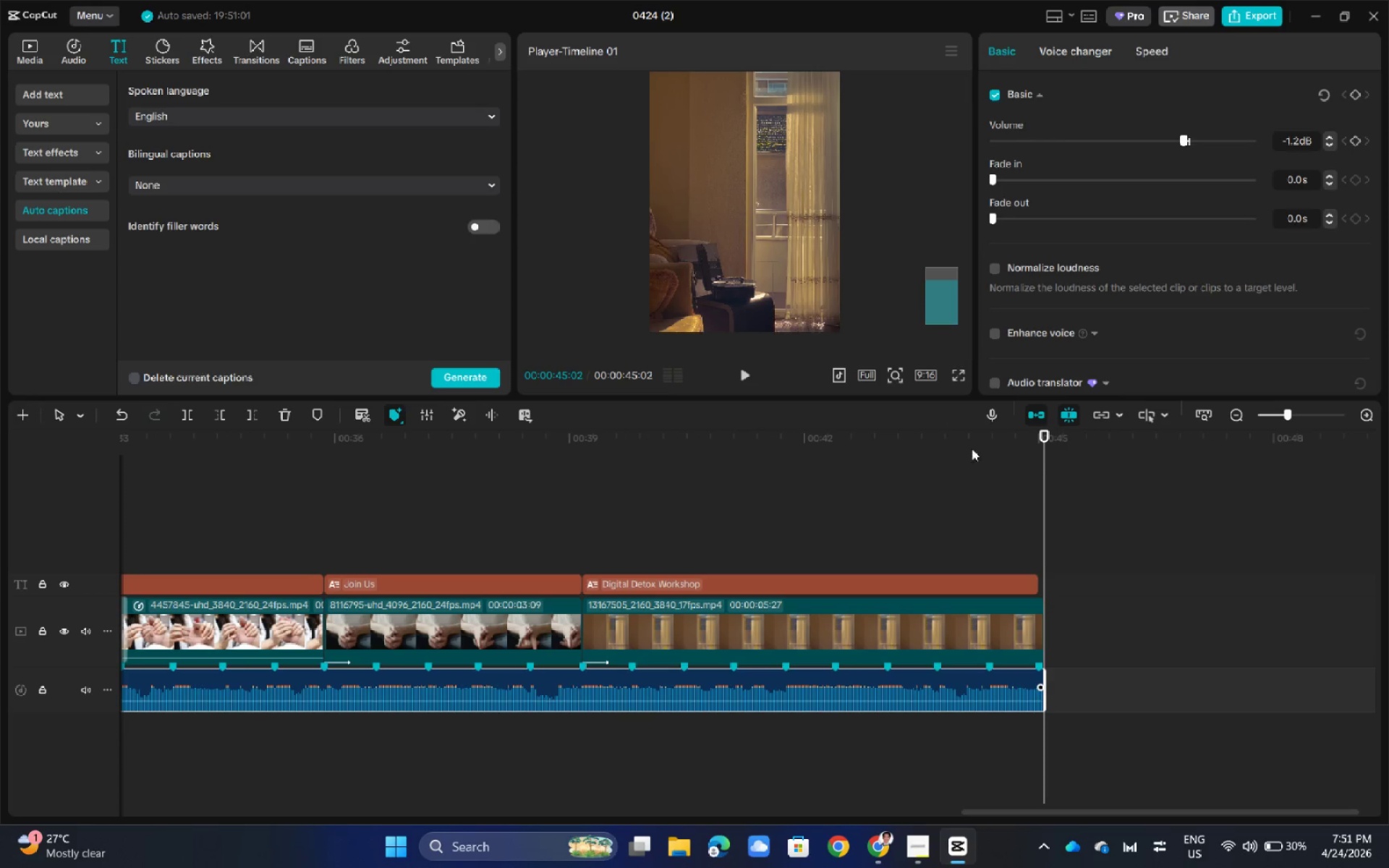 
left_click_drag(start_coordinate=[1043, 436], to_coordinate=[30, 524])
 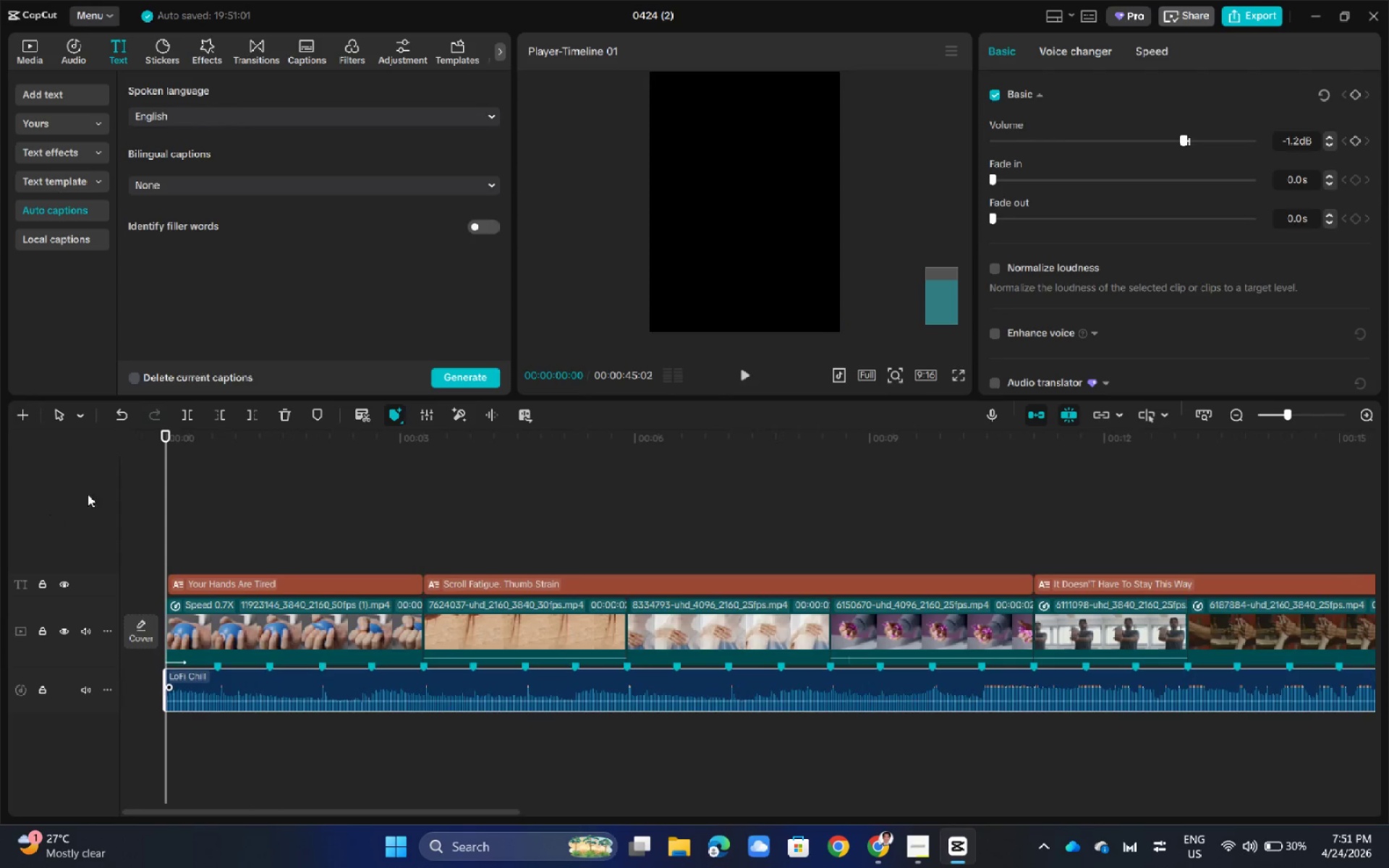 
key(Space)
 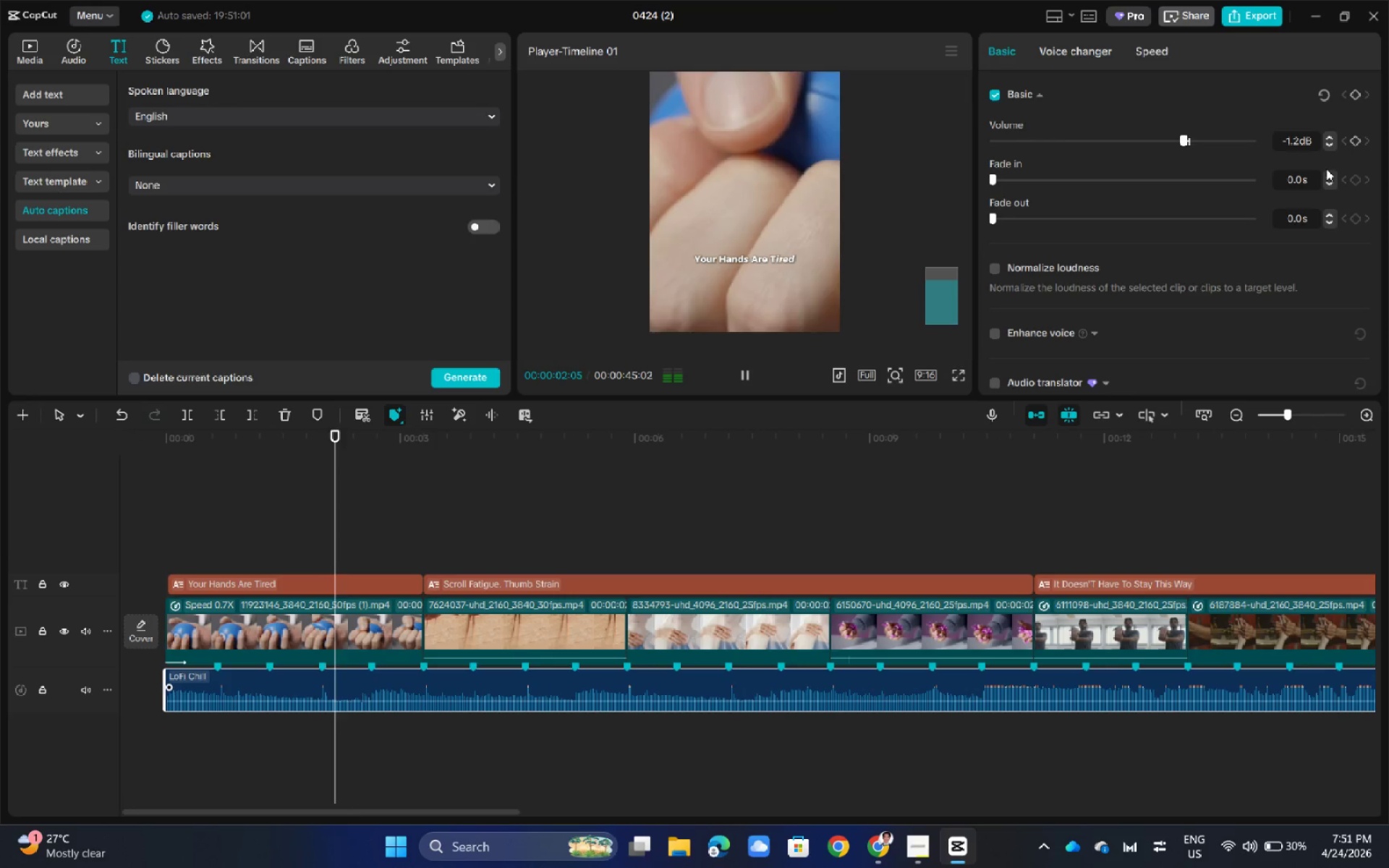 
double_click([1330, 145])
 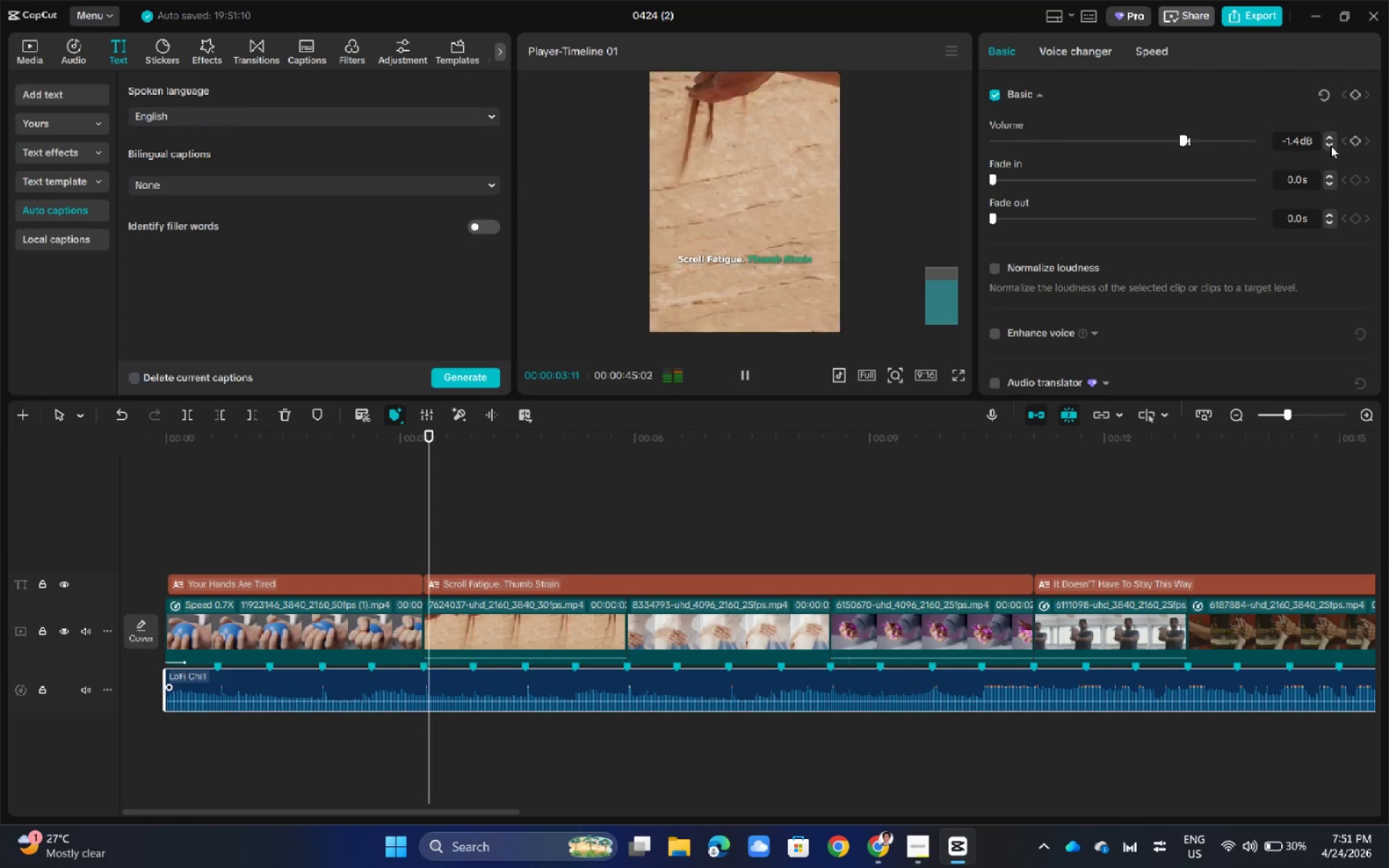 
triple_click([1330, 145])
 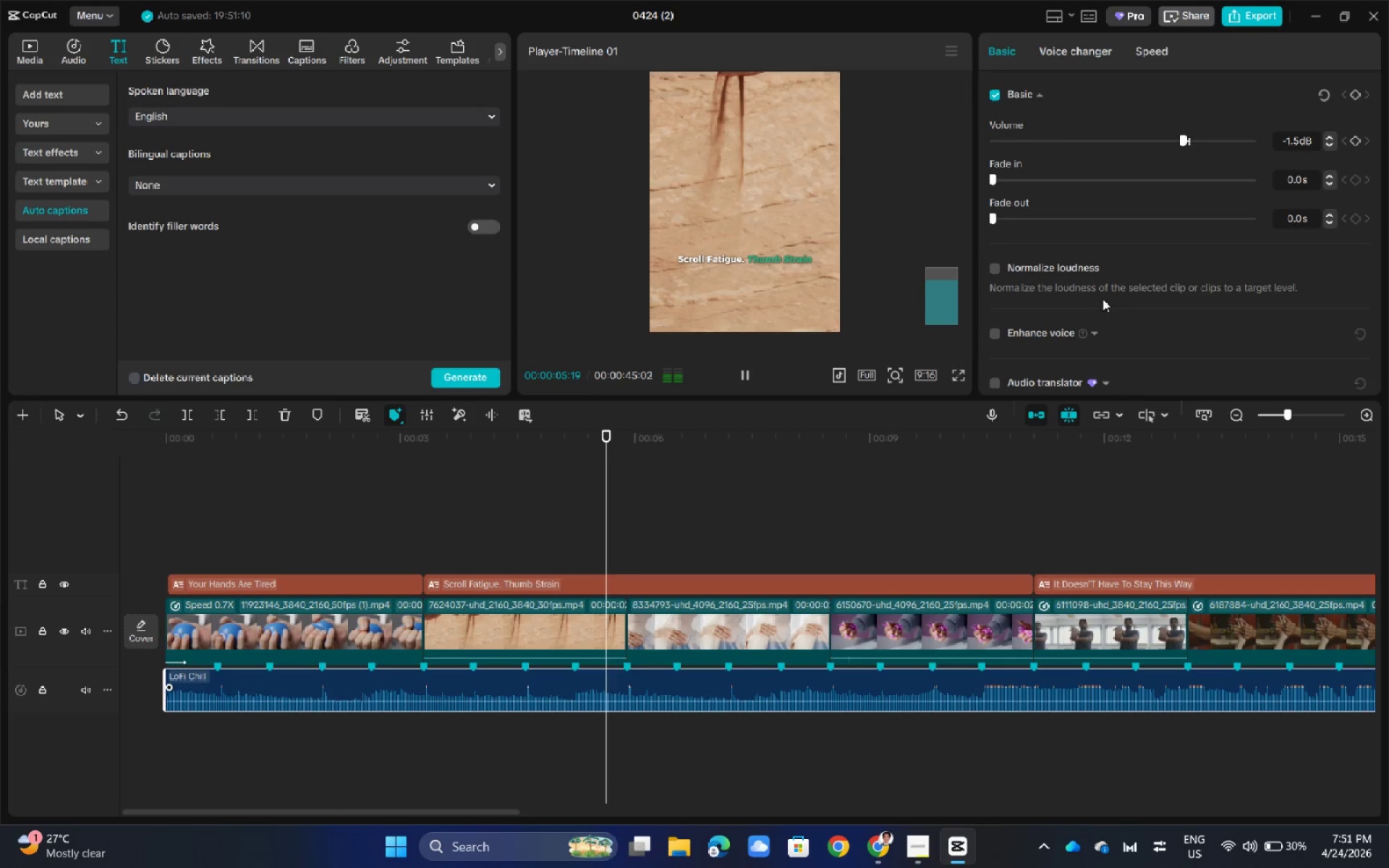 
left_click_drag(start_coordinate=[652, 443], to_coordinate=[95, 534])
 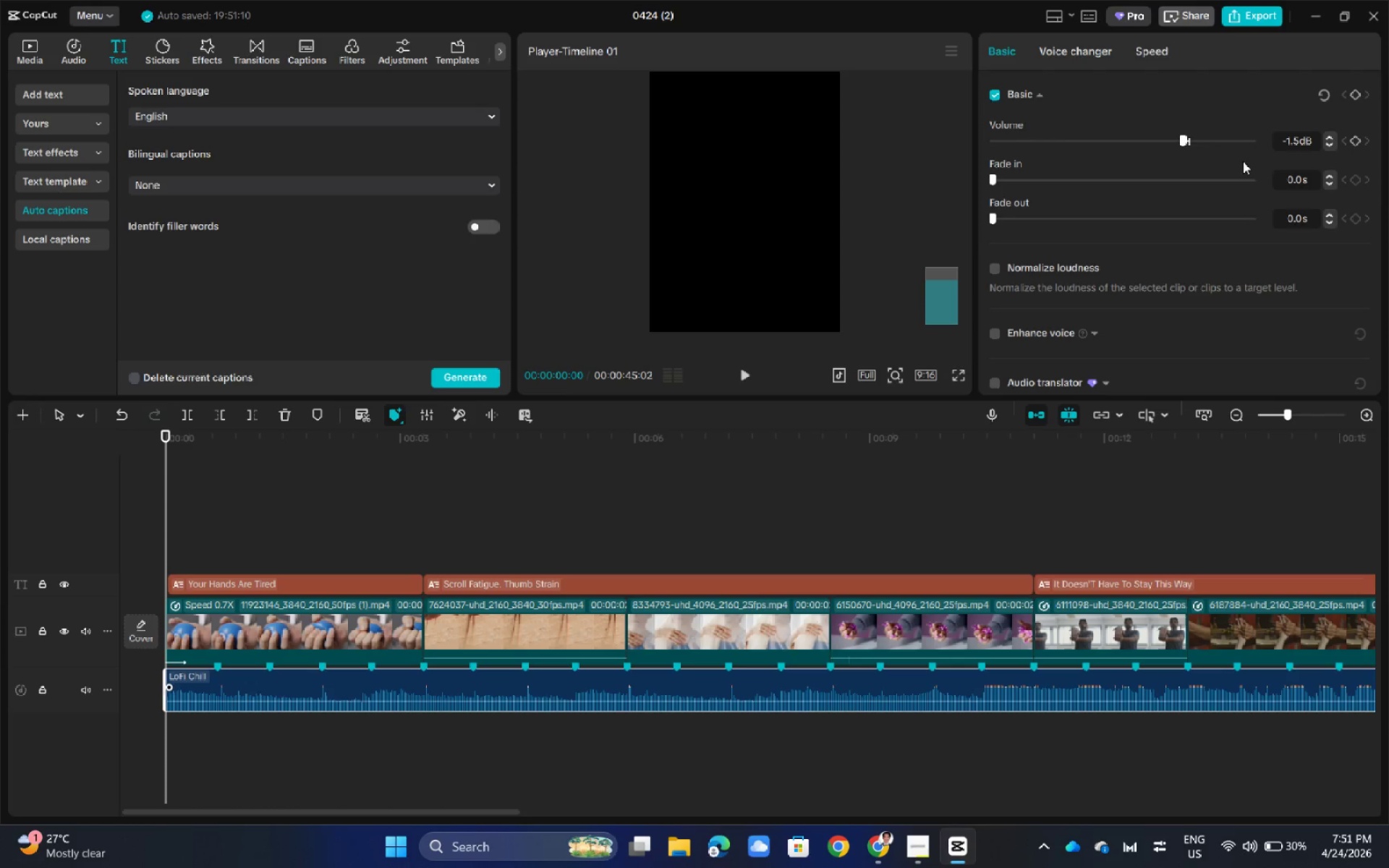 
double_click([1334, 137])
 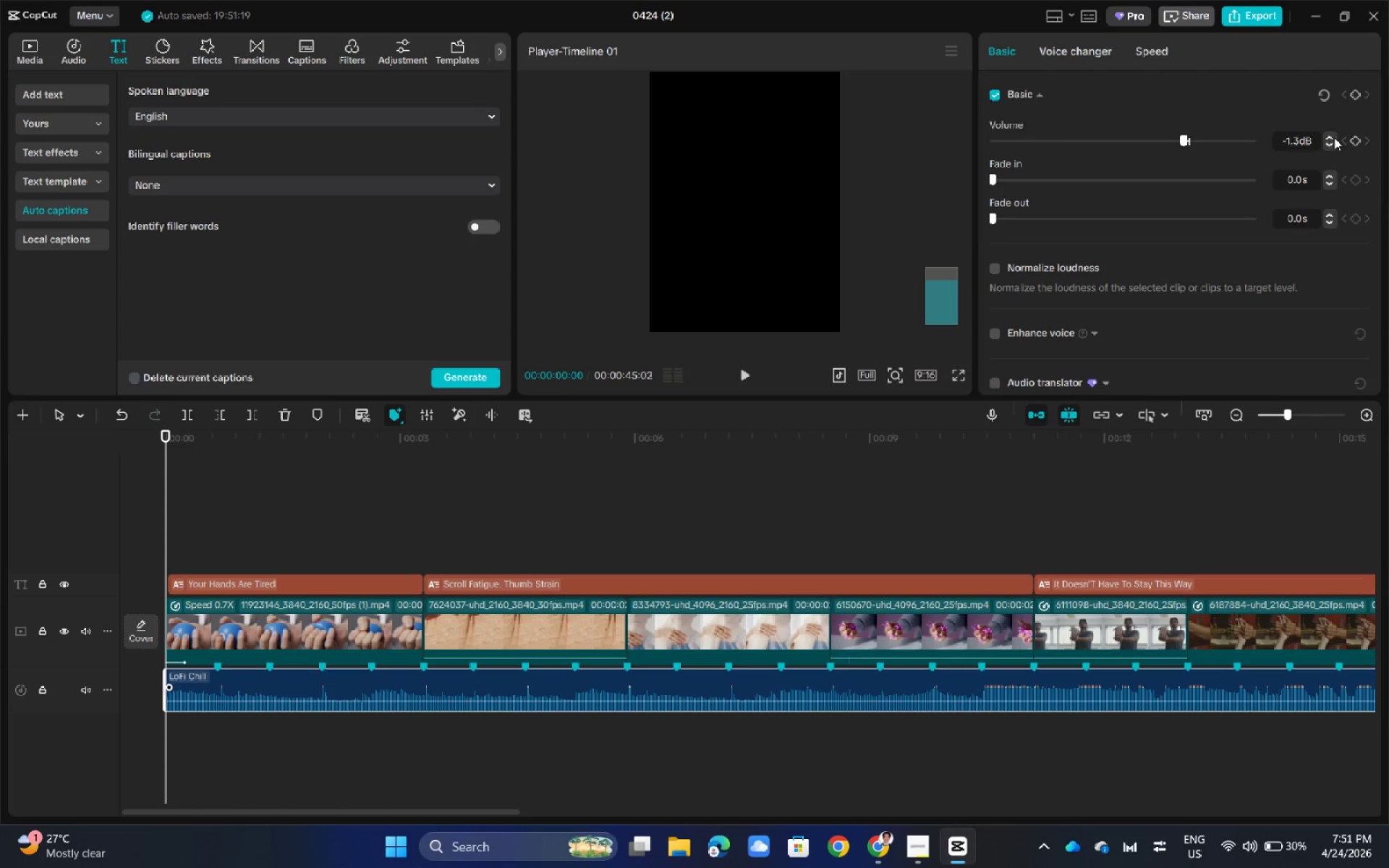 
triple_click([1334, 137])
 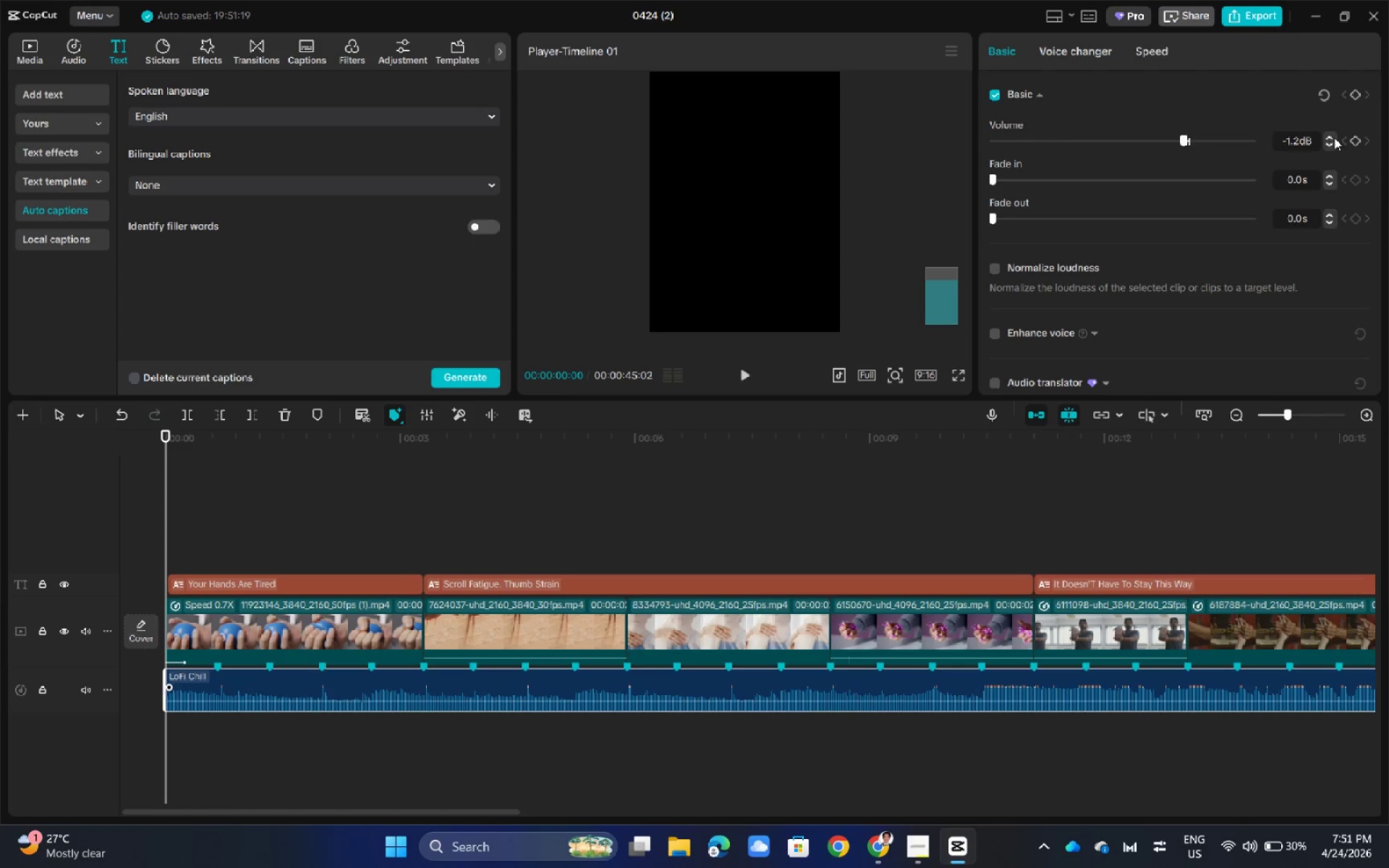 
triple_click([1334, 137])
 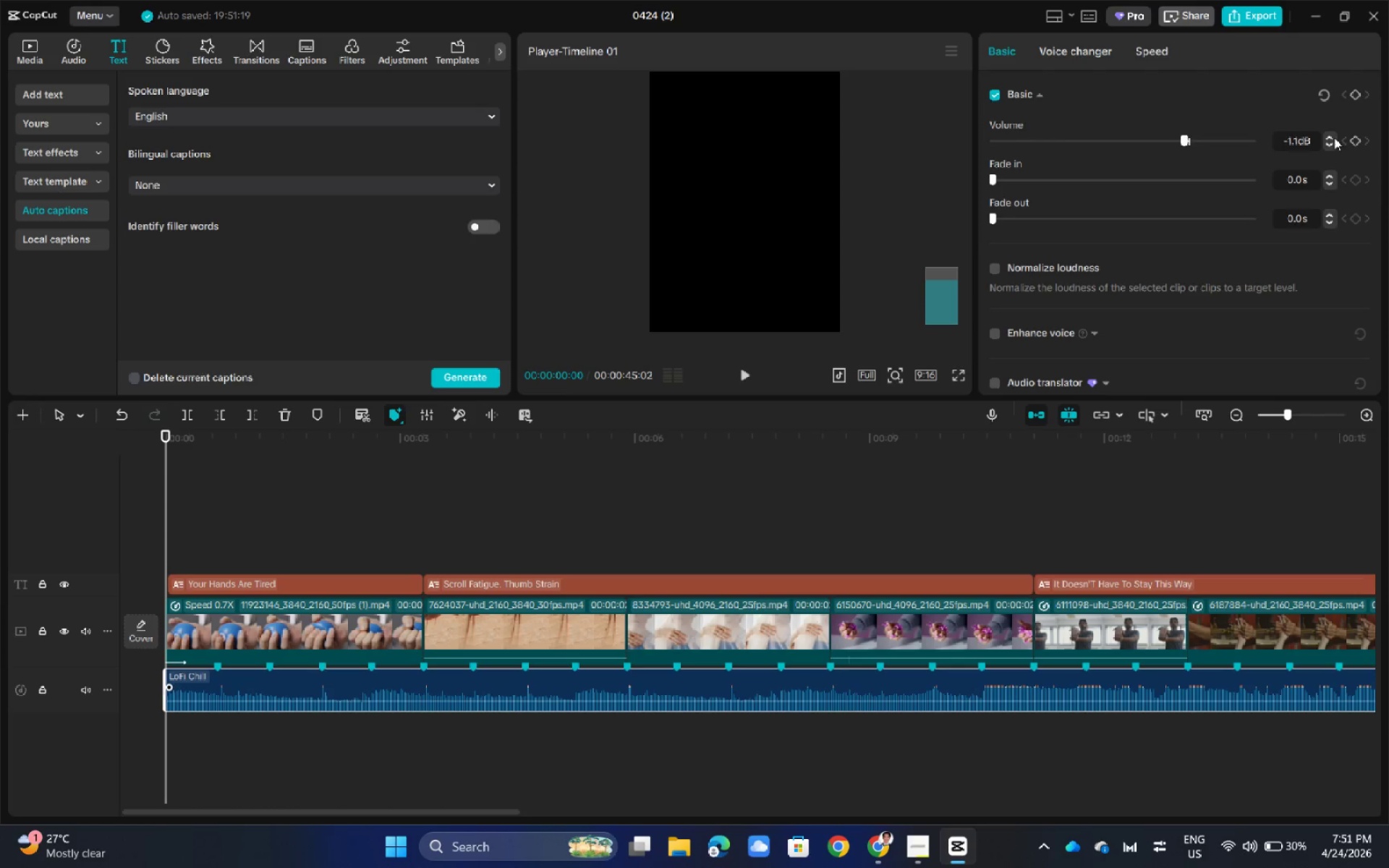 
triple_click([1334, 137])
 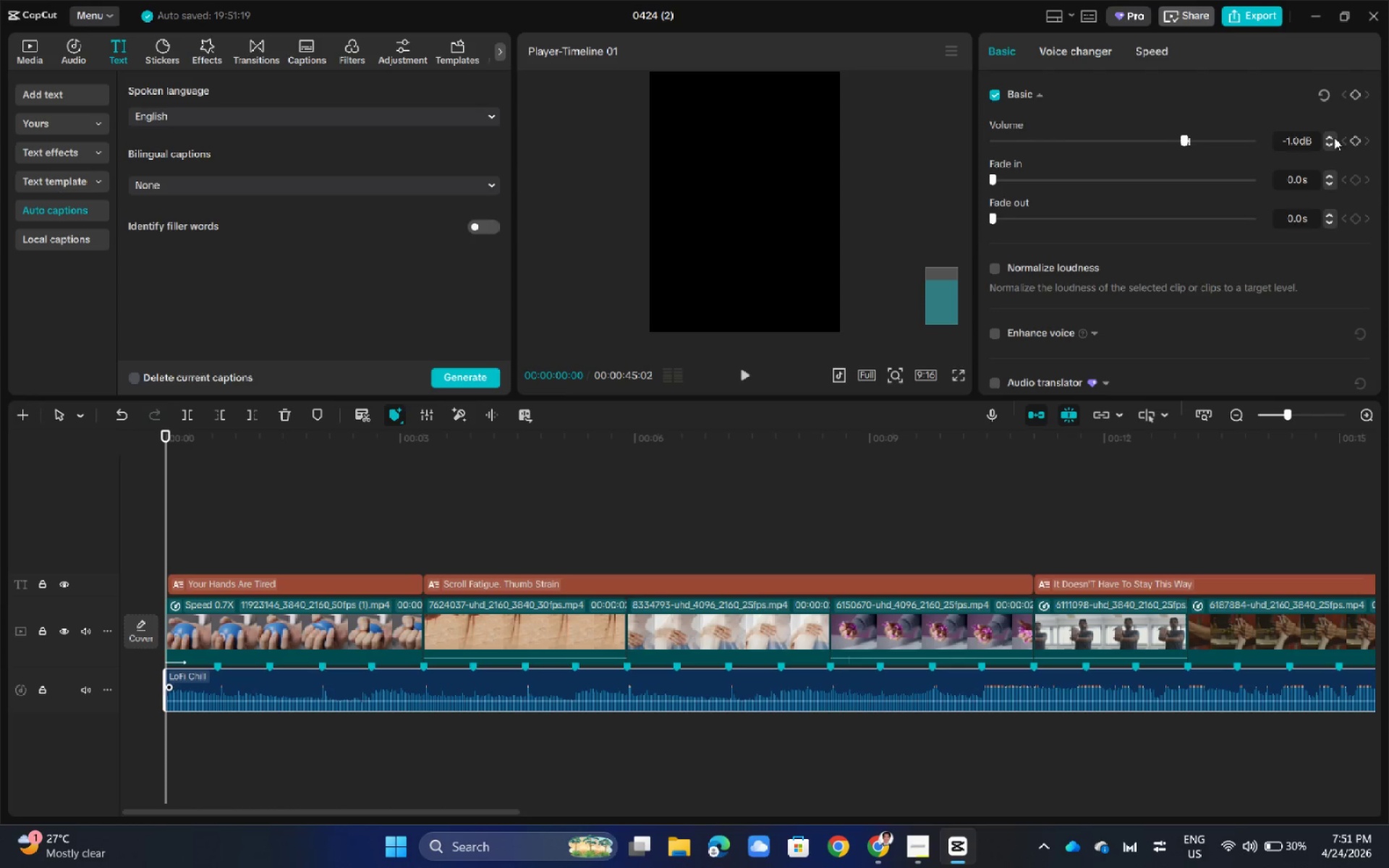 
triple_click([1334, 137])
 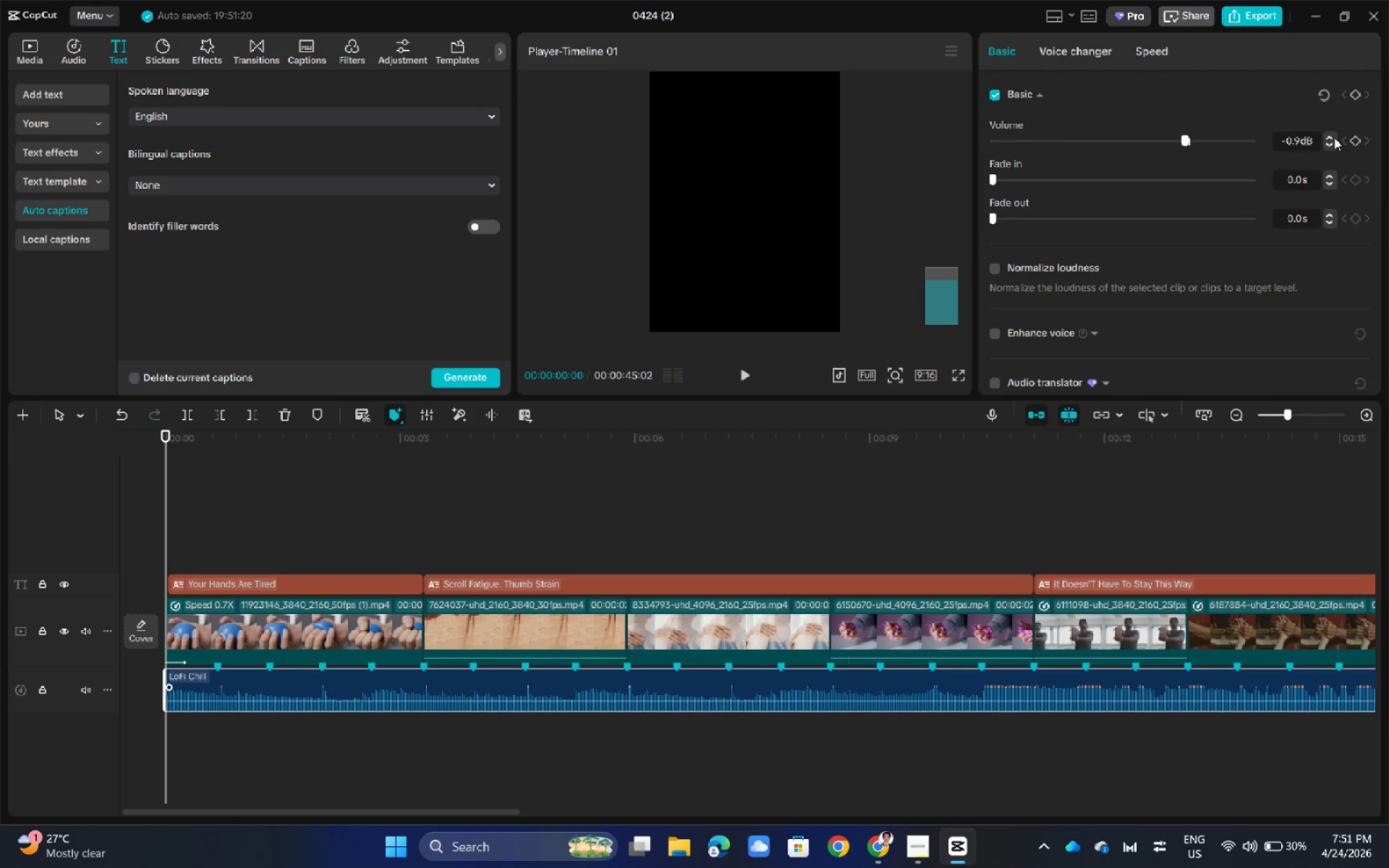 
triple_click([1334, 137])
 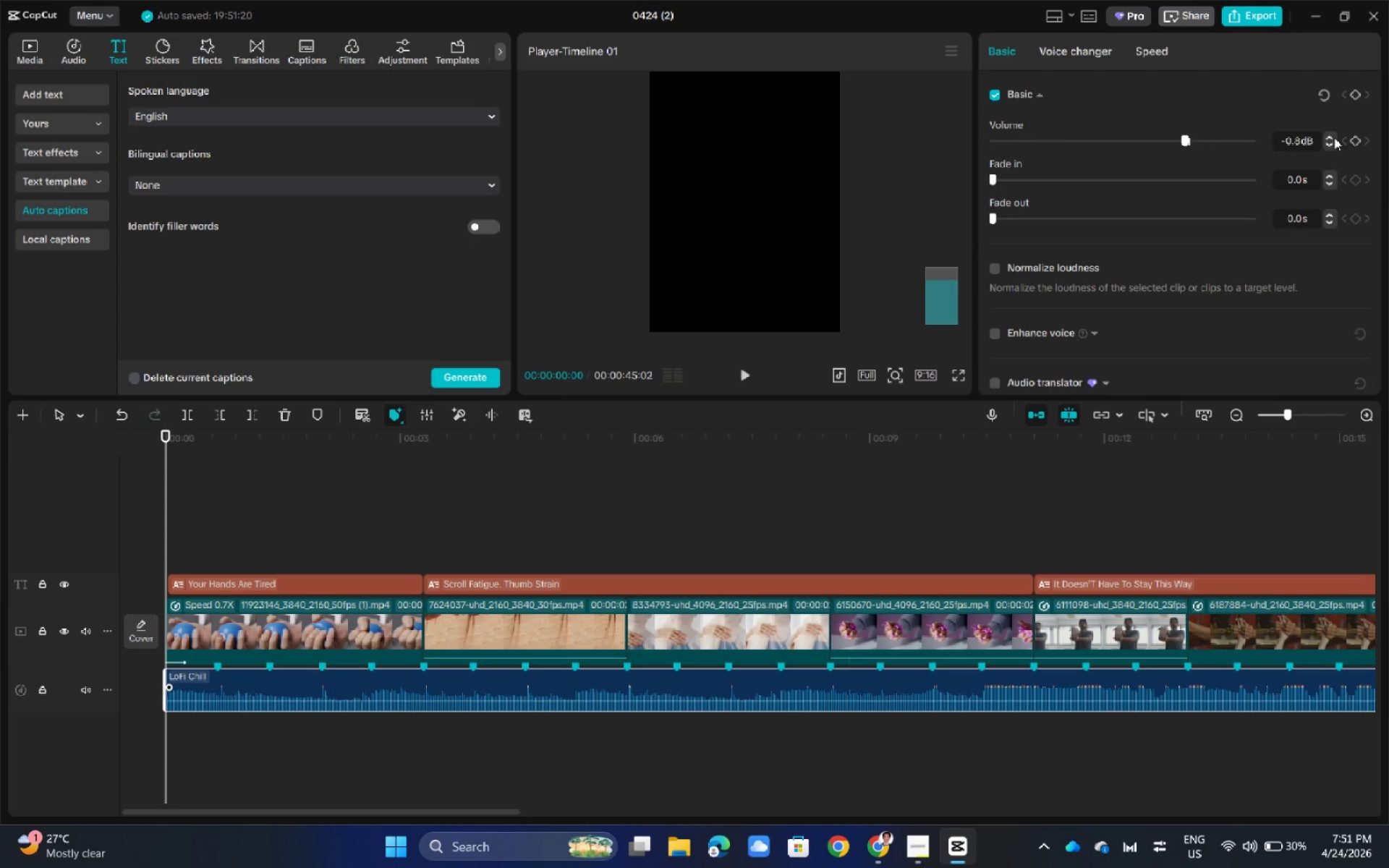 
triple_click([1334, 137])
 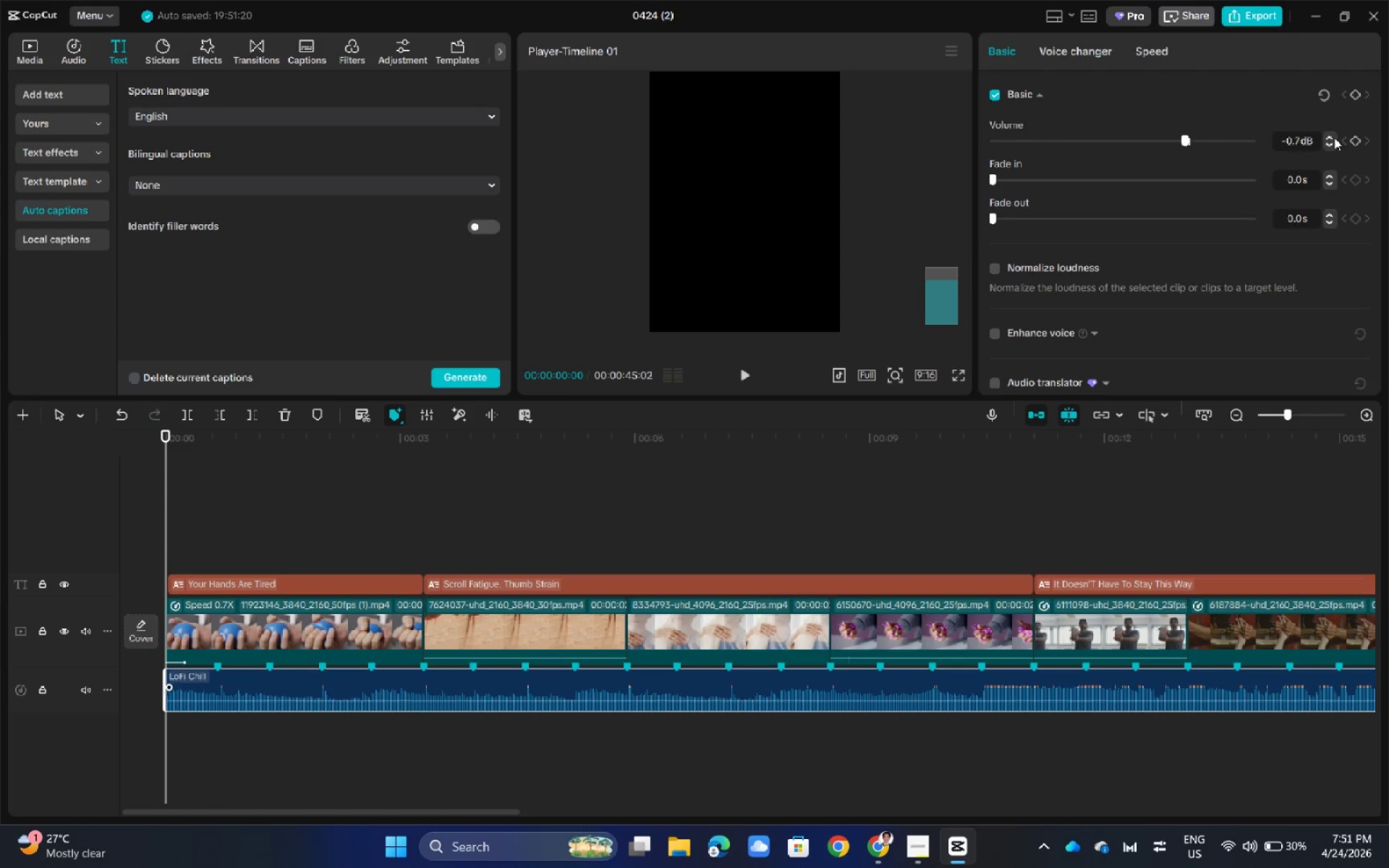 
triple_click([1334, 137])
 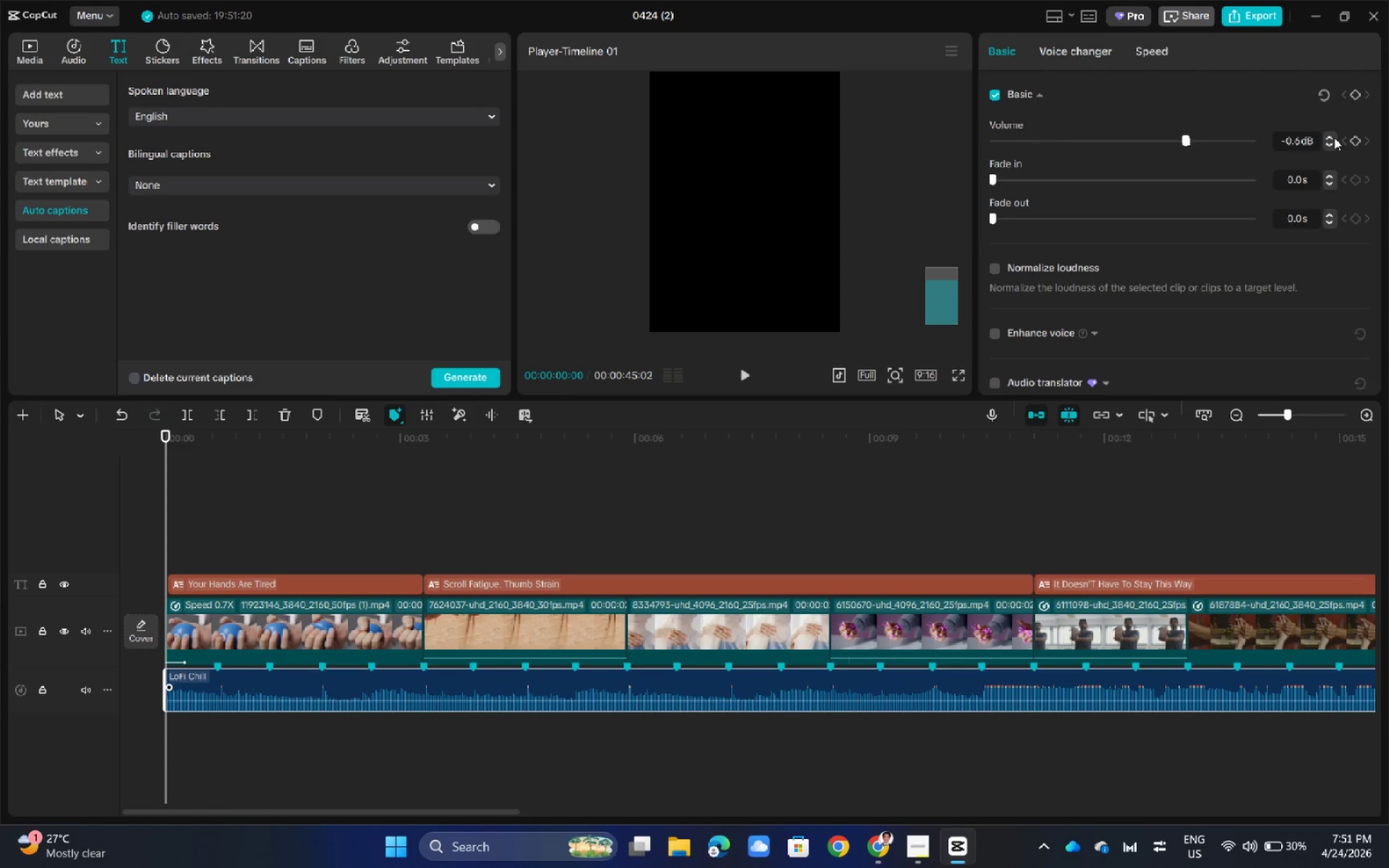 
triple_click([1334, 137])
 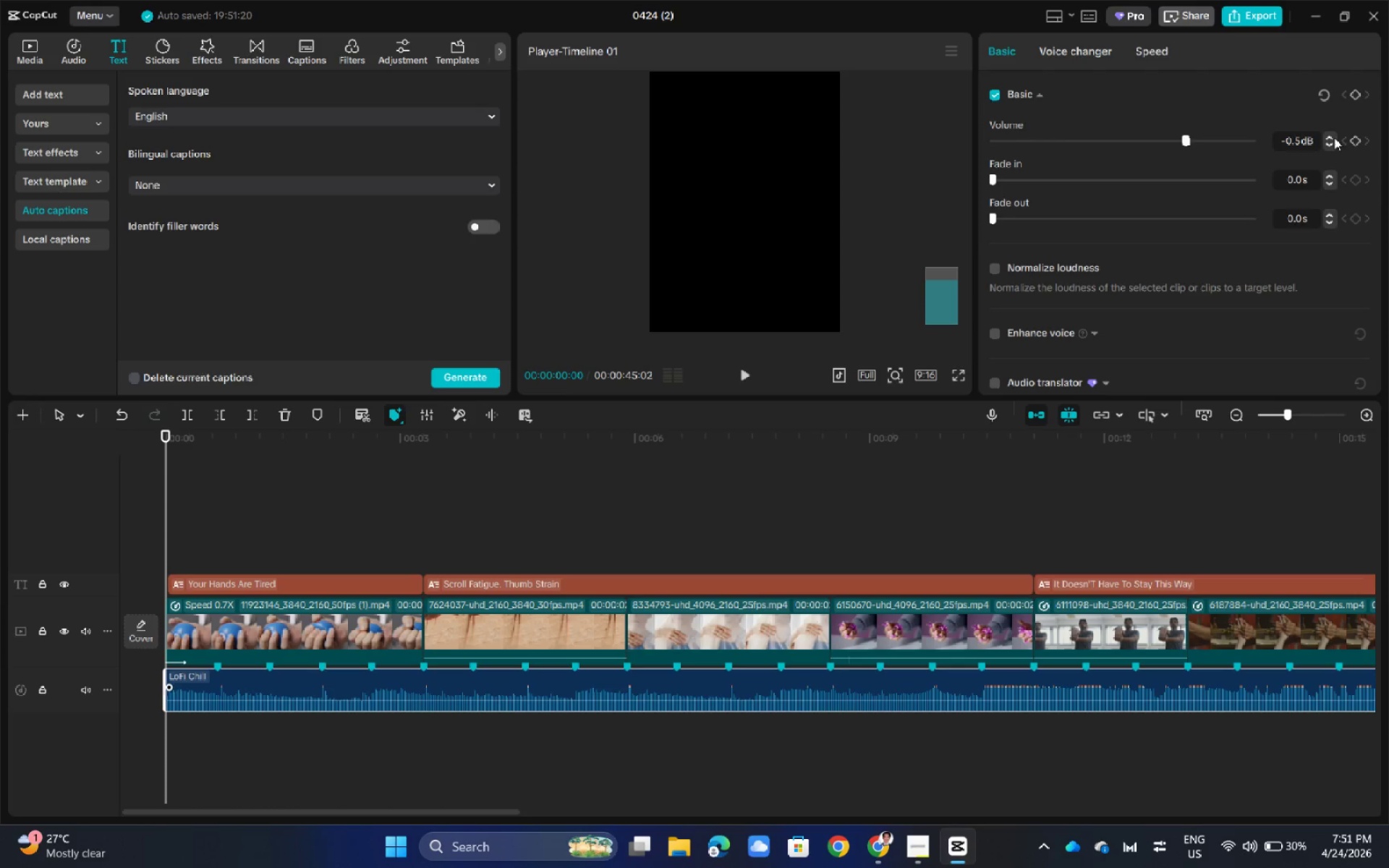 
triple_click([1334, 137])
 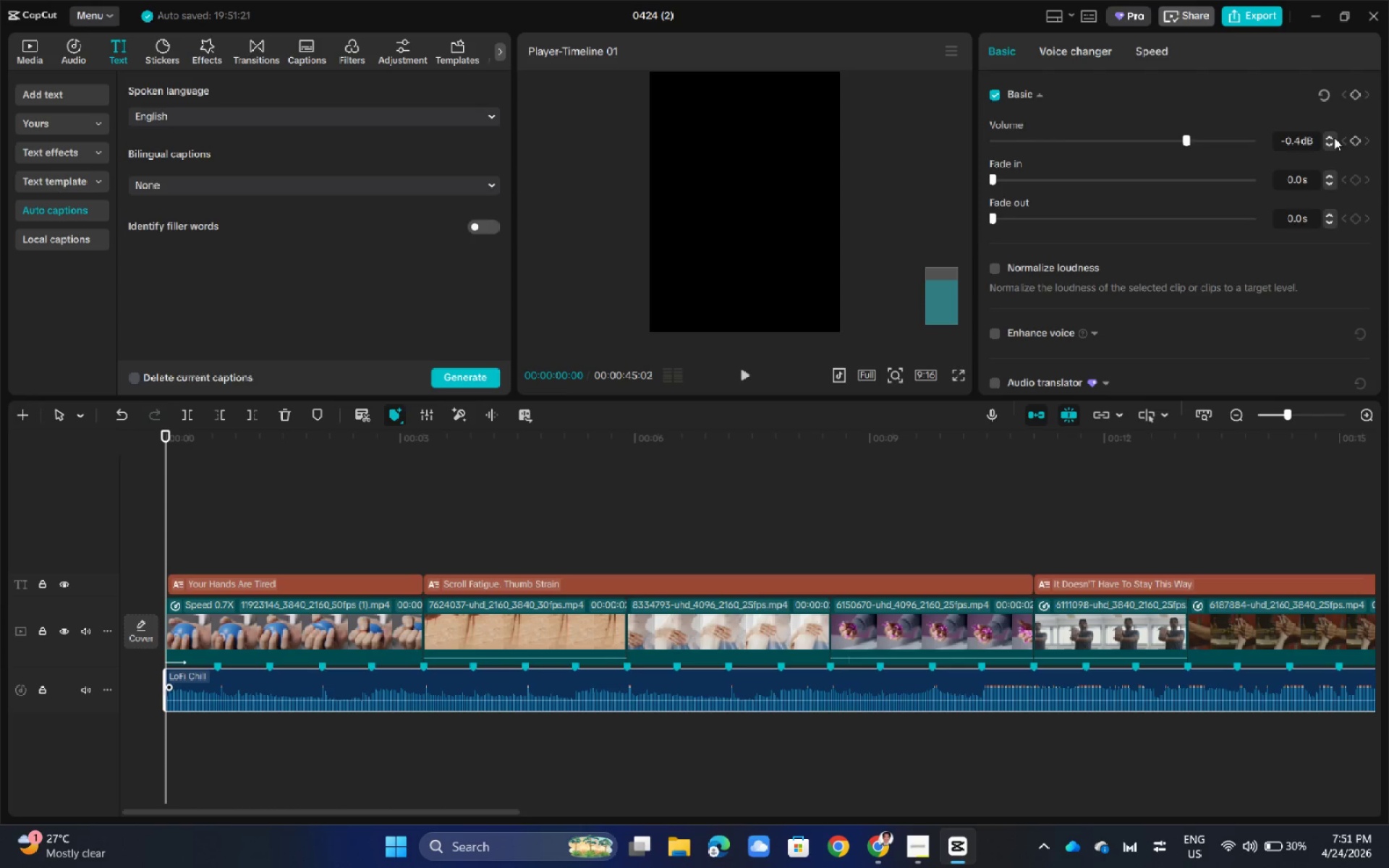 
triple_click([1334, 137])
 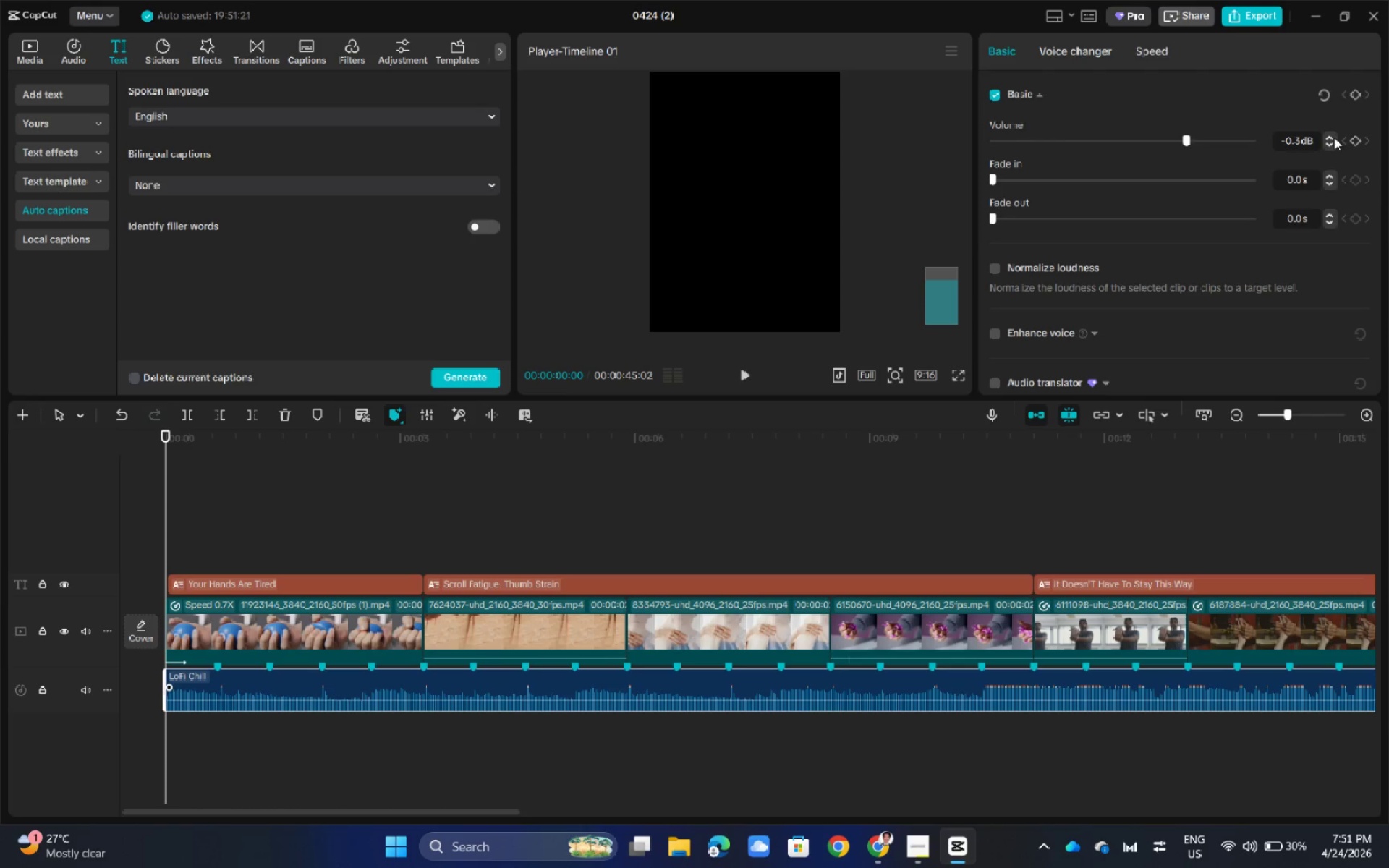 
triple_click([1334, 137])
 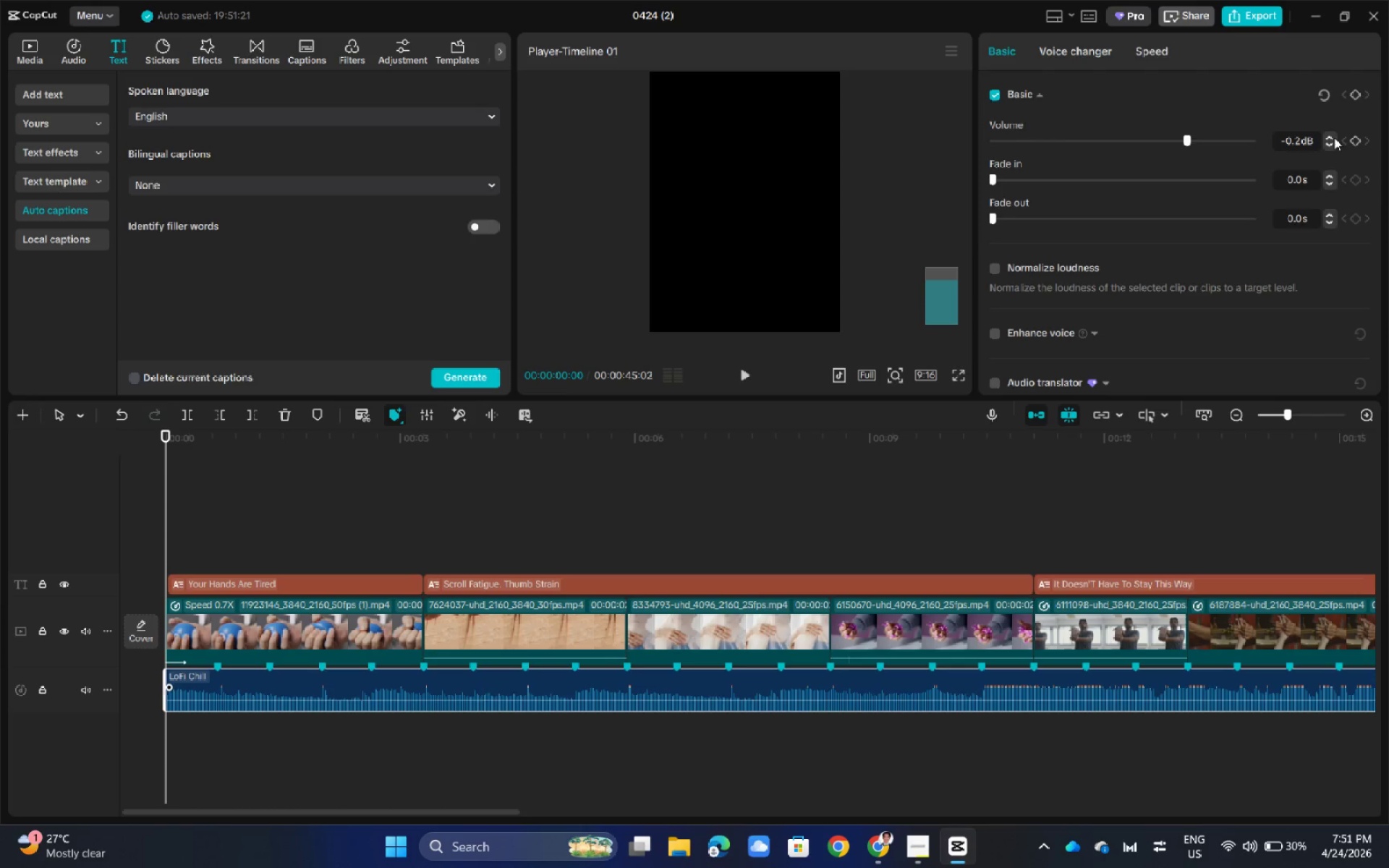 
triple_click([1334, 137])
 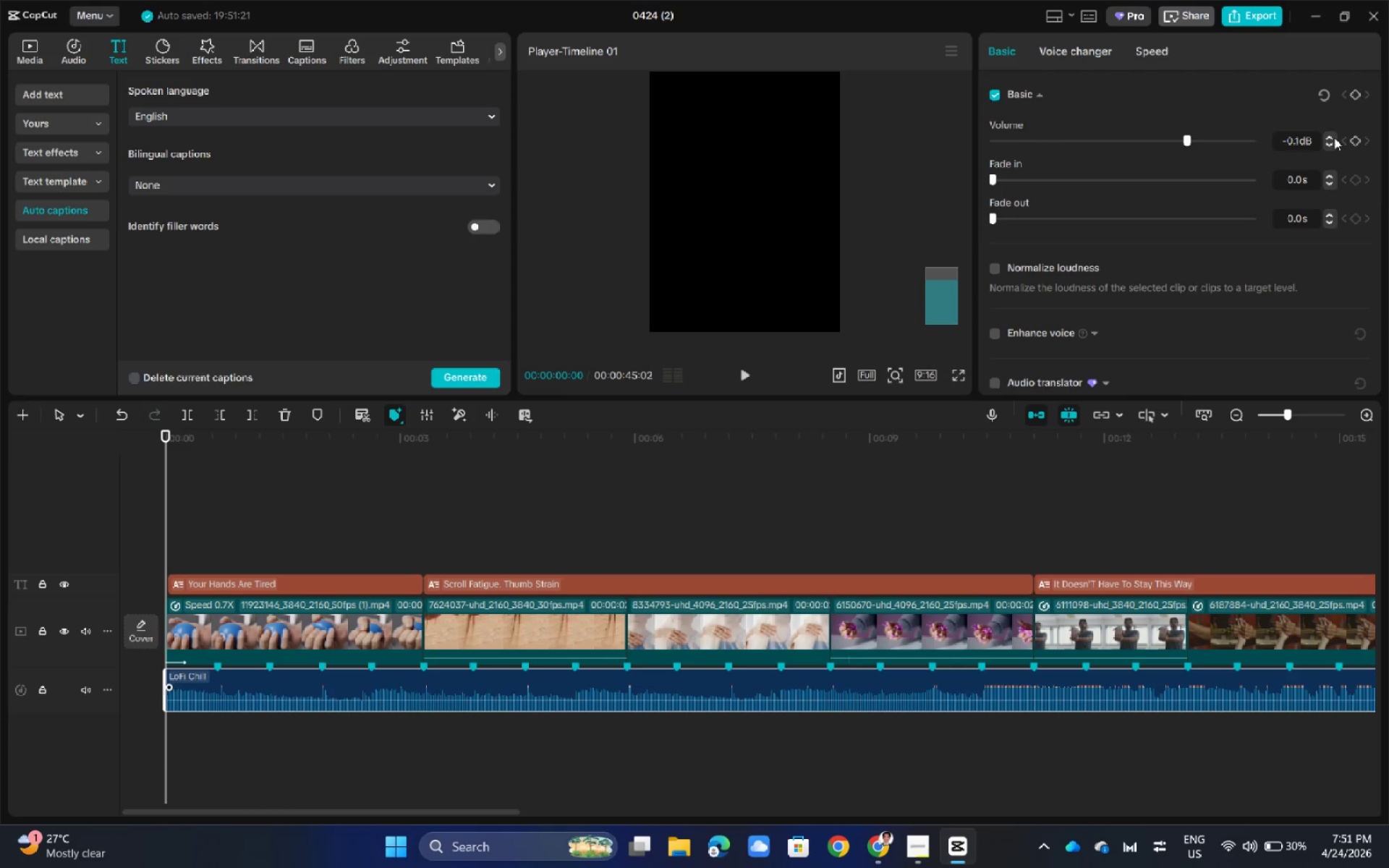 
triple_click([1334, 137])
 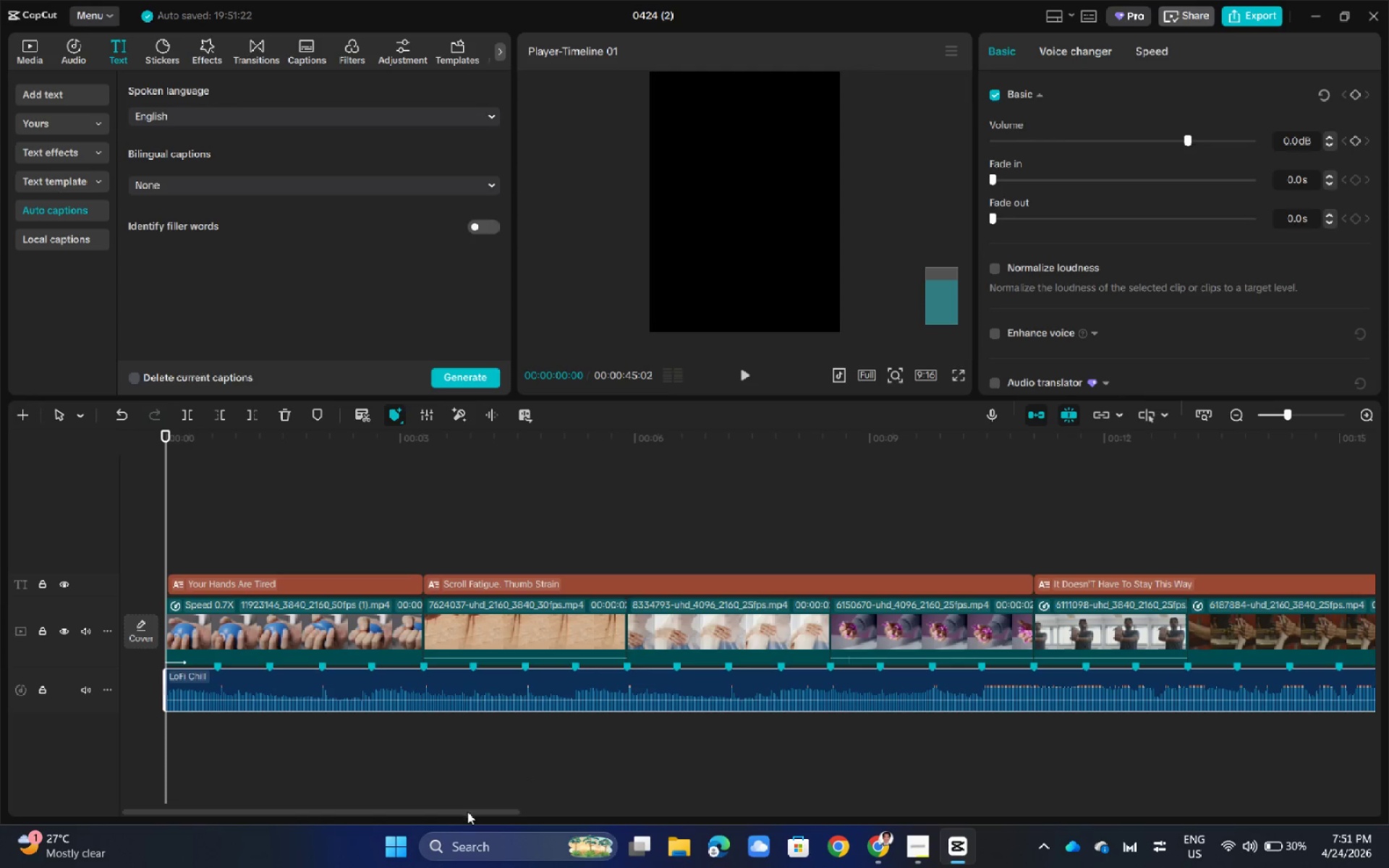 
left_click_drag(start_coordinate=[467, 812], to_coordinate=[655, 807])
 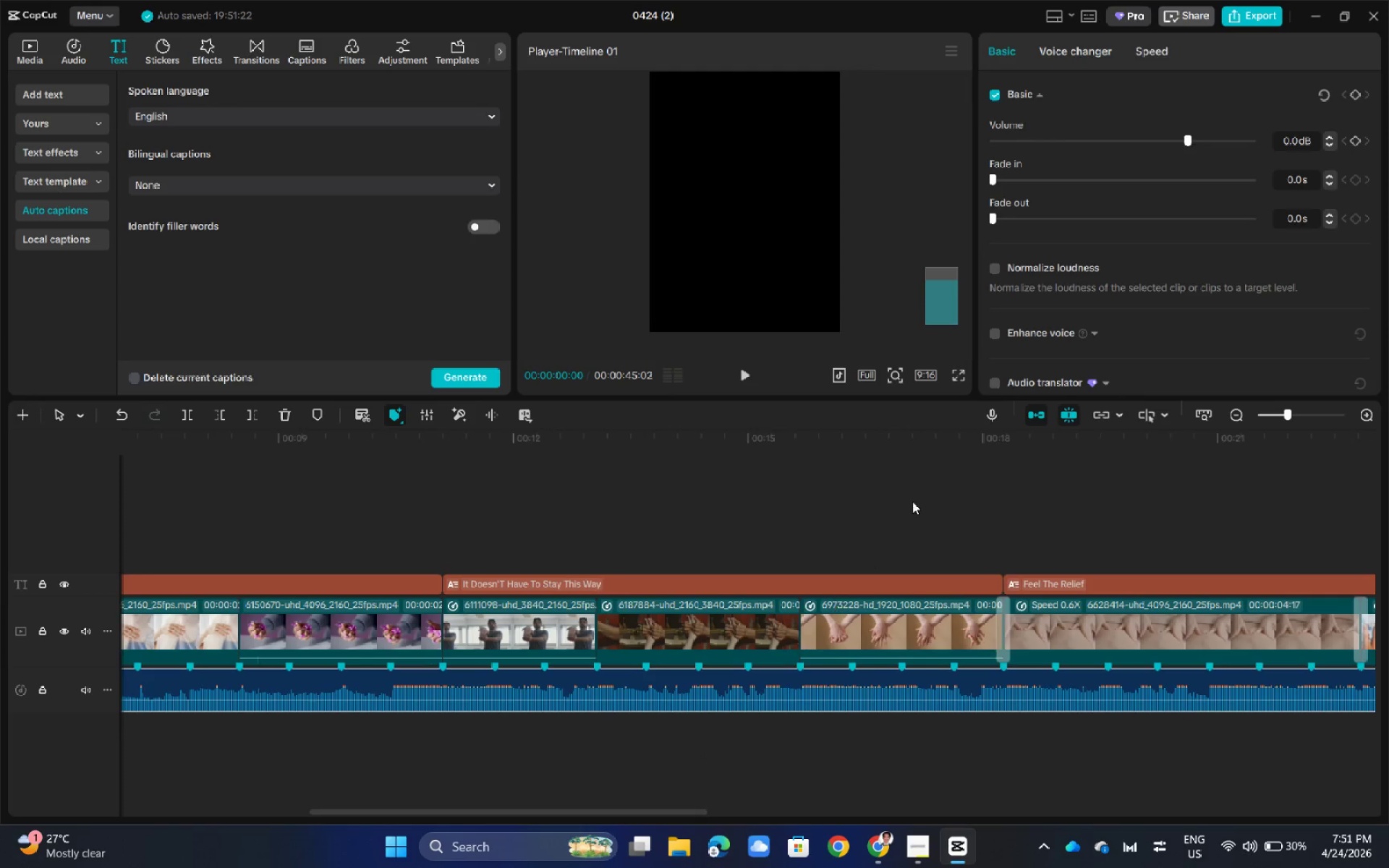 
left_click([931, 480])
 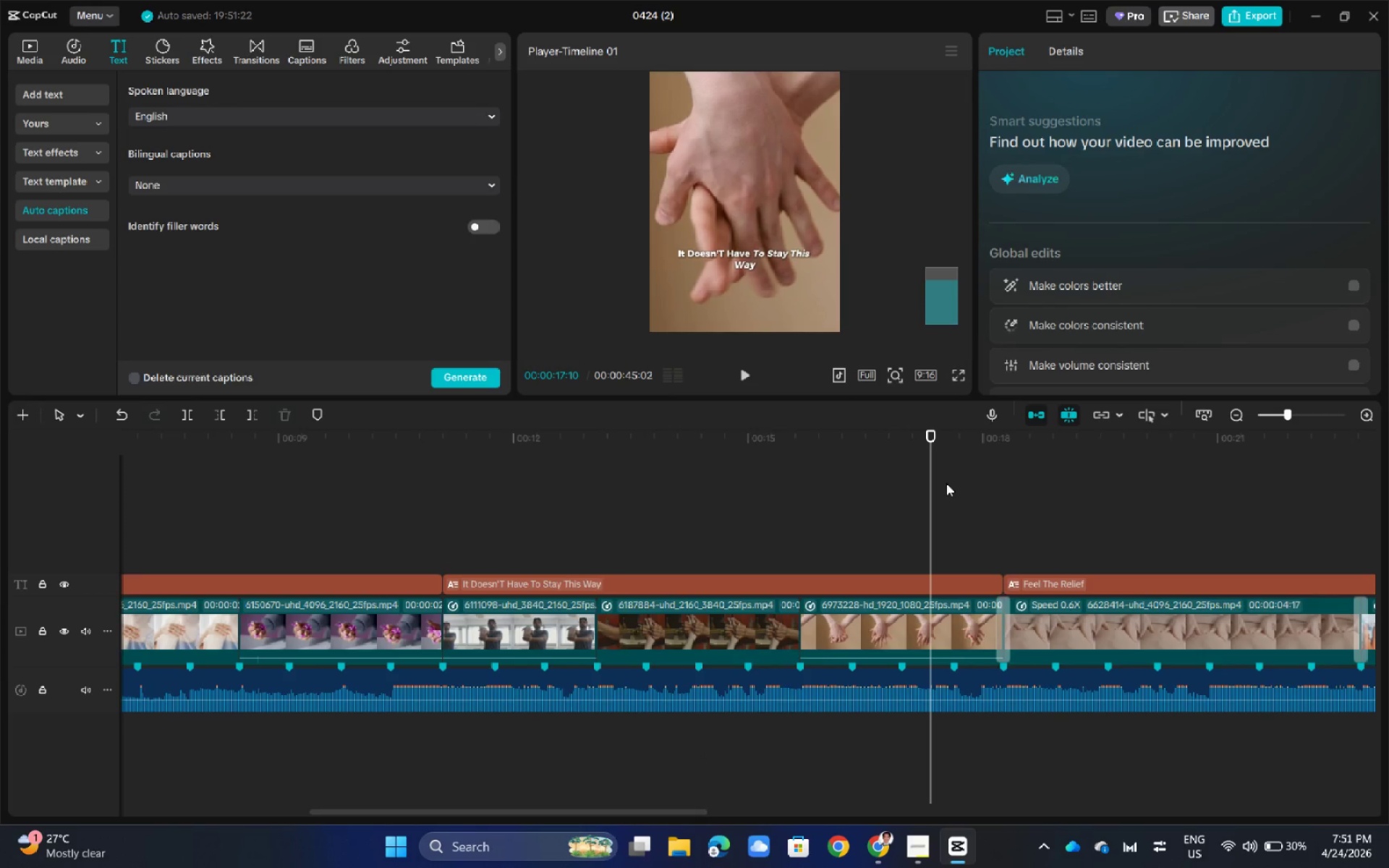 
left_click_drag(start_coordinate=[931, 474], to_coordinate=[959, 547])
 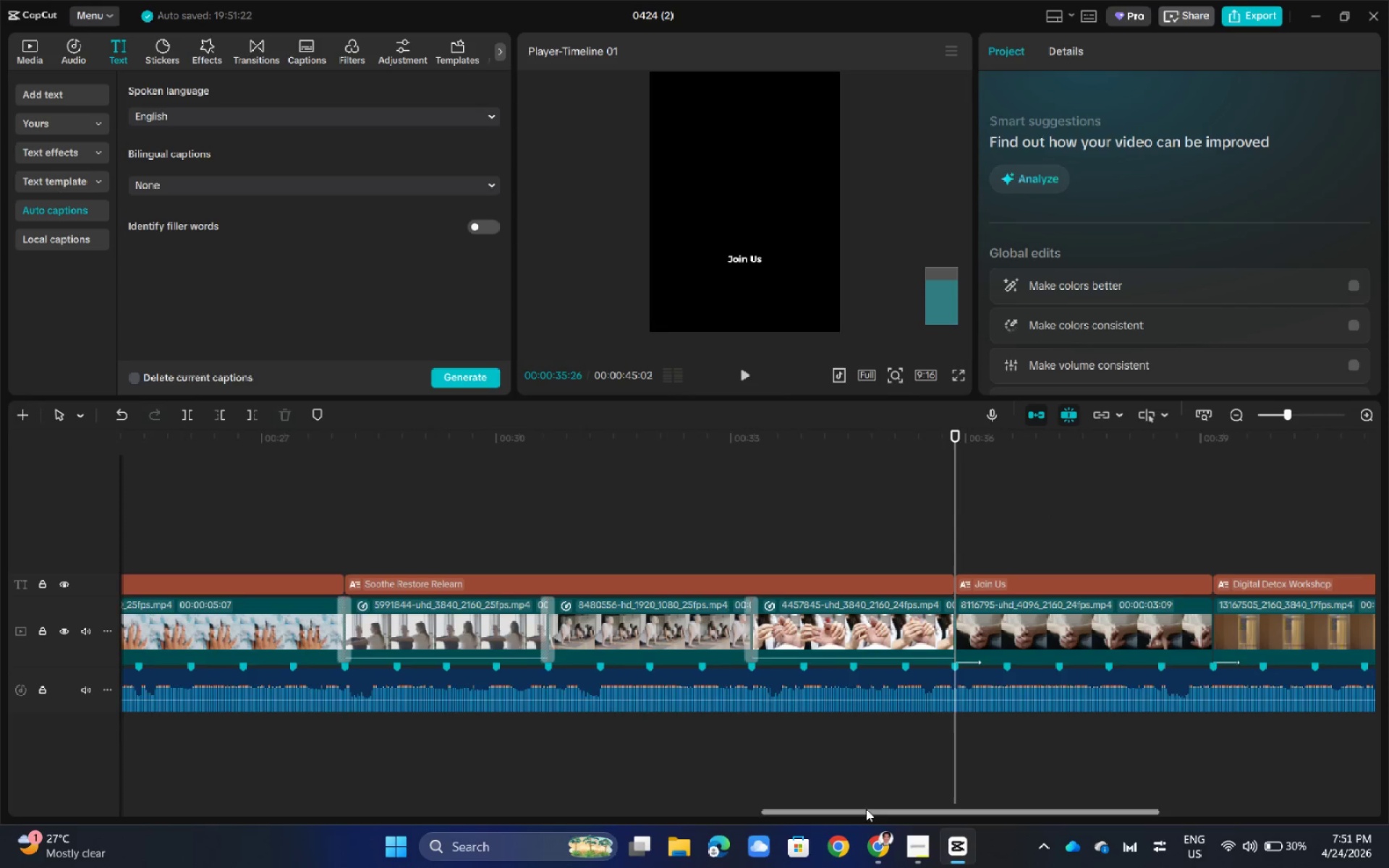 
left_click_drag(start_coordinate=[866, 809], to_coordinate=[1029, 804])
 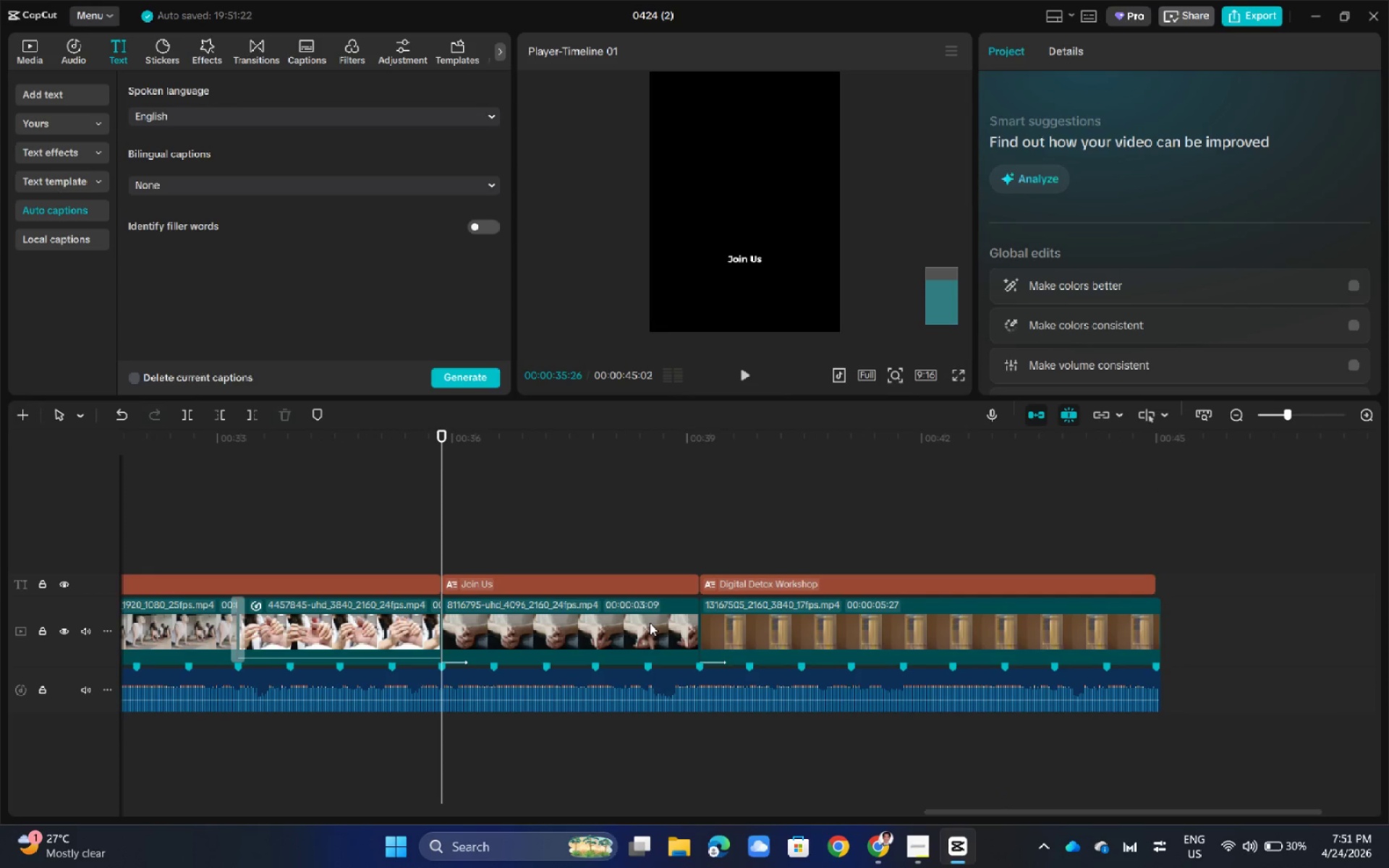 
left_click([650, 623])
 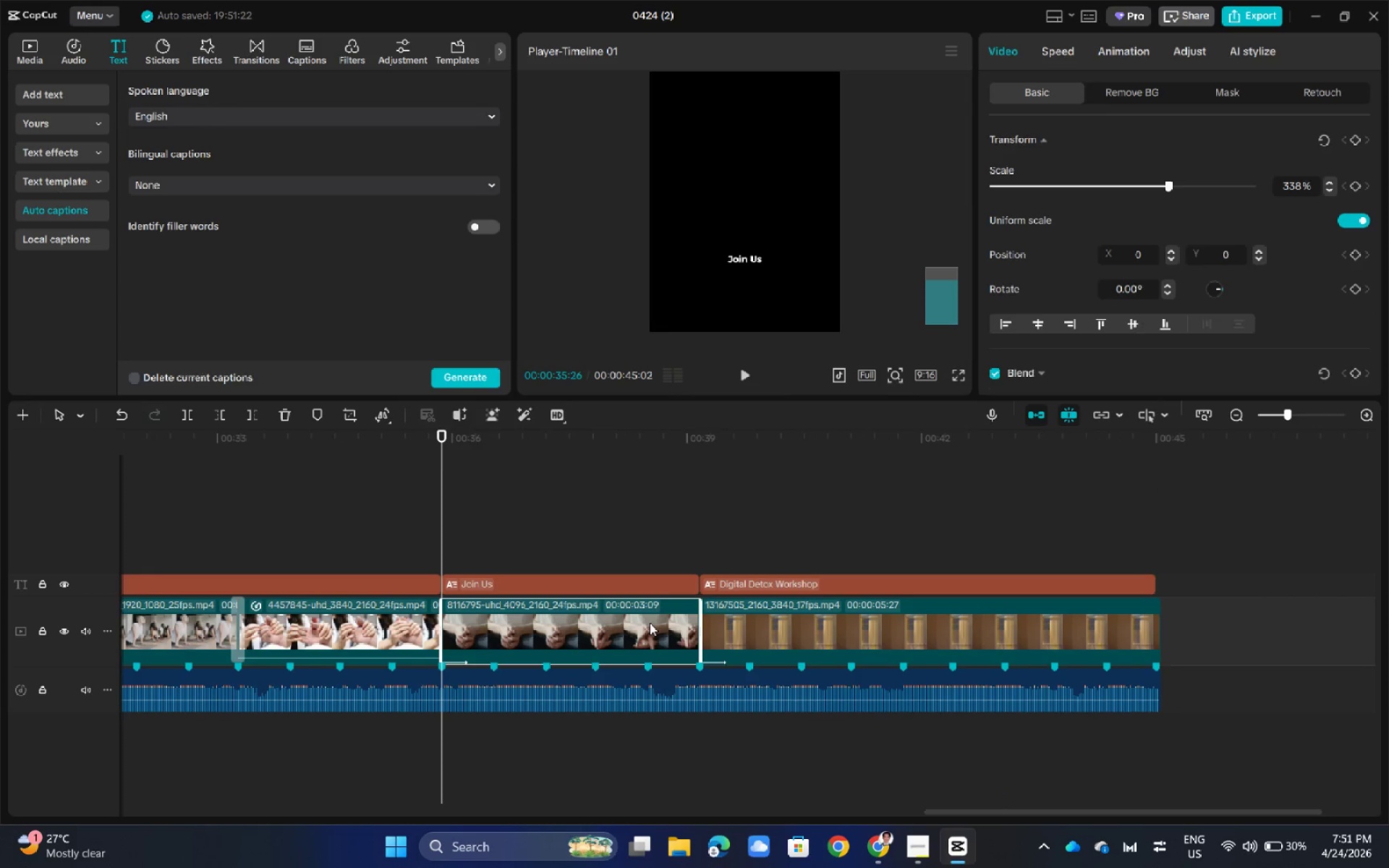 
hold_key(key=ControlLeft, duration=0.61)
left_click([807, 622])
 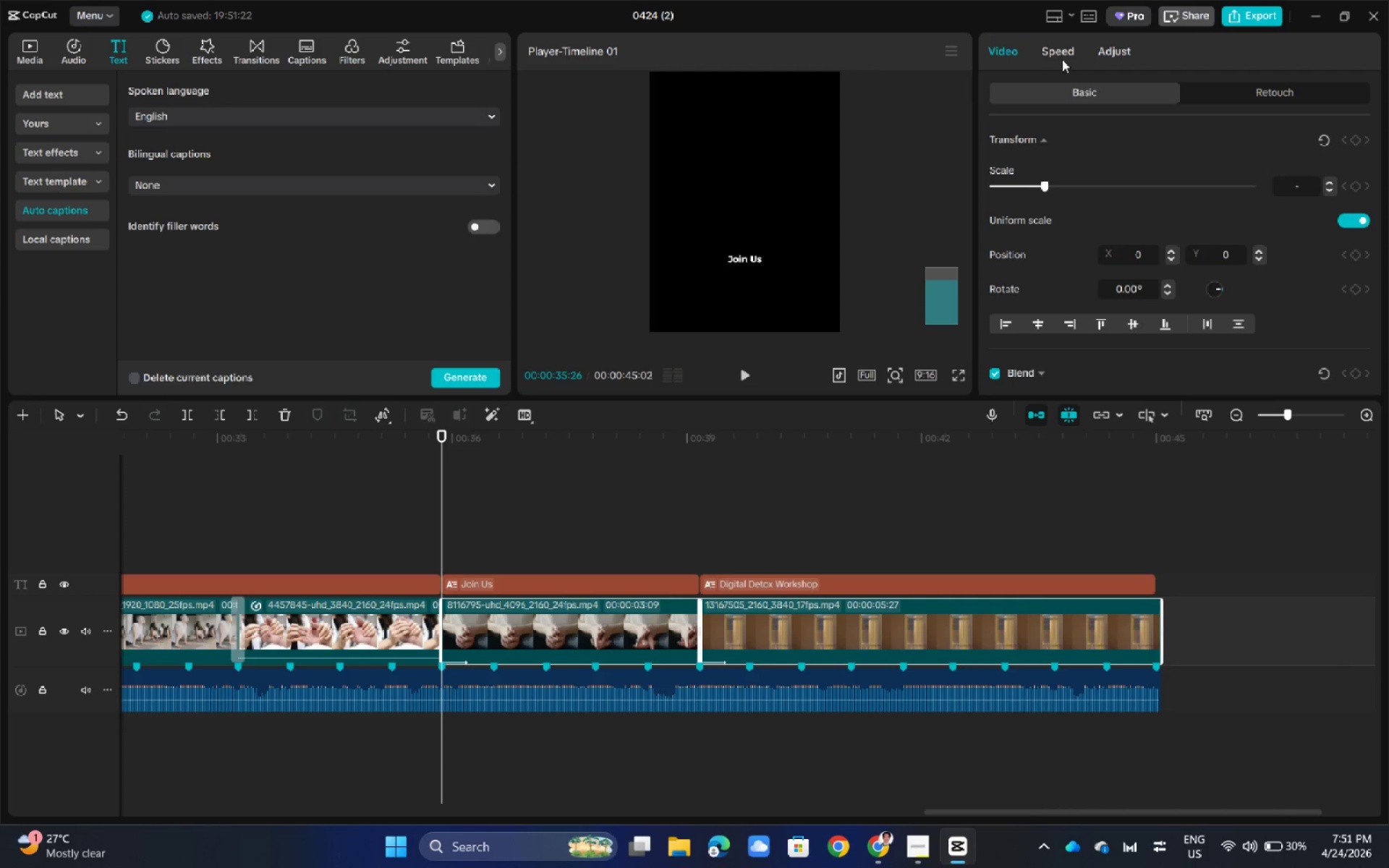 
left_click([630, 681])
 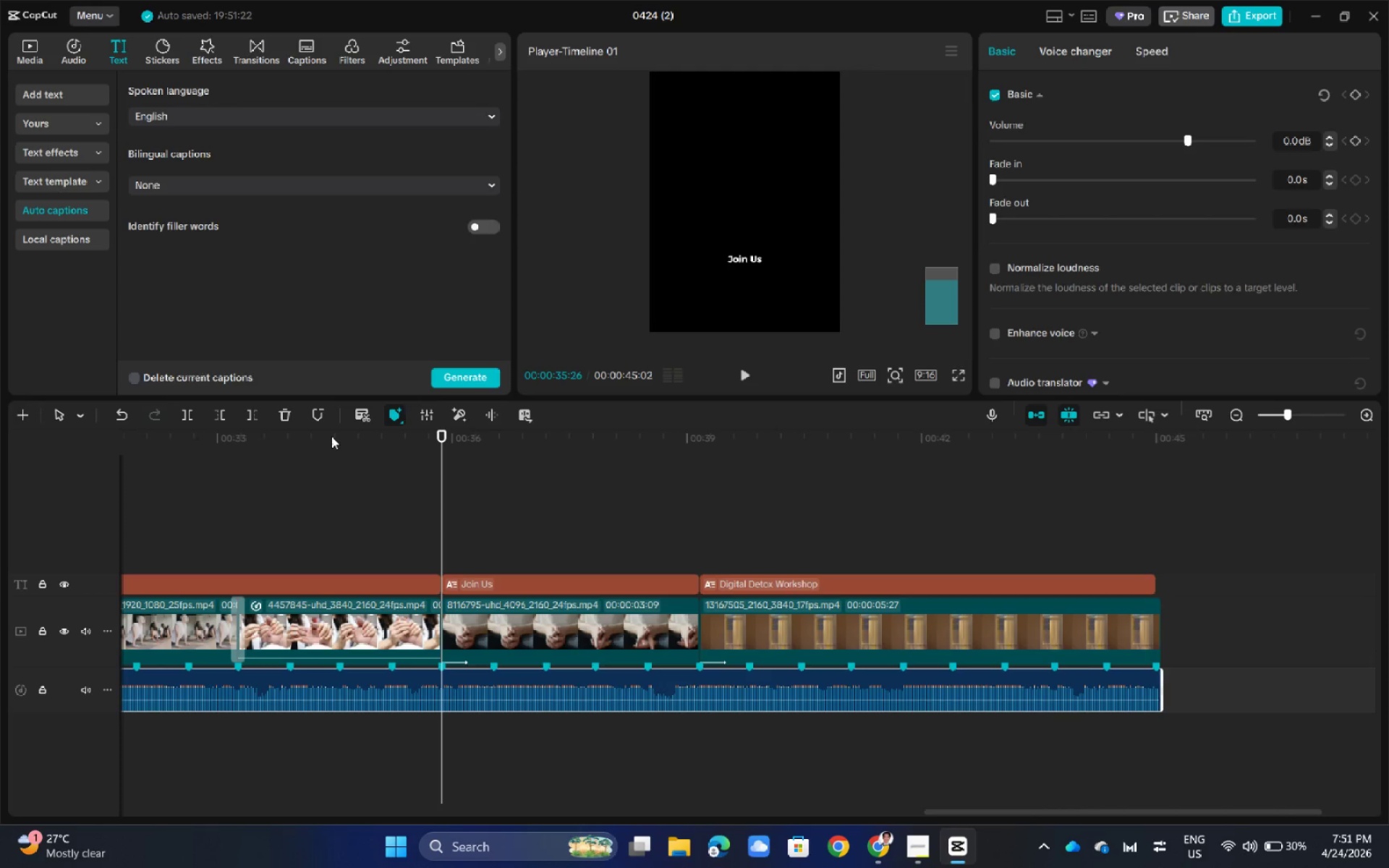 
wait(10.06)
 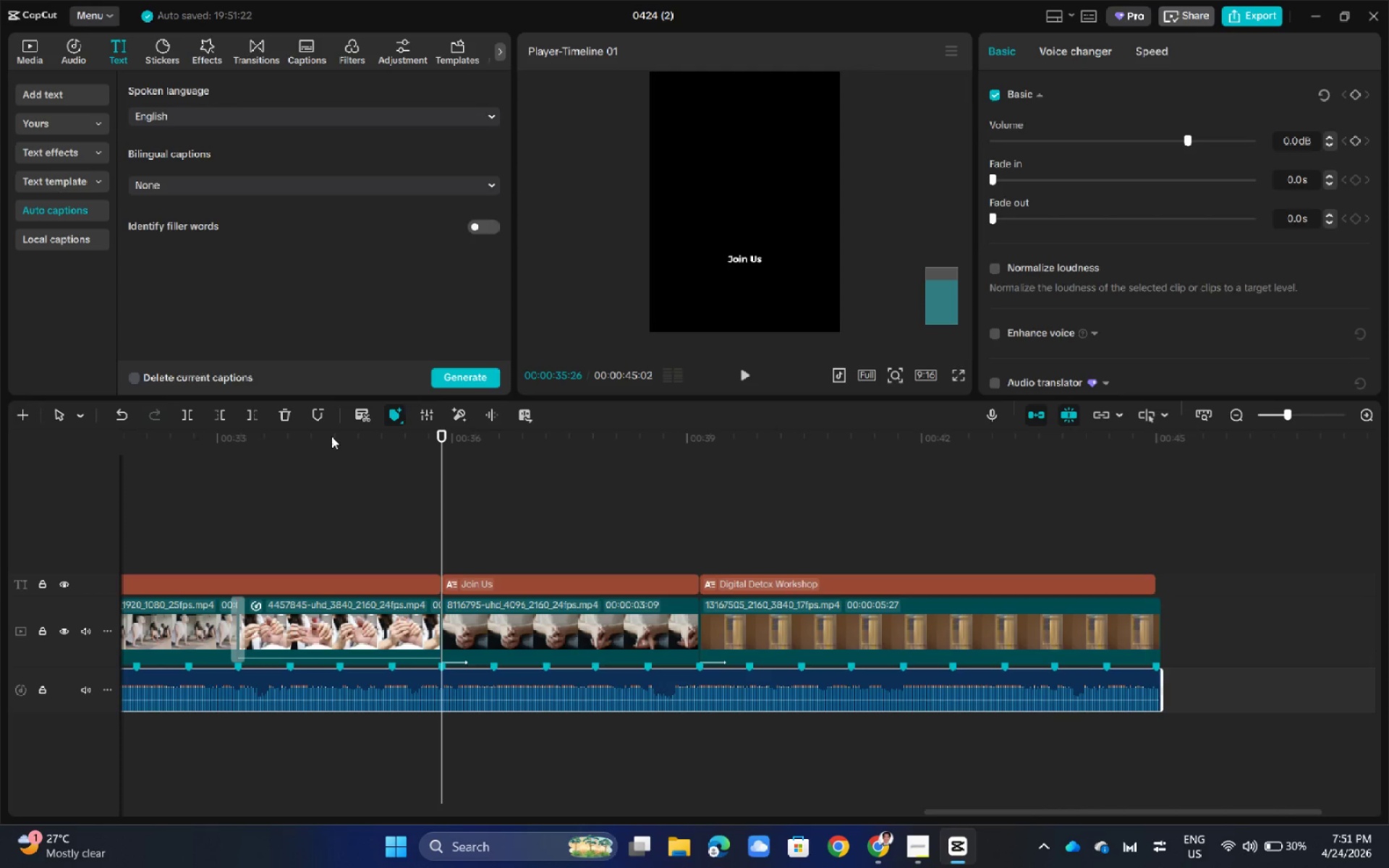 
left_click([183, 414])
 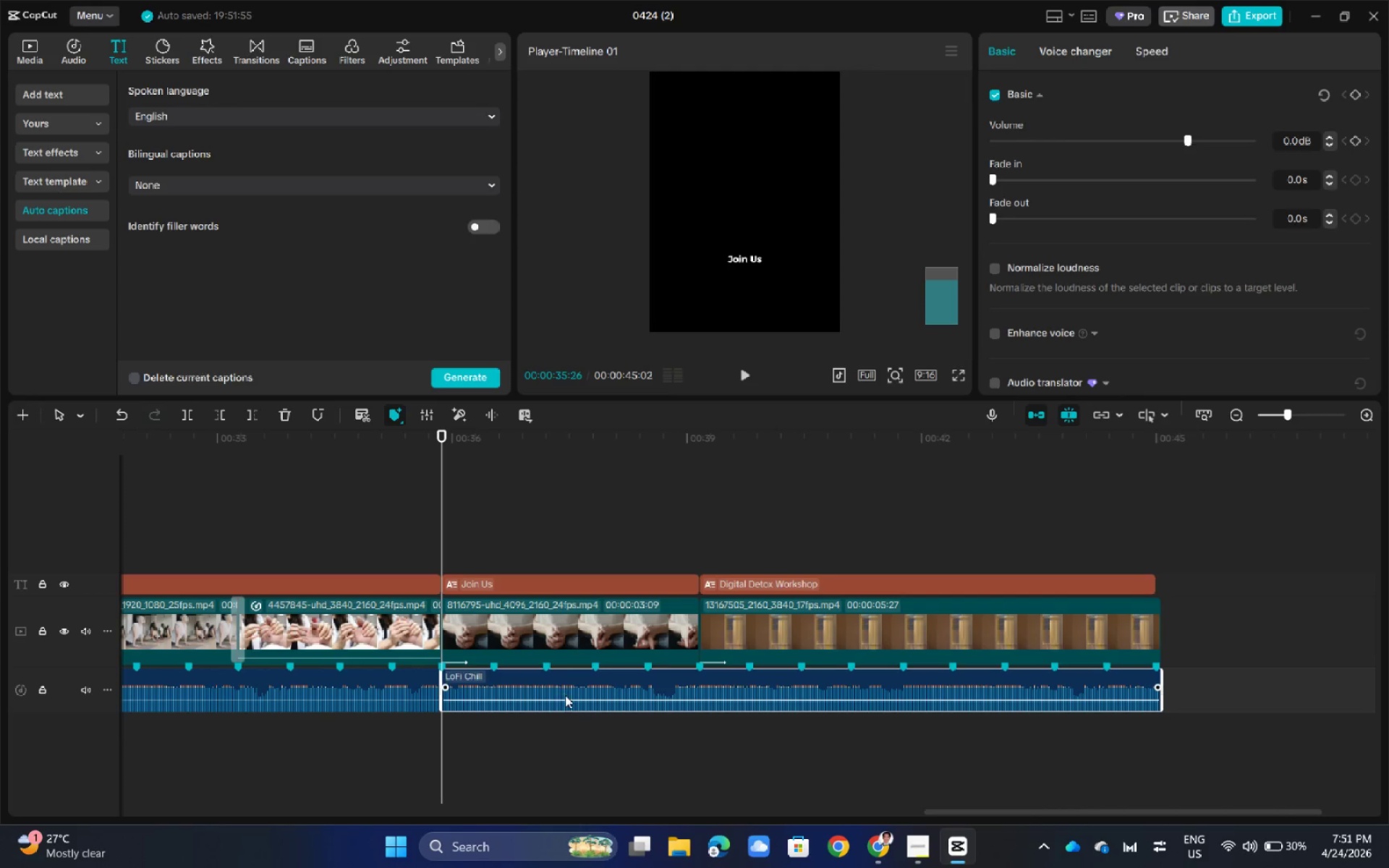 
left_click([565, 694])
 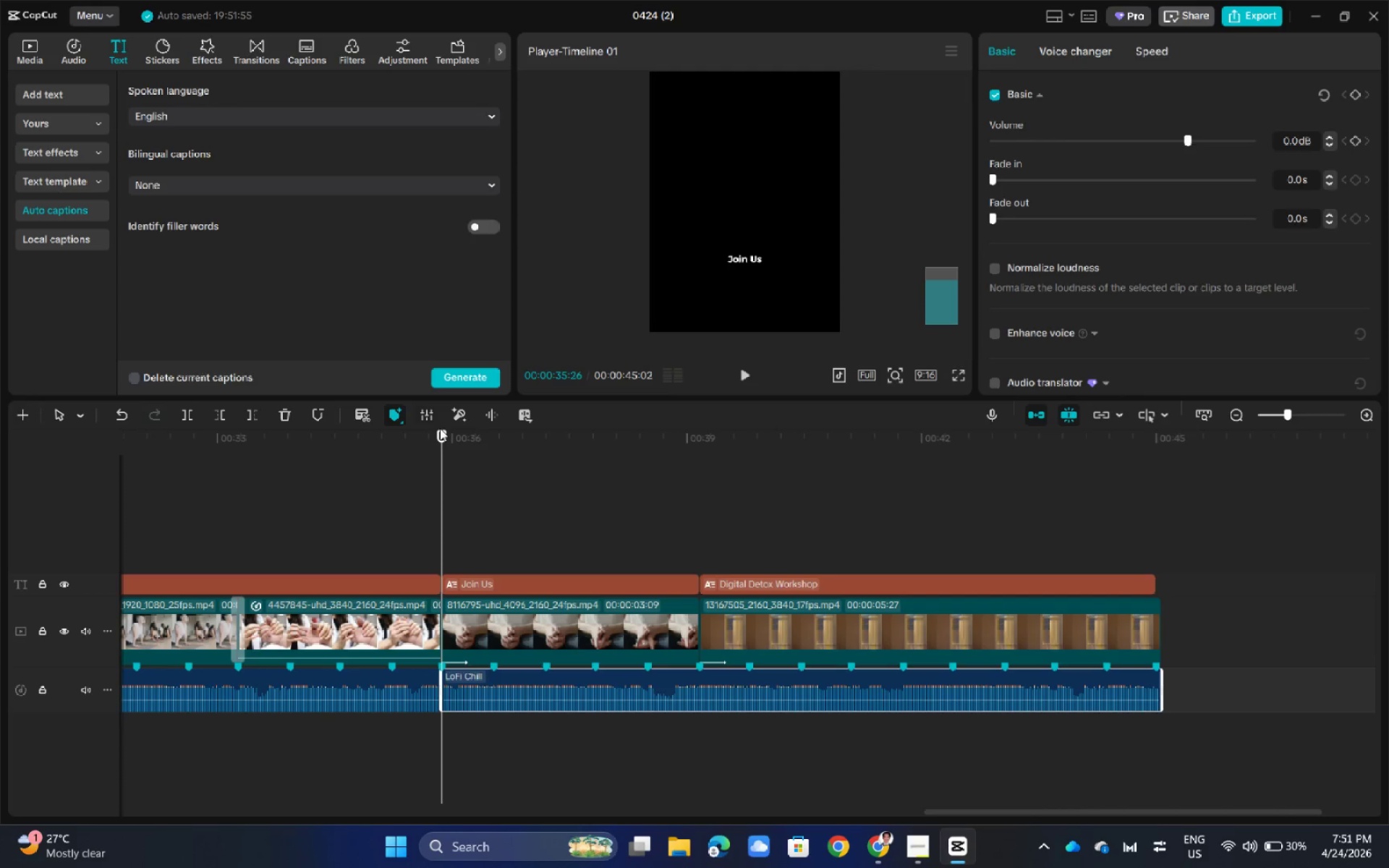 
left_click_drag(start_coordinate=[444, 434], to_coordinate=[404, 437])
 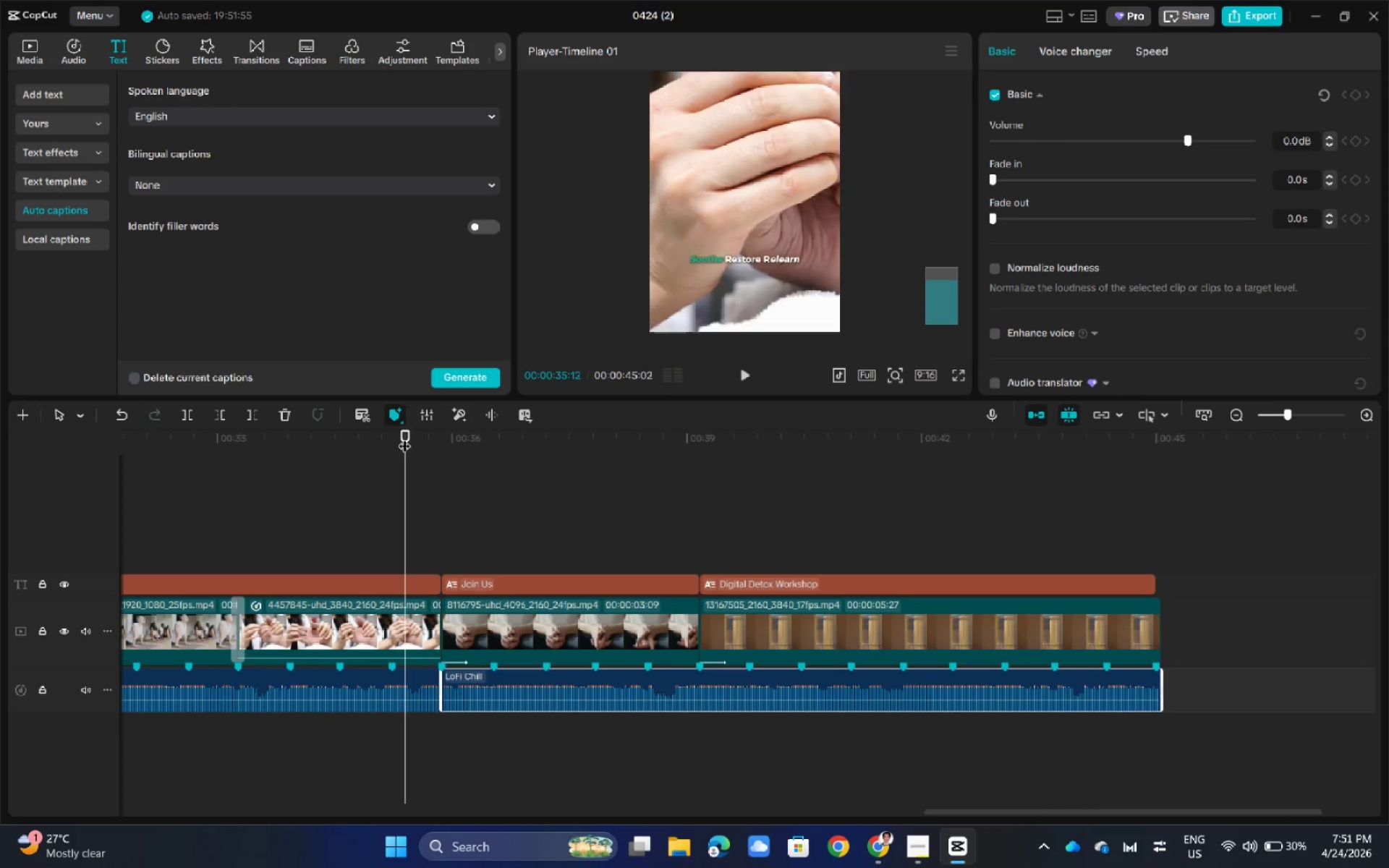 
key(Space)
 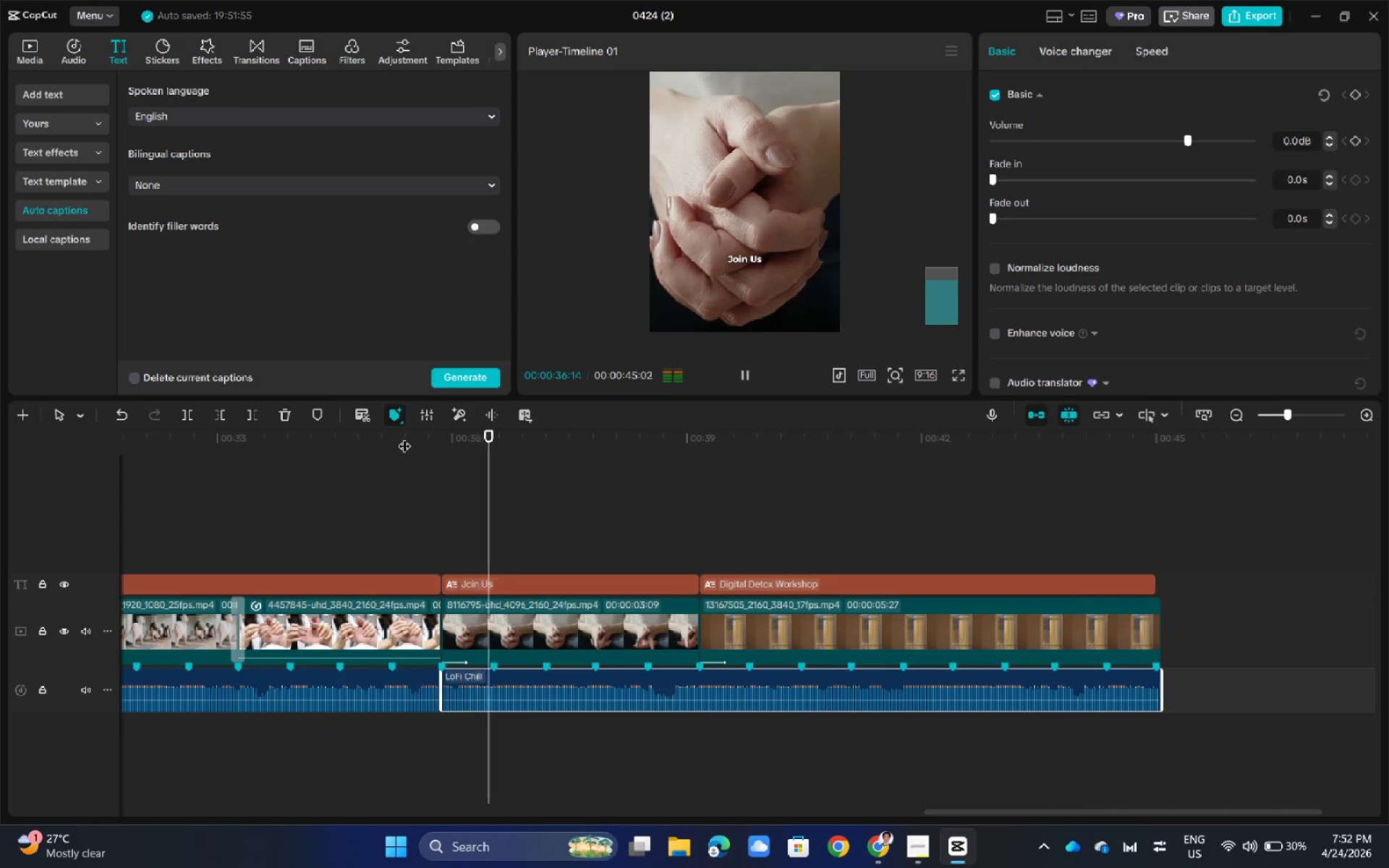 
key(Space)
 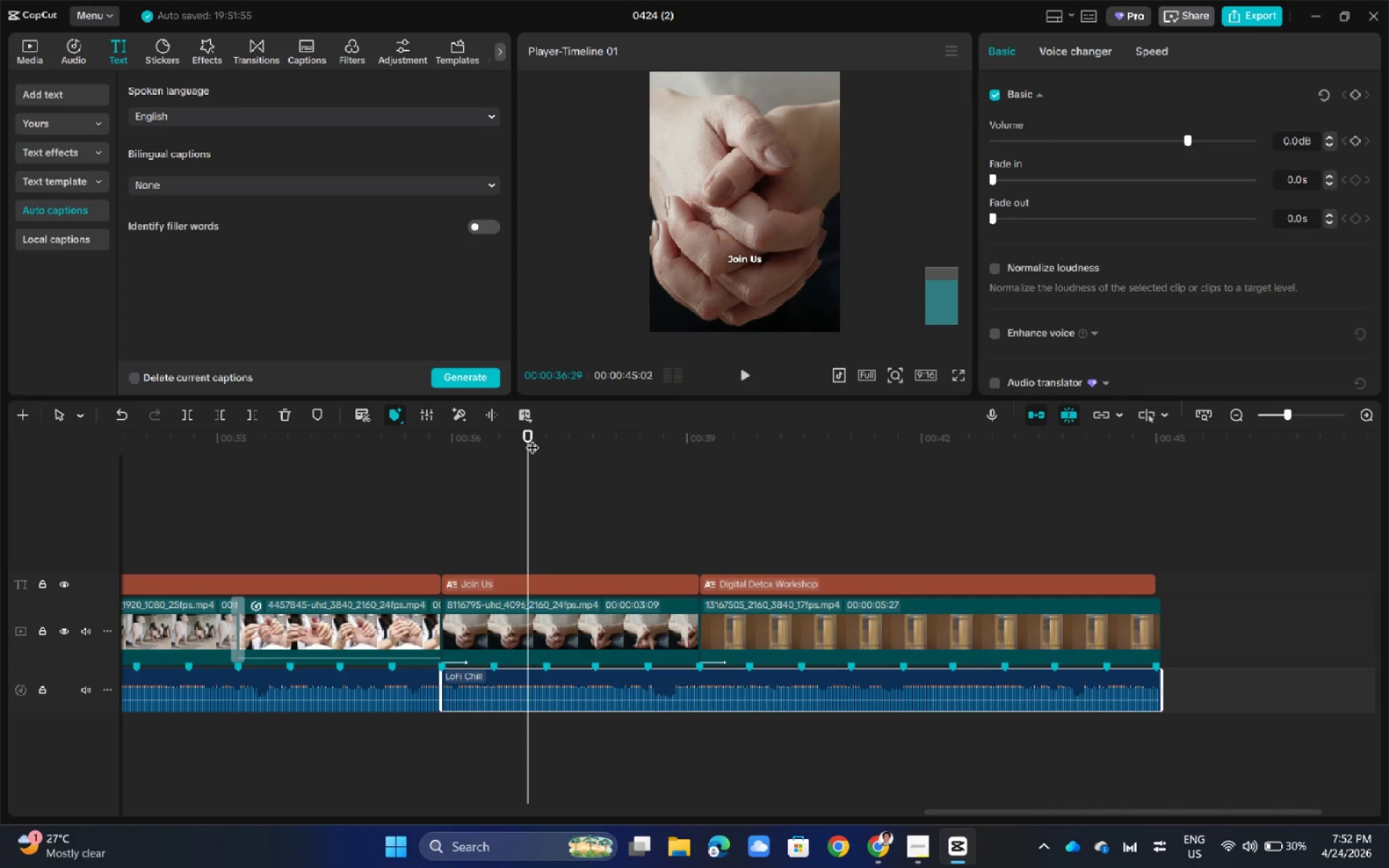 
left_click_drag(start_coordinate=[527, 434], to_coordinate=[441, 453])
 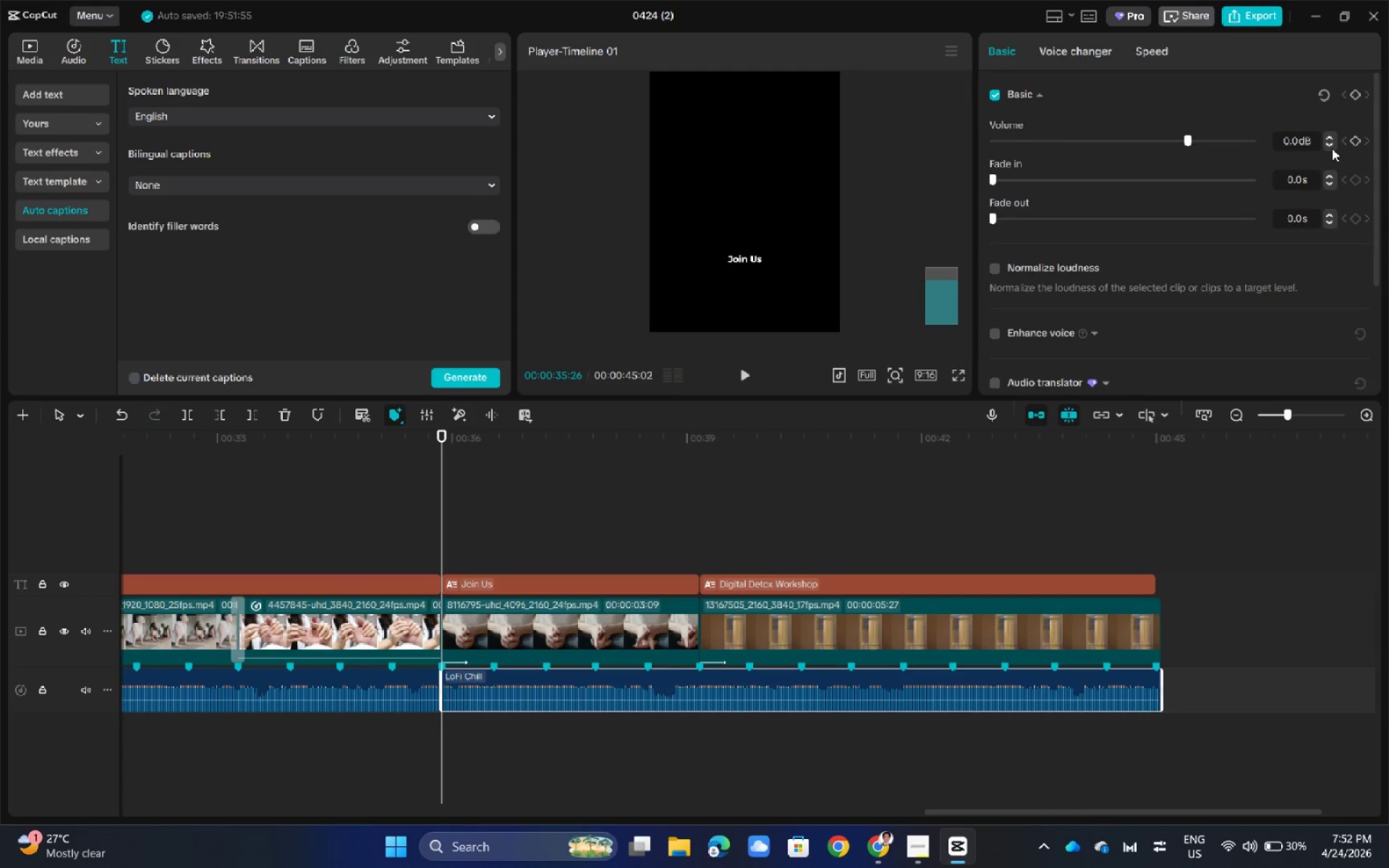 
left_click([1332, 148])
 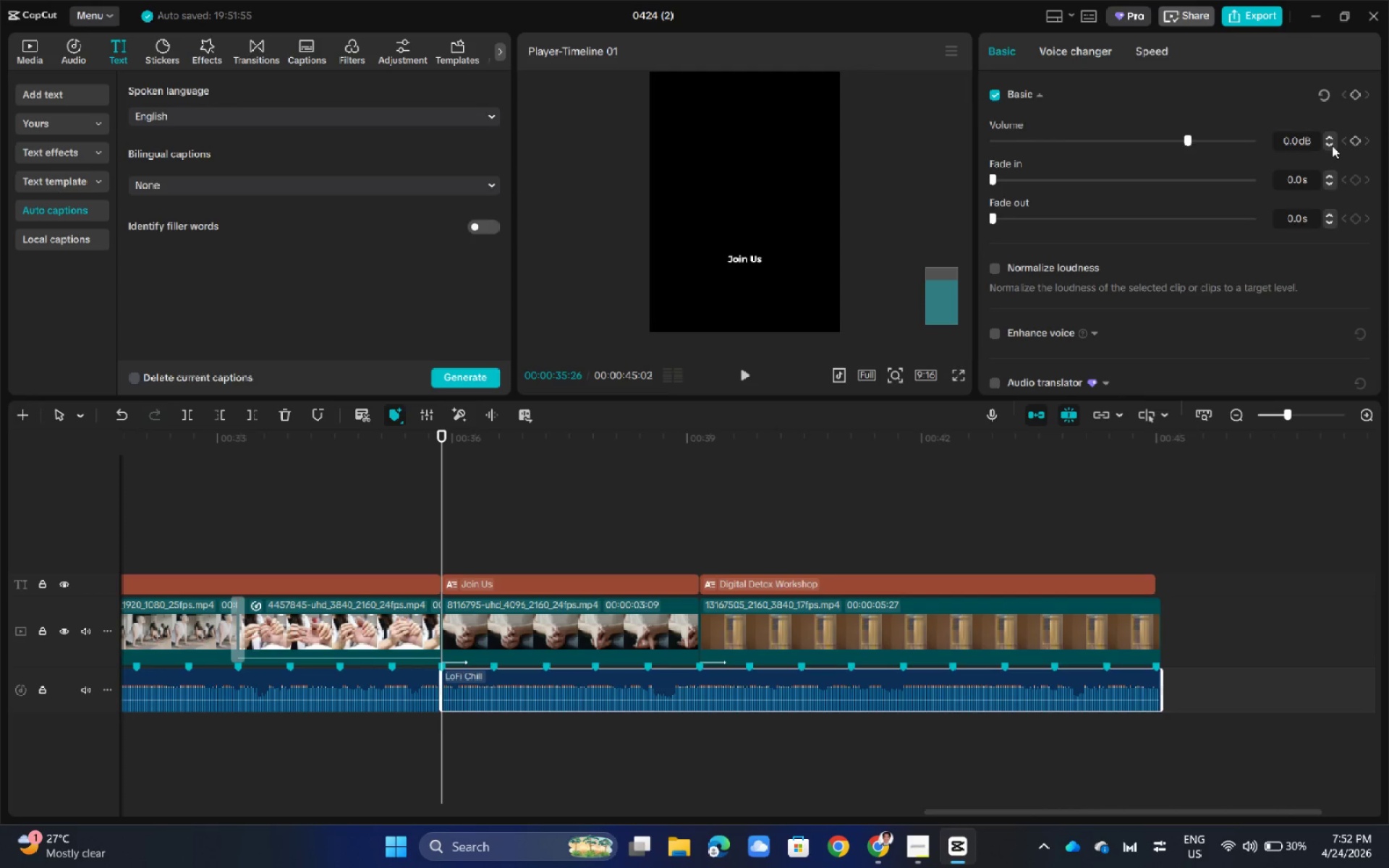 
double_click([1332, 145])
 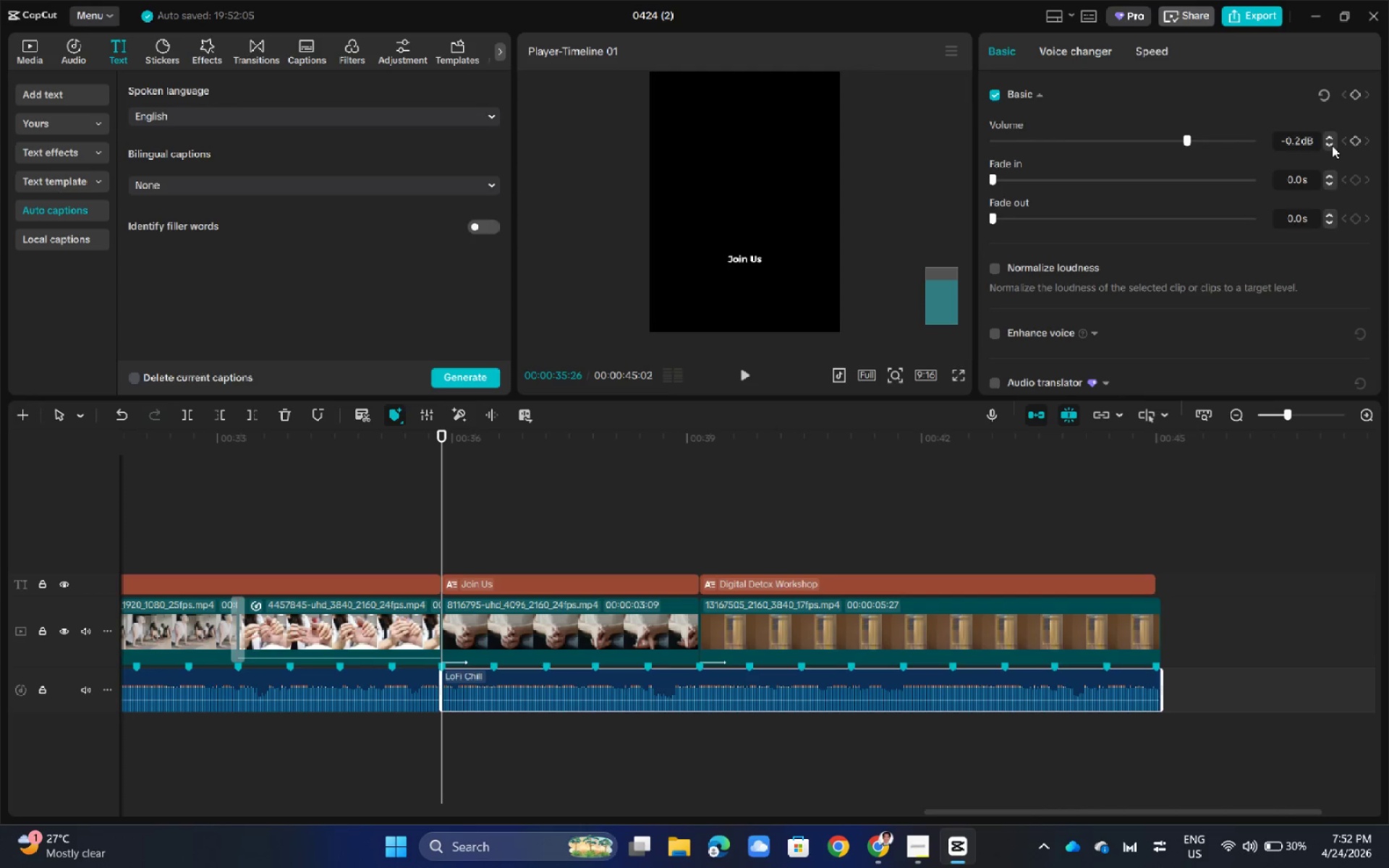 
triple_click([1332, 145])
 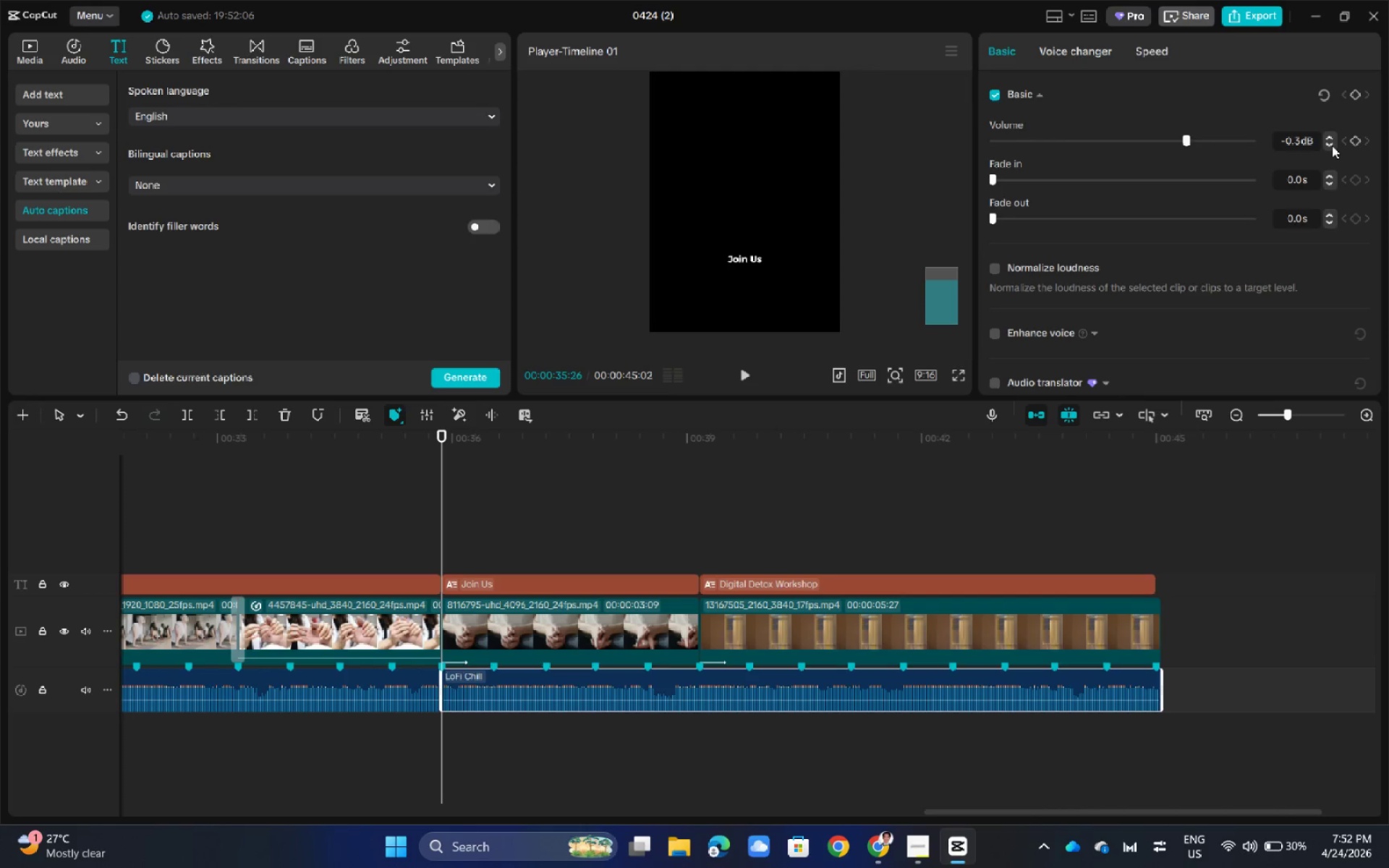 
triple_click([1332, 145])
 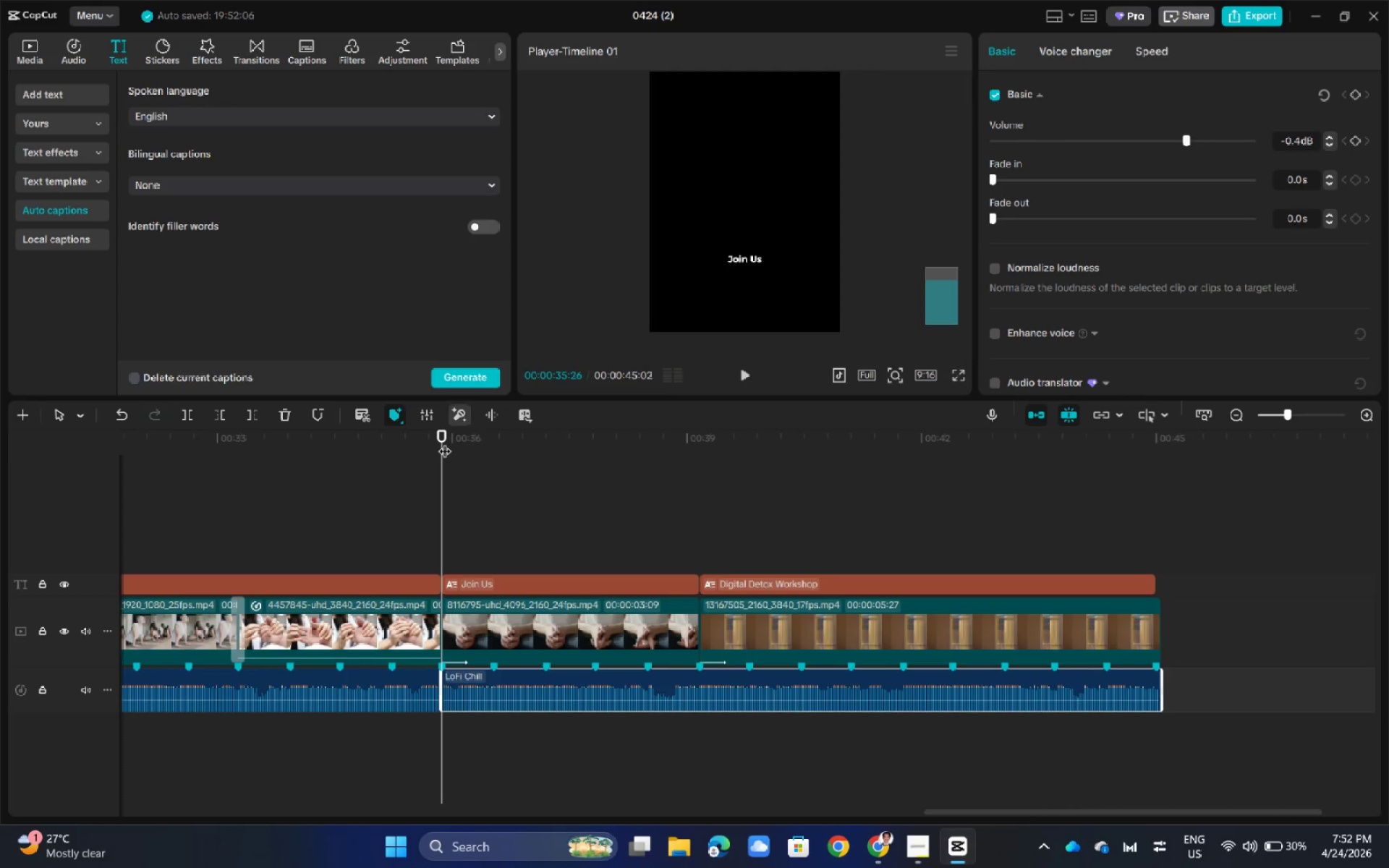 
left_click_drag(start_coordinate=[443, 433], to_coordinate=[407, 438])
 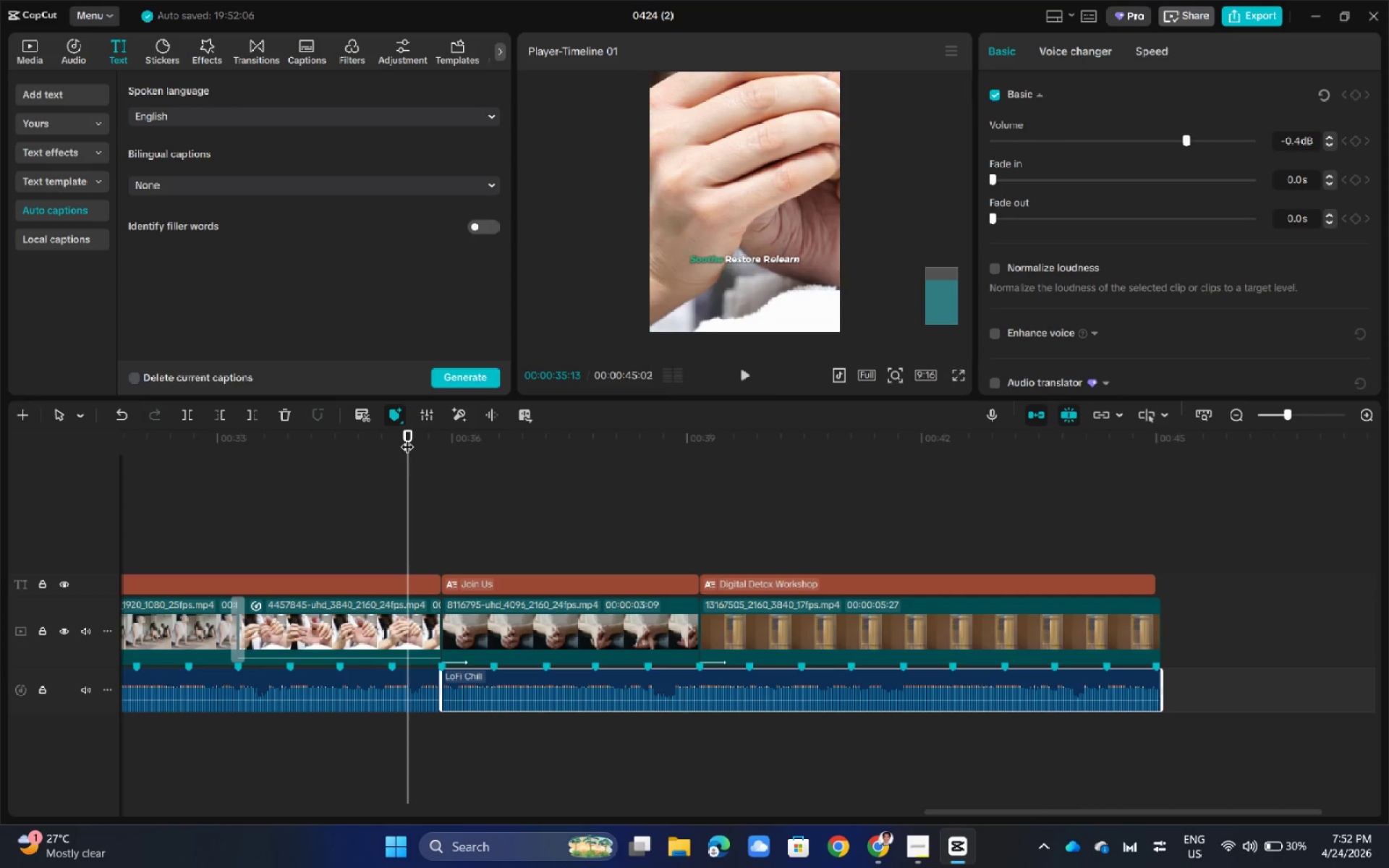 
key(Space)
 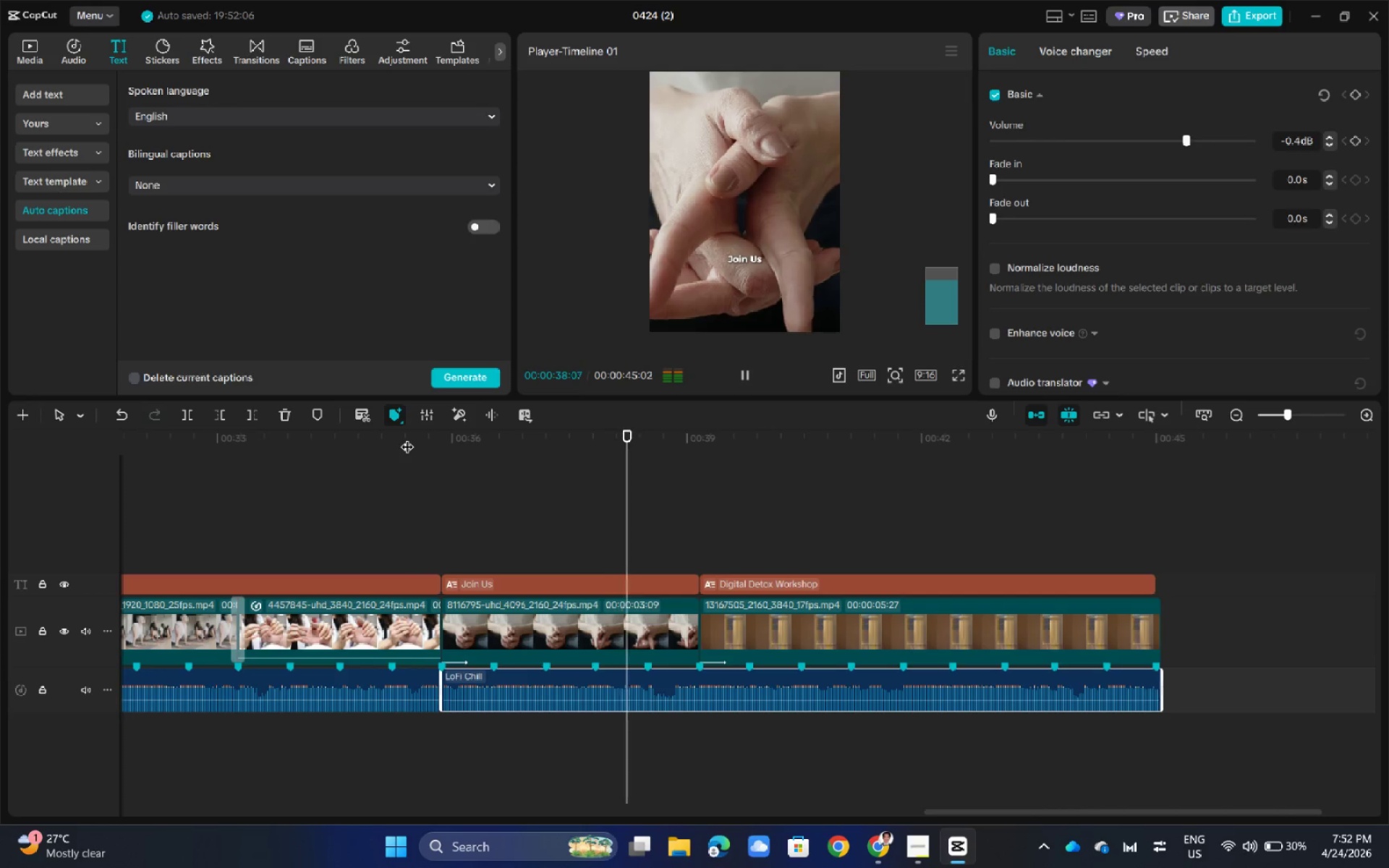 
double_click([378, 514])
 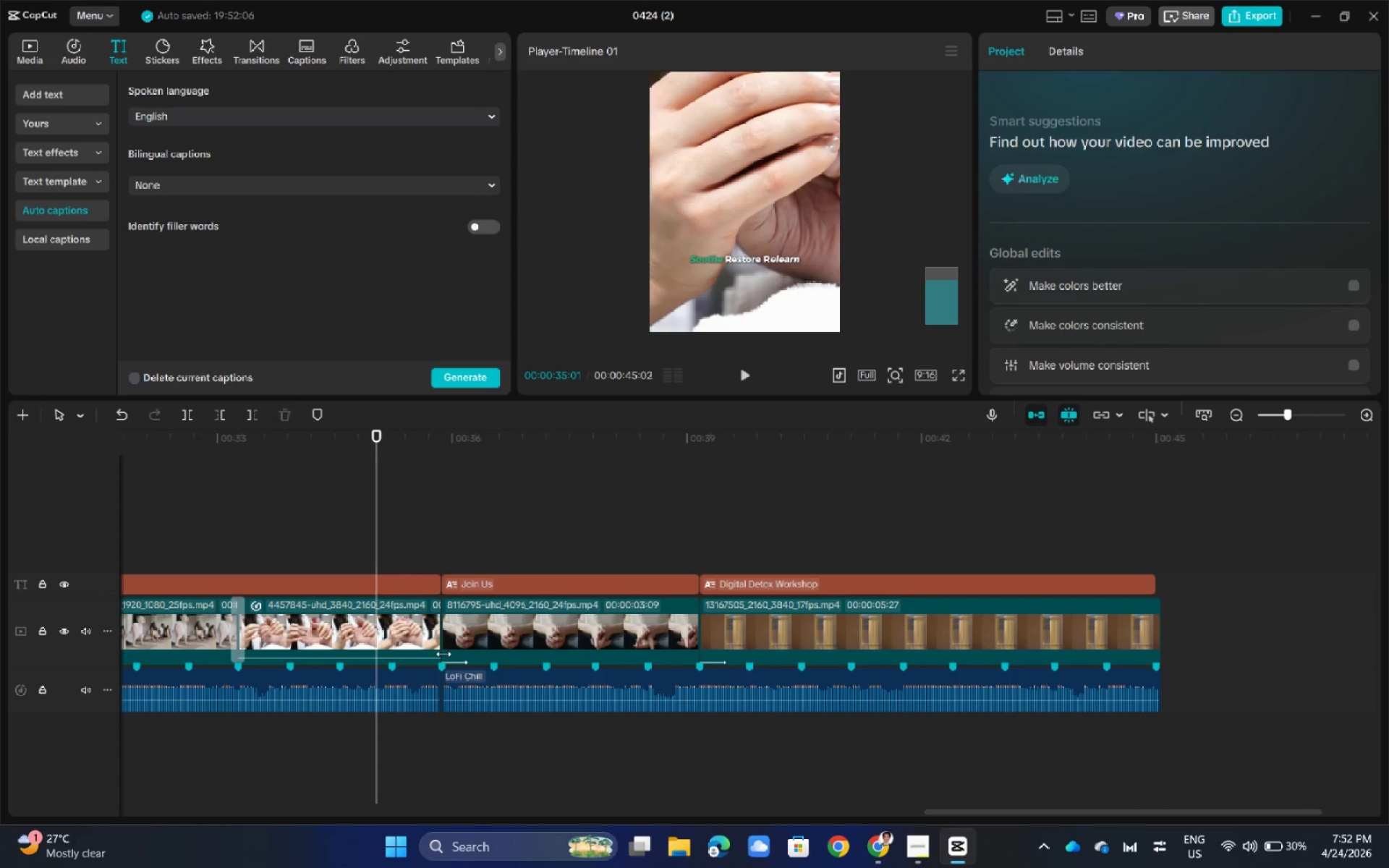 
left_click([361, 689])
 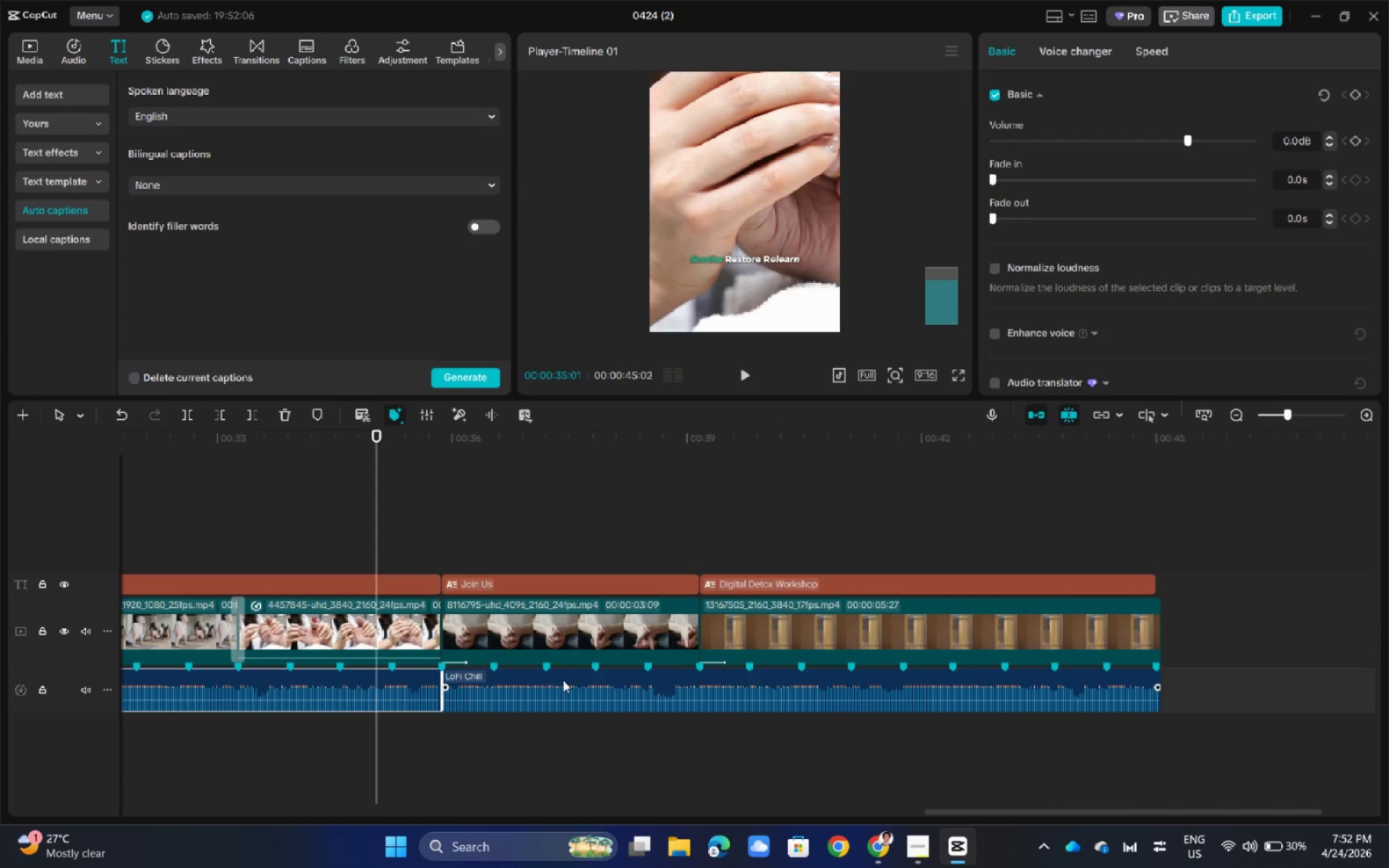 
left_click([566, 680])
 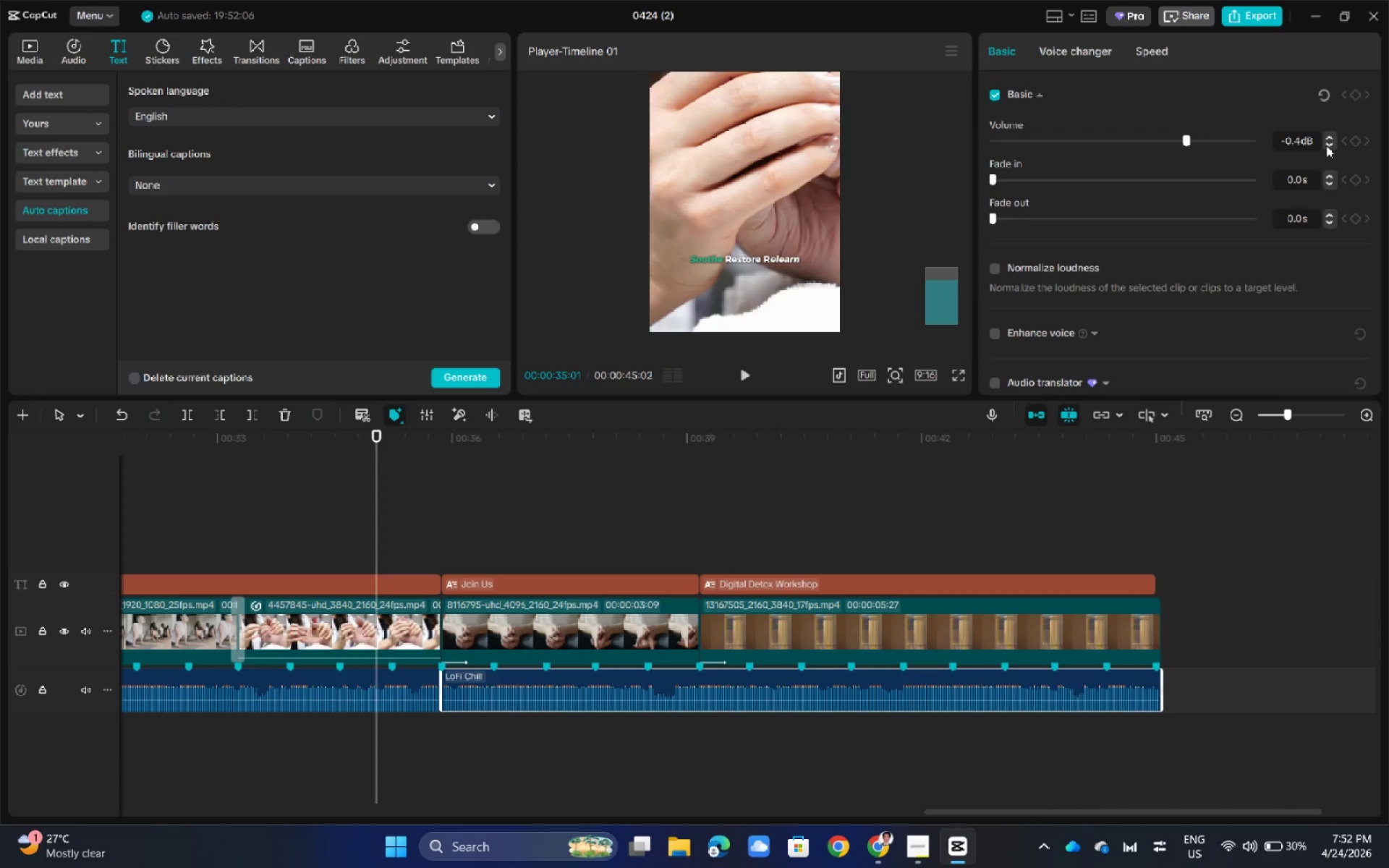 
double_click([1328, 145])
 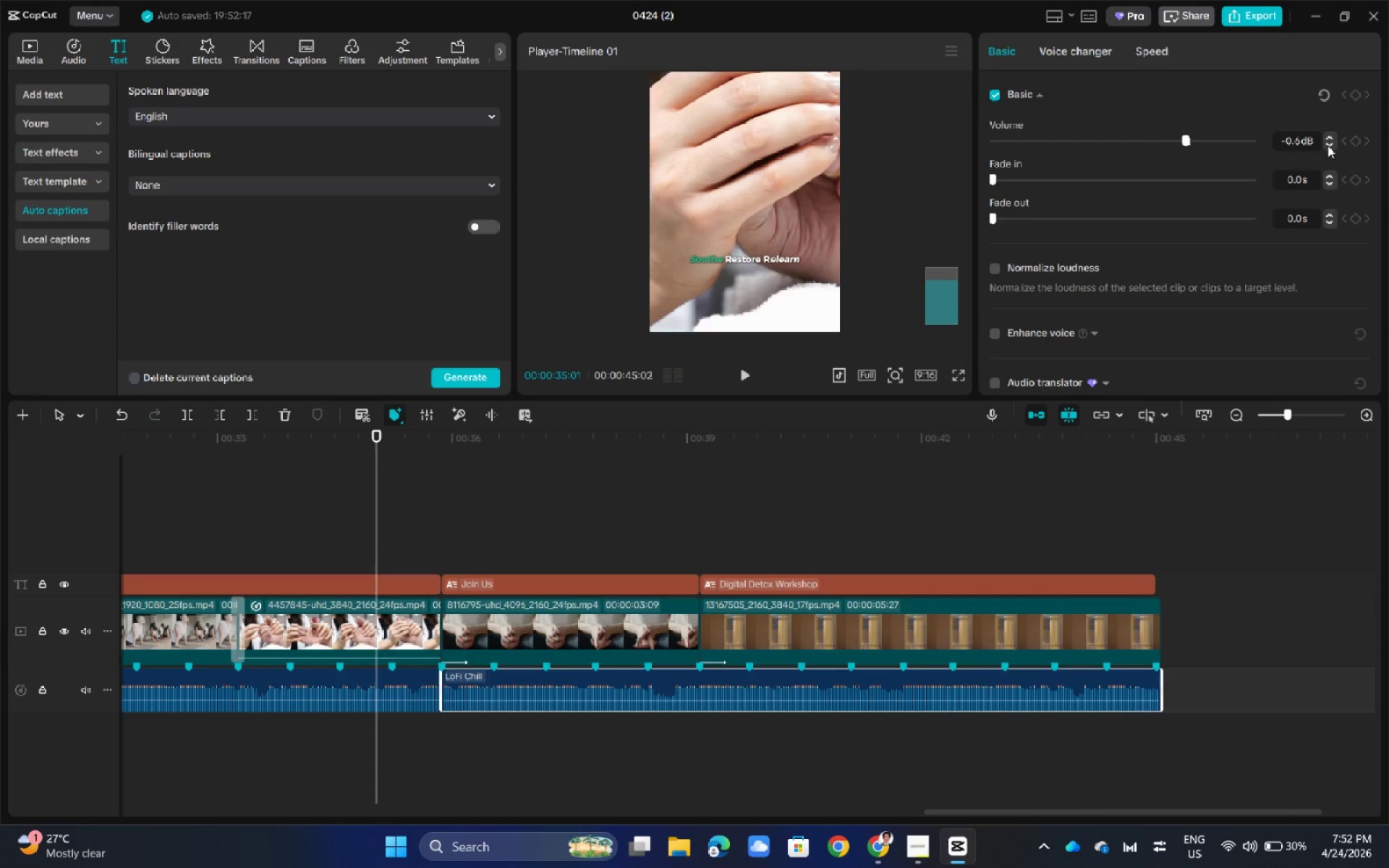 
double_click([1328, 145])
 